 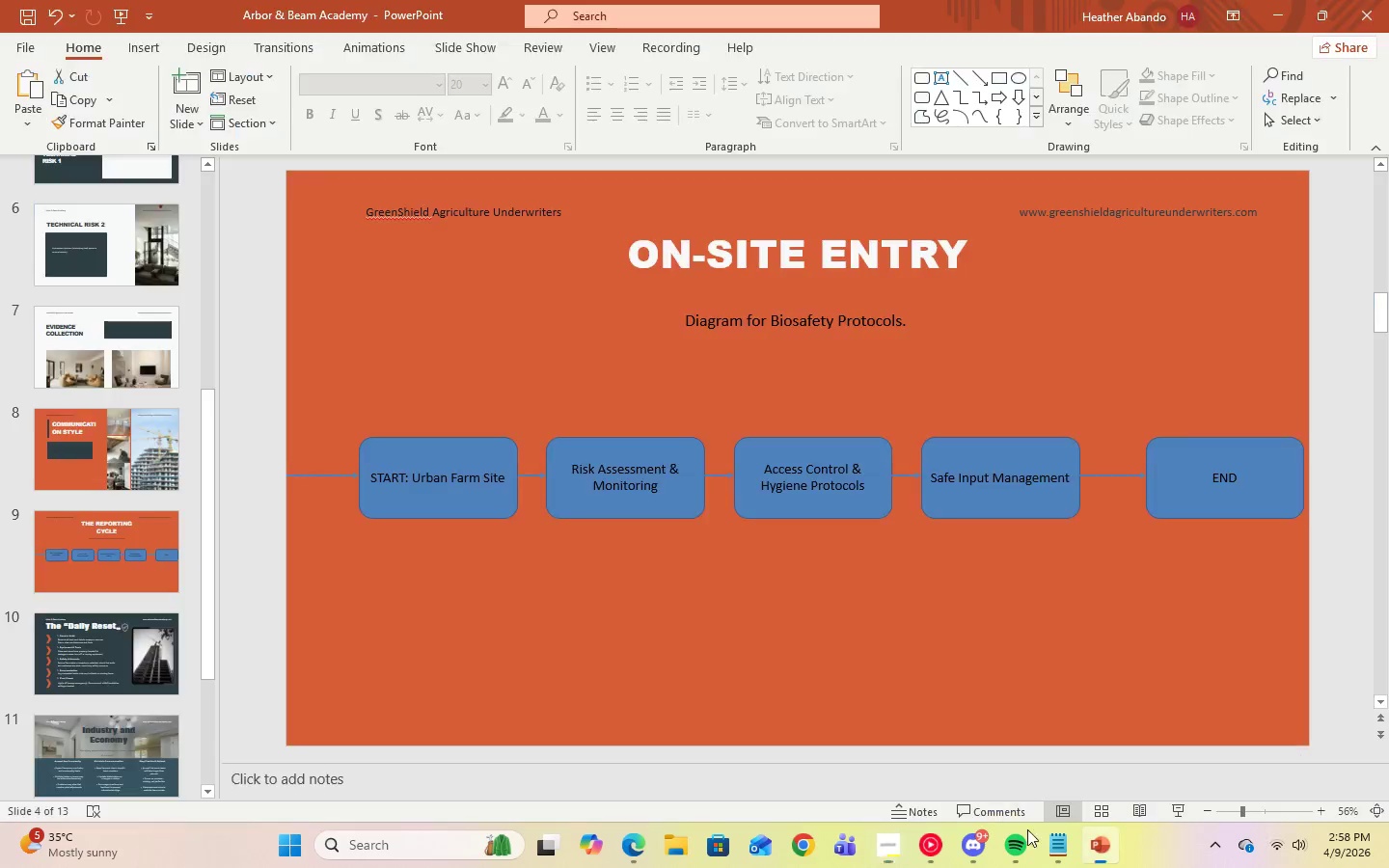 
scroll: coordinate [138, 694], scroll_direction: down, amount: 11.0
 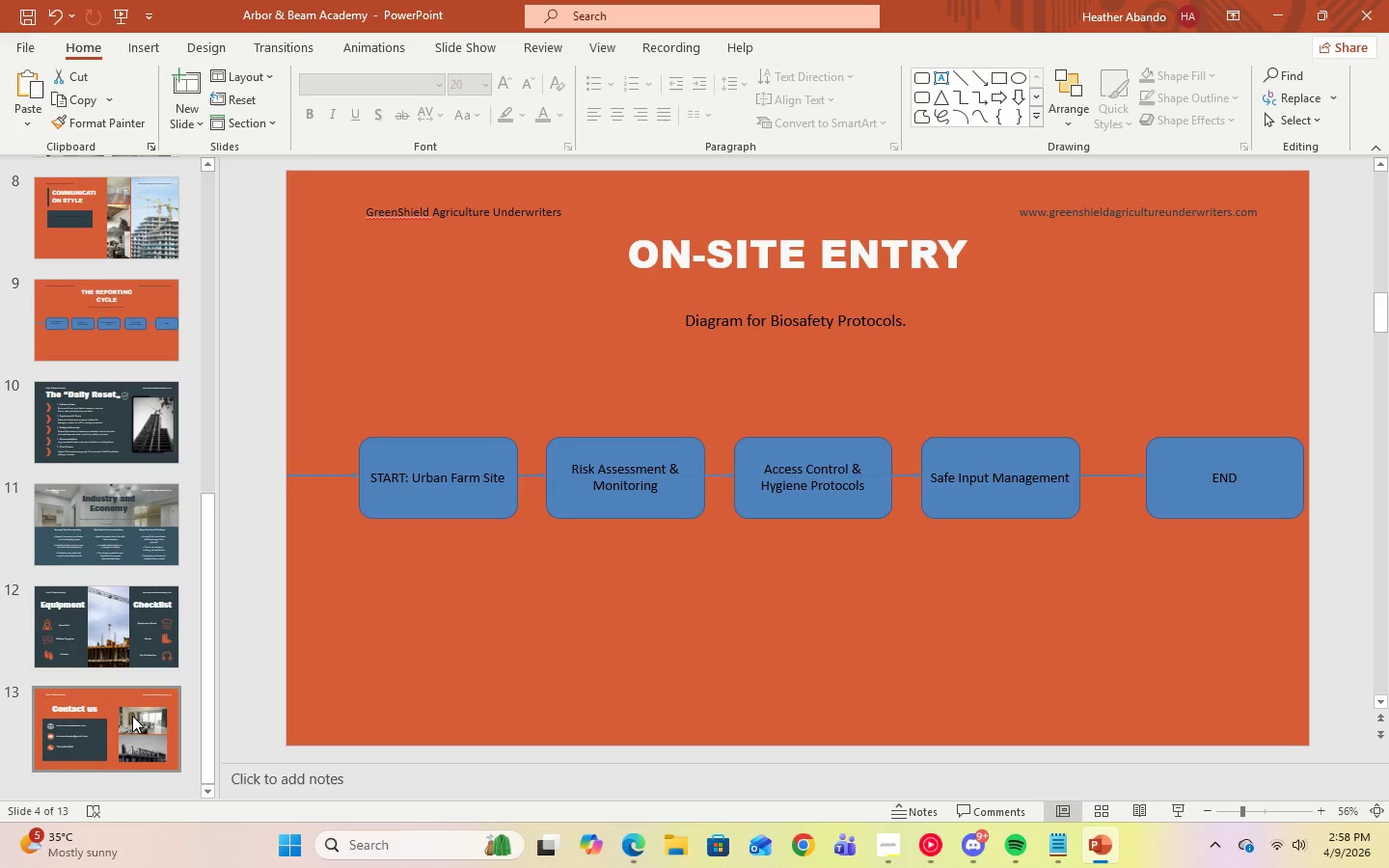 
left_click([88, 735])
 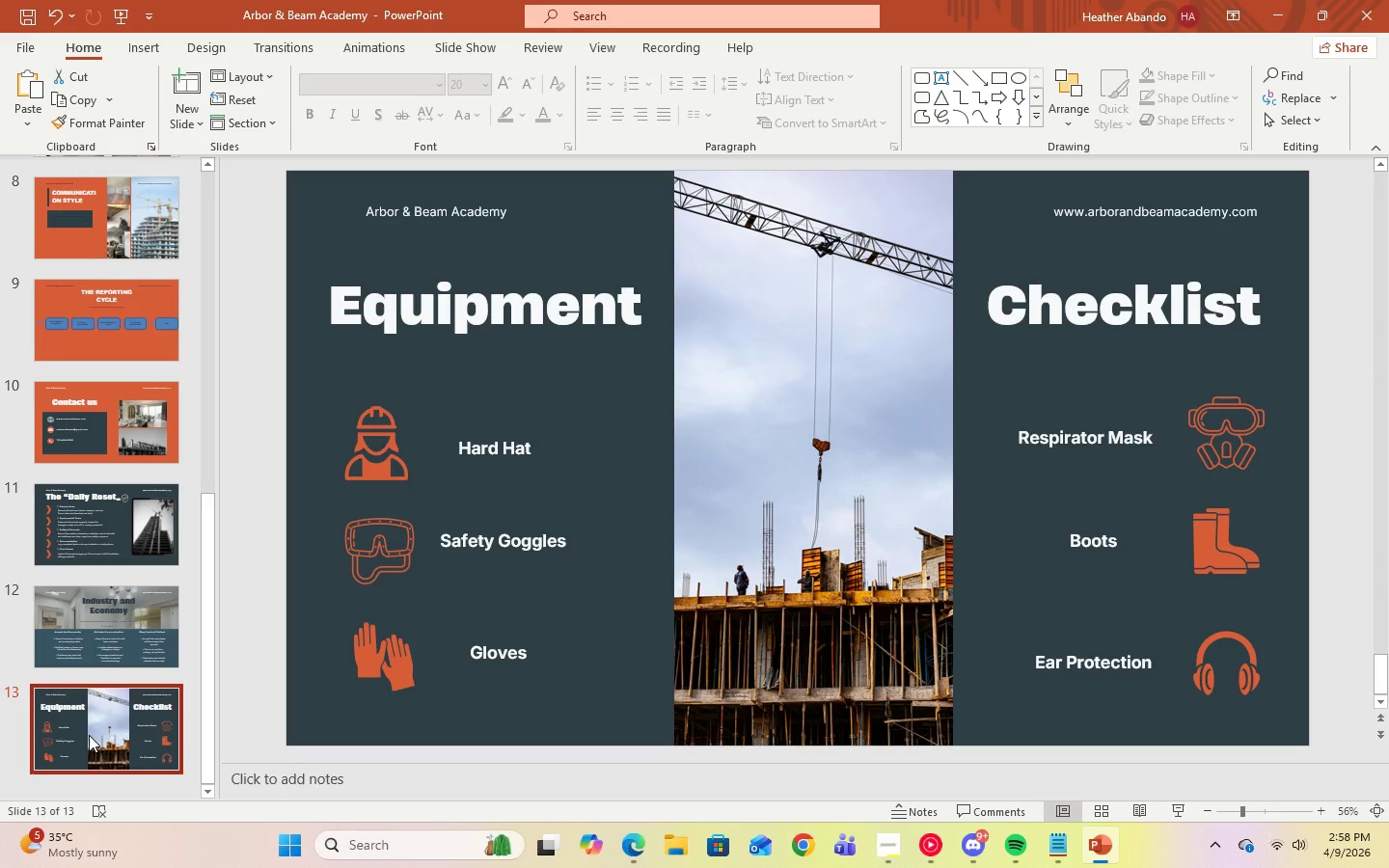 
key(Delete)
 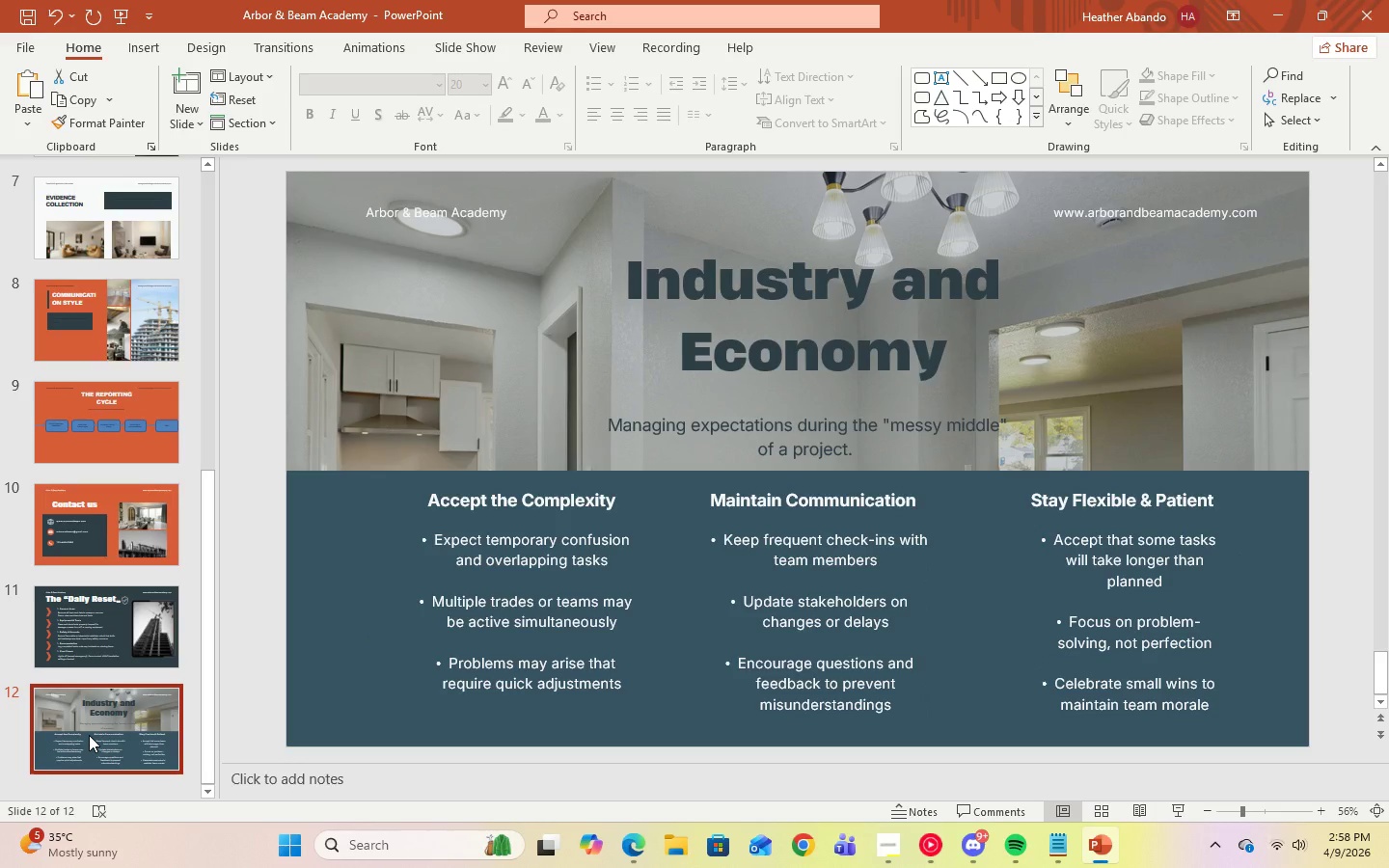 
key(Delete)
 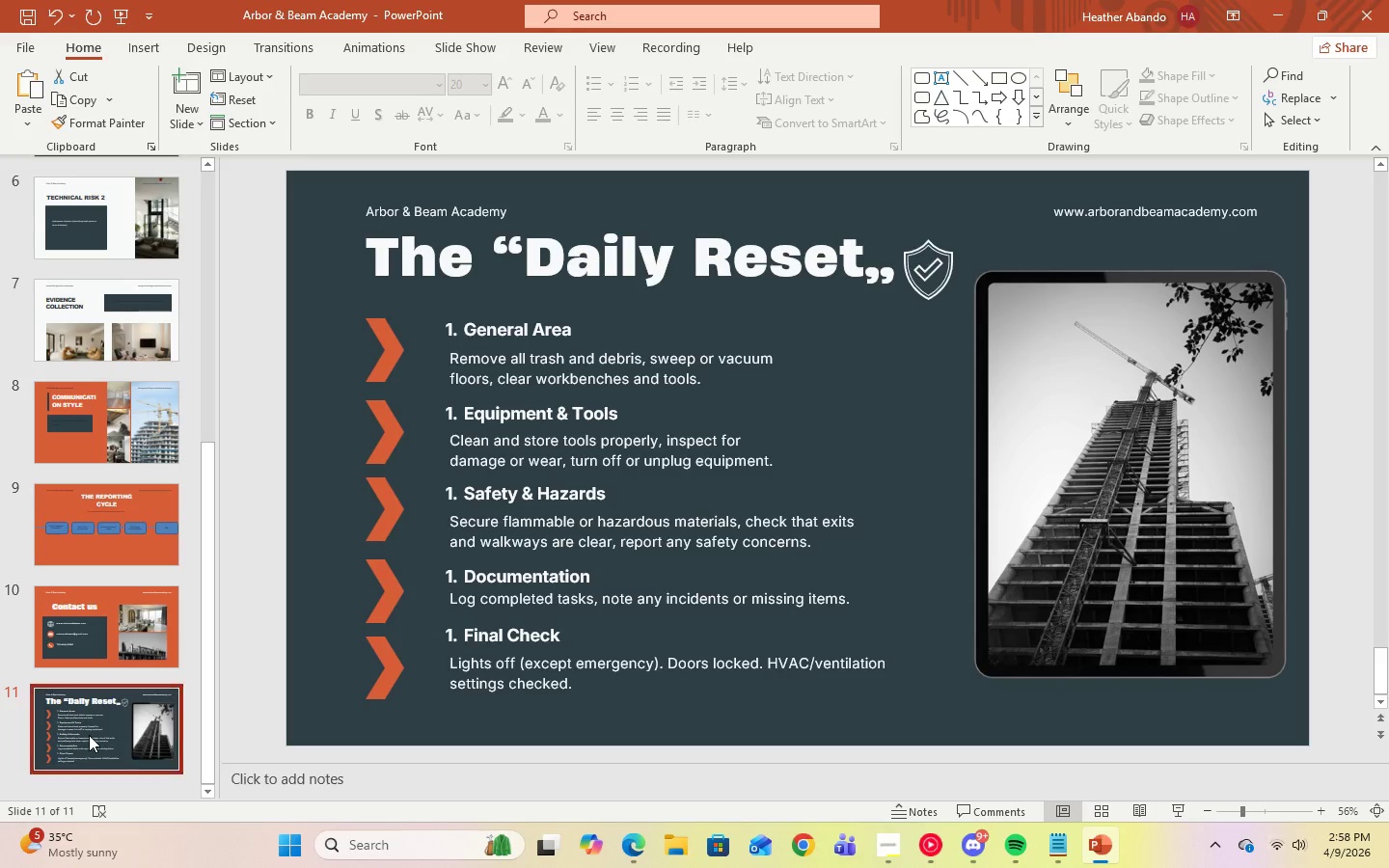 
key(Delete)
 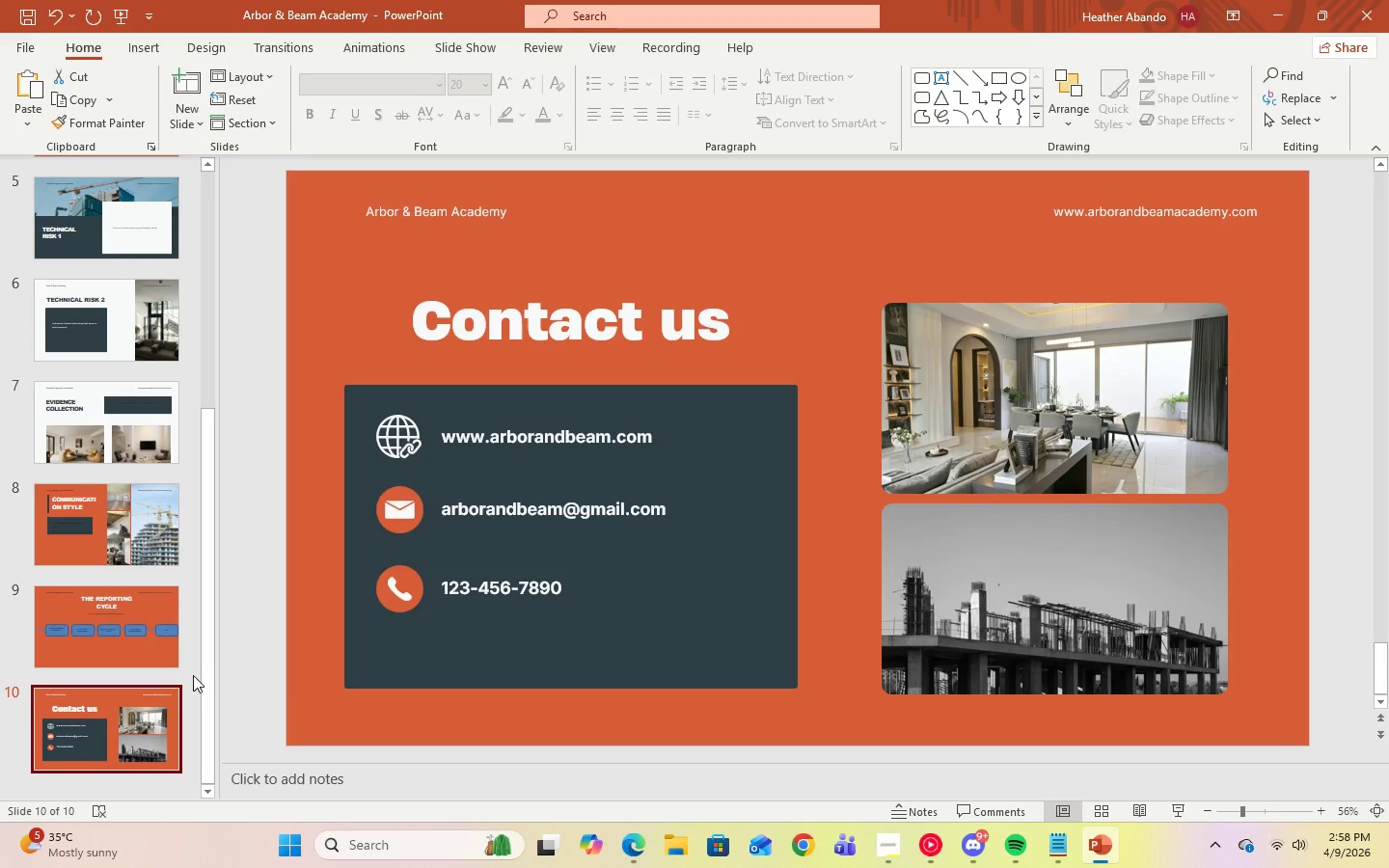 
scroll: coordinate [173, 634], scroll_direction: up, amount: 17.0
 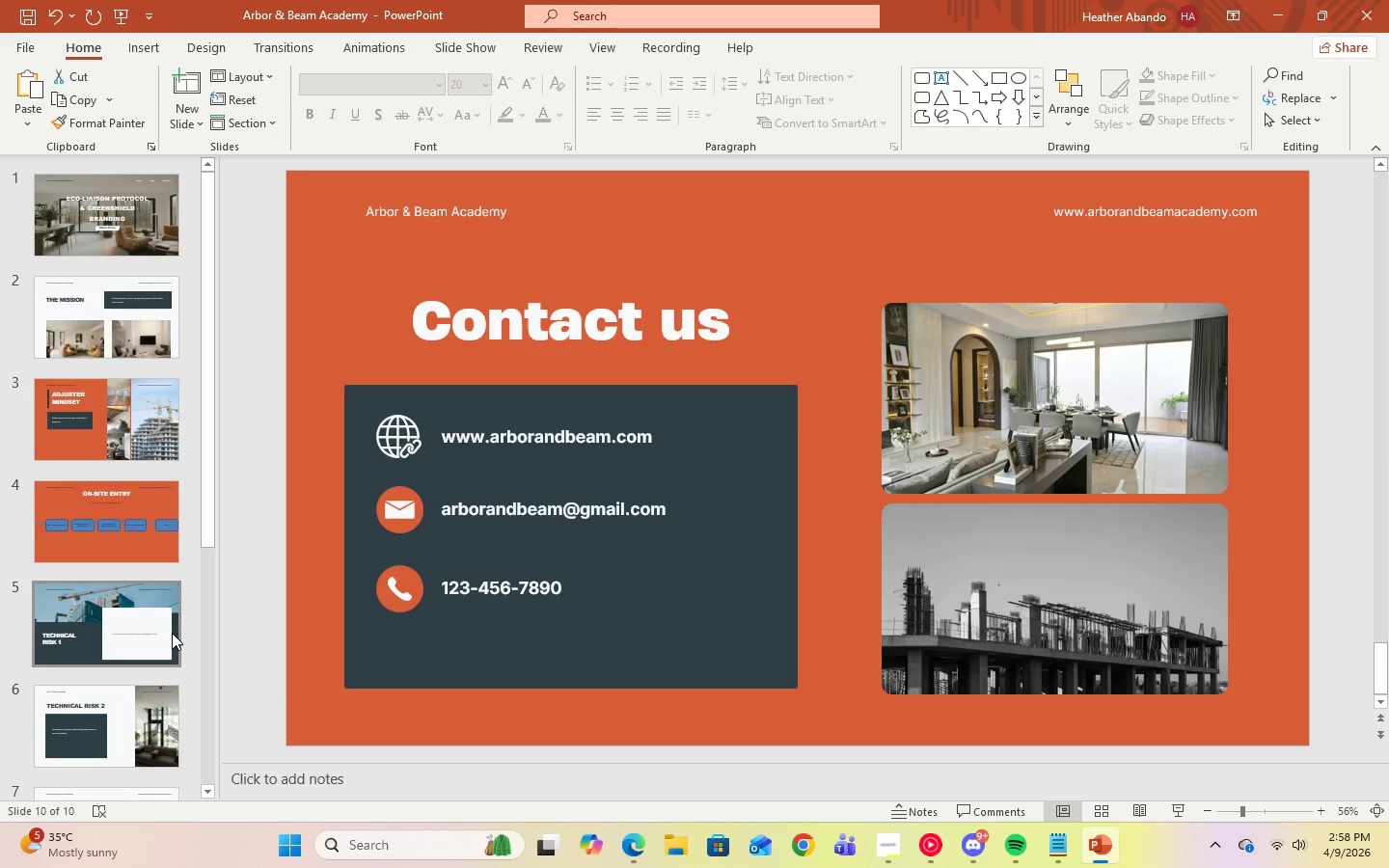 
scroll: coordinate [172, 633], scroll_direction: down, amount: 10.0
 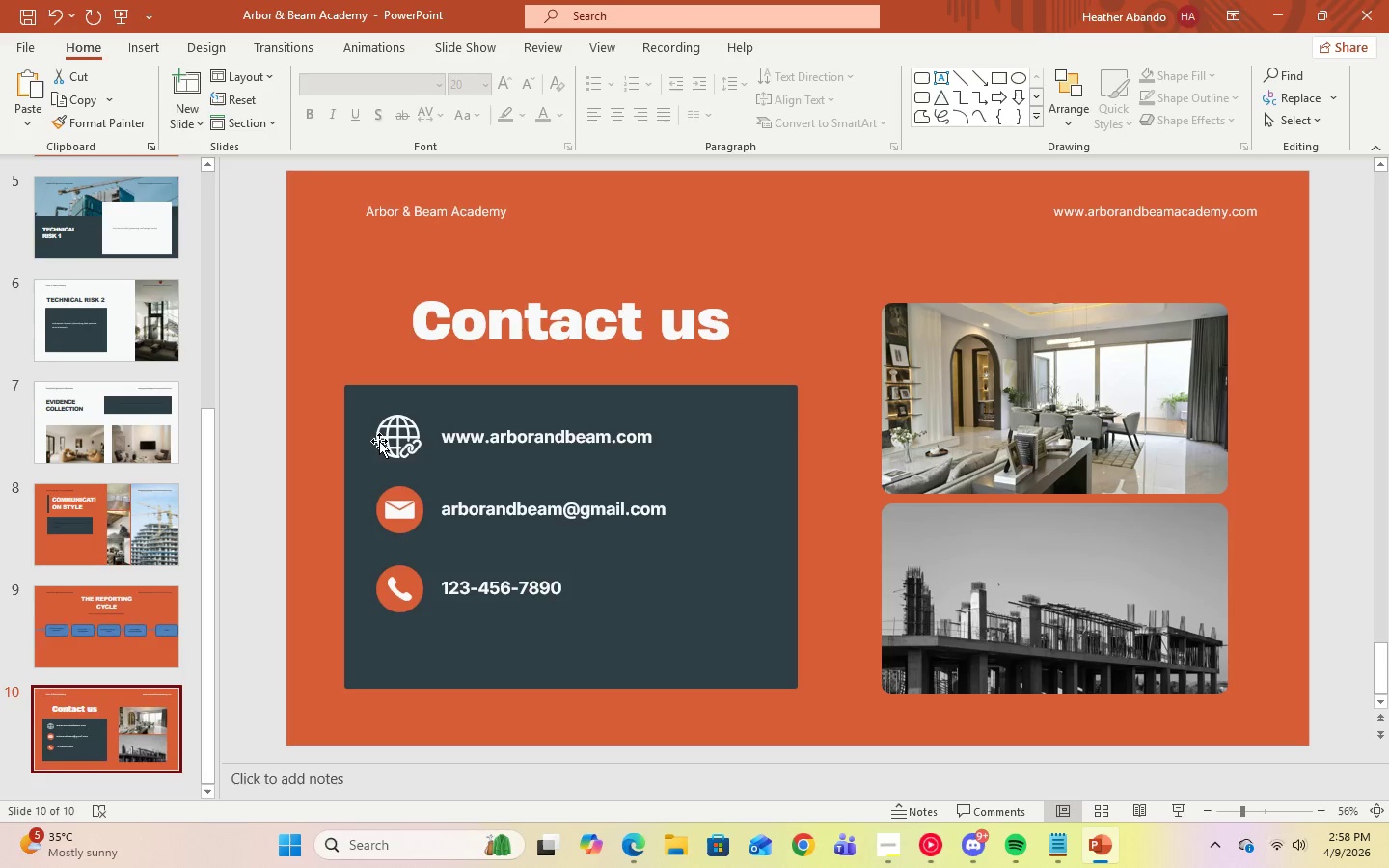 
left_click([395, 440])
 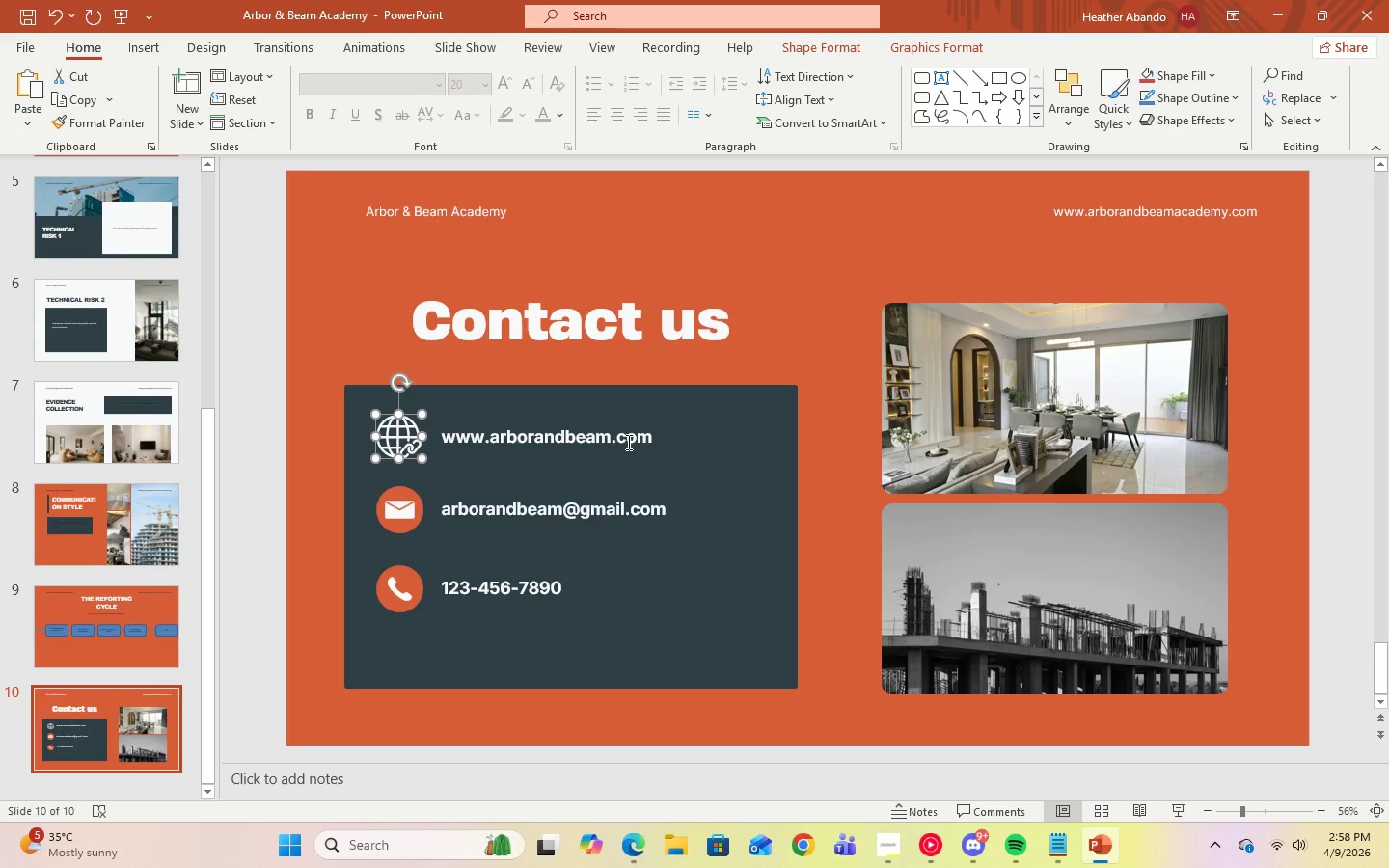 
left_click([627, 438])
 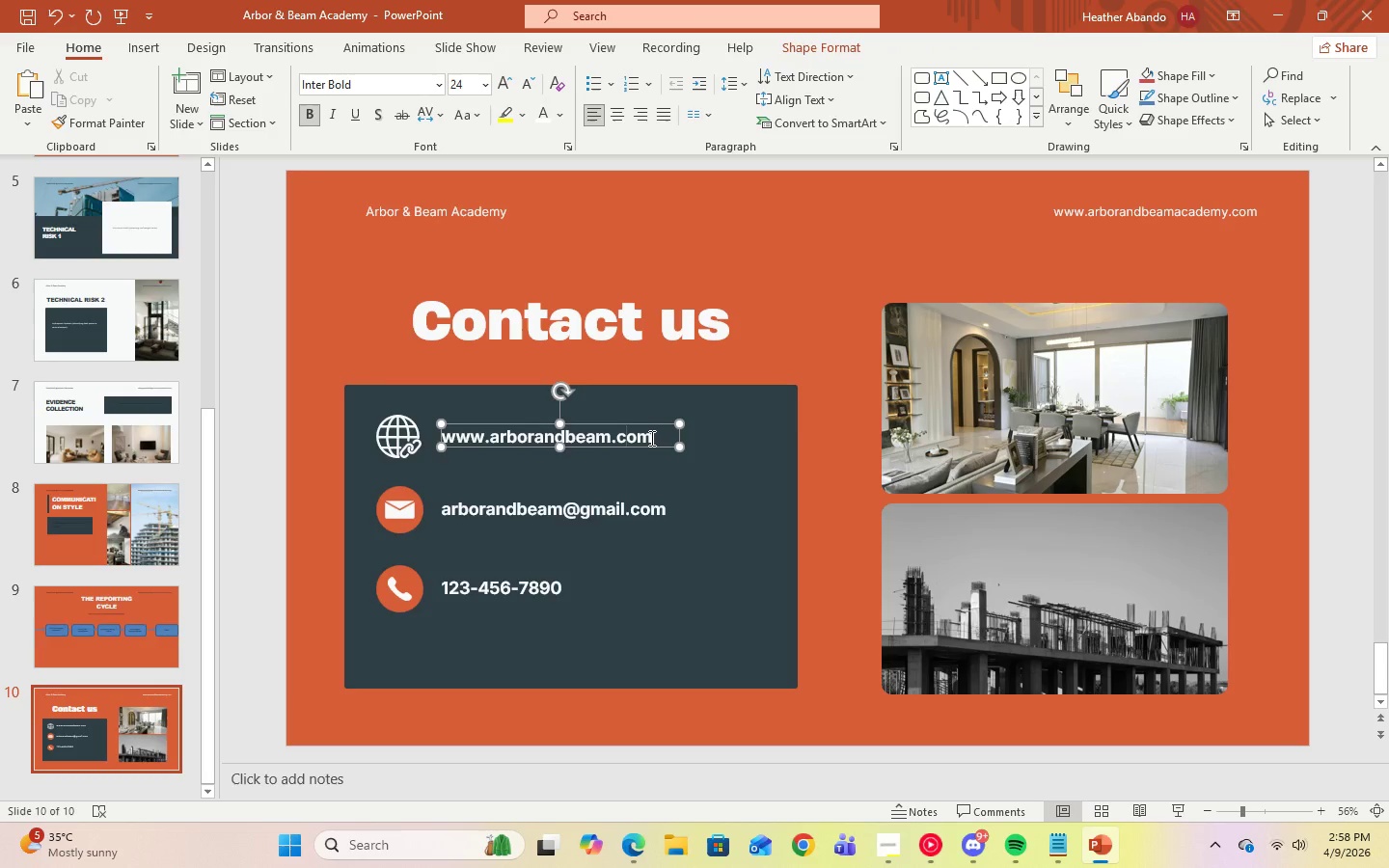 
left_click([650, 438])
 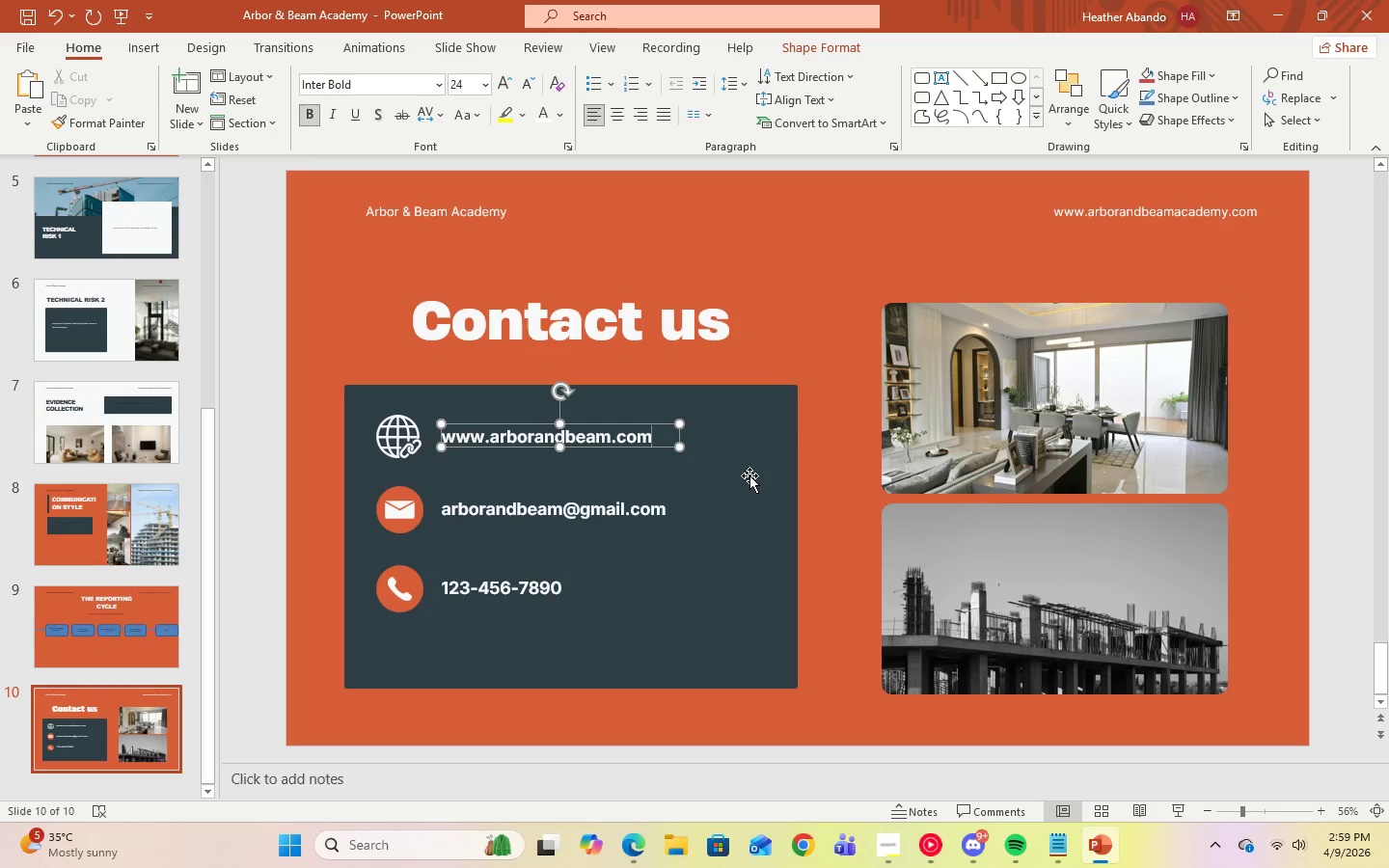 
left_click([734, 531])
 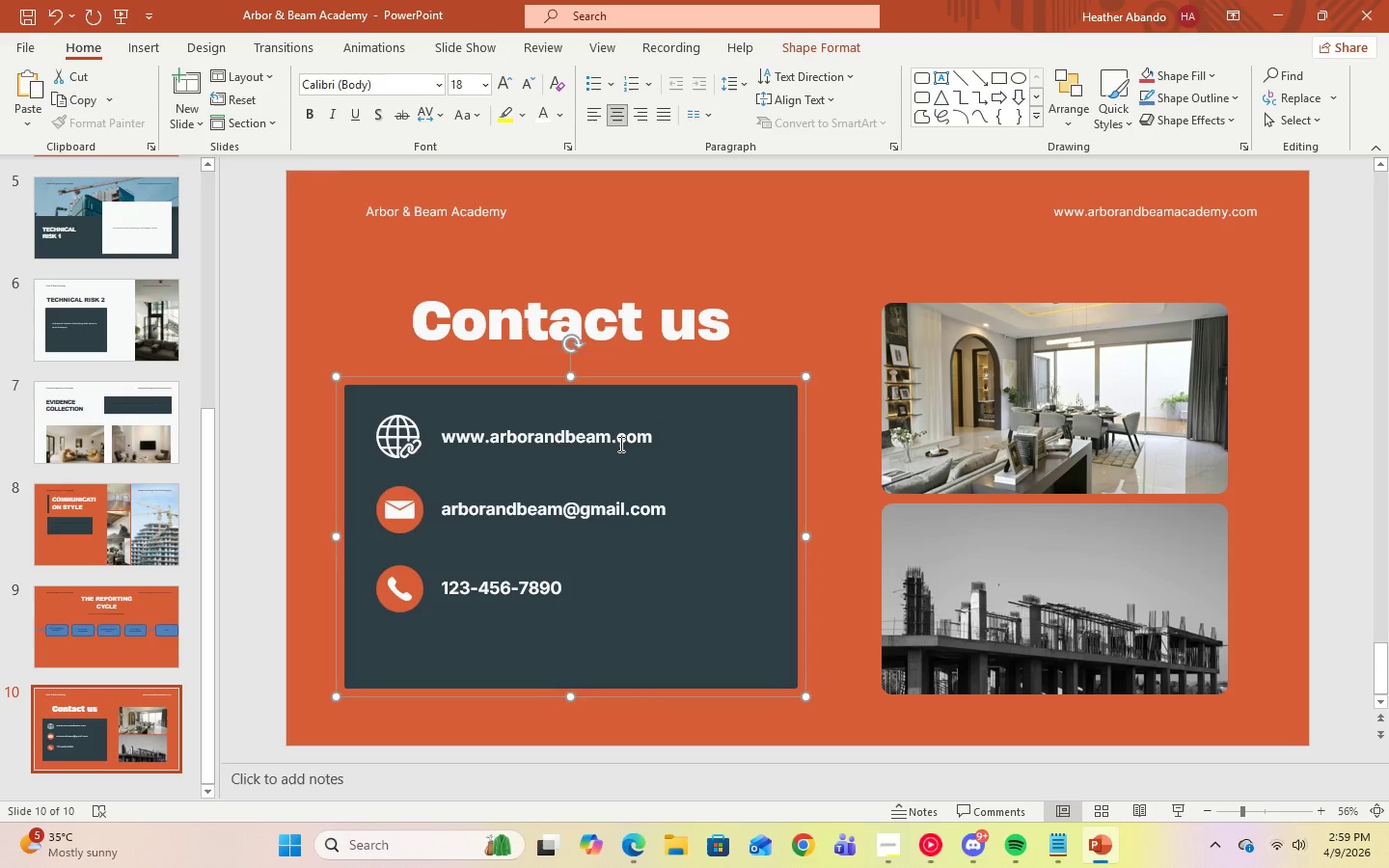 
left_click([619, 444])
 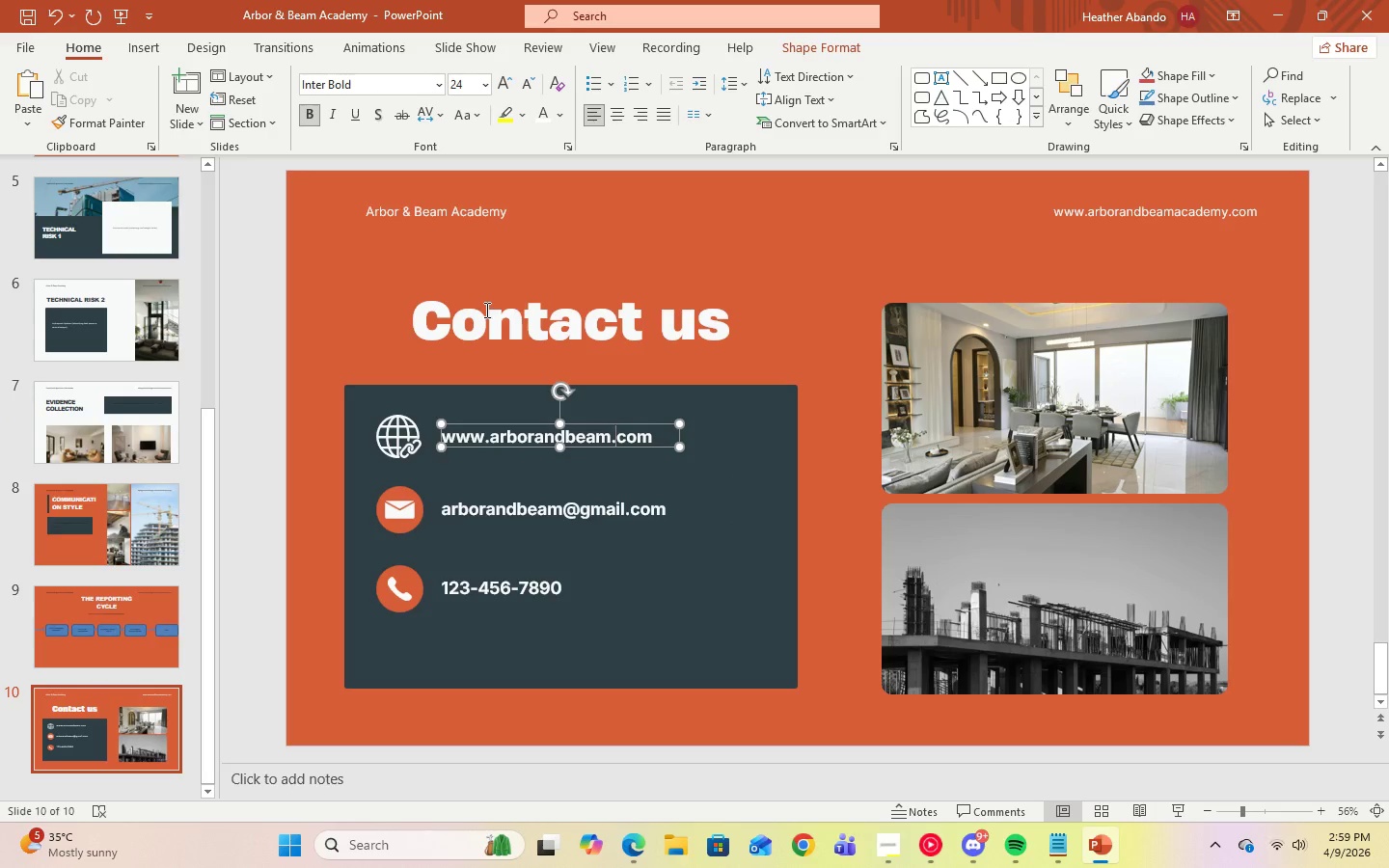 
key(Control+A)
 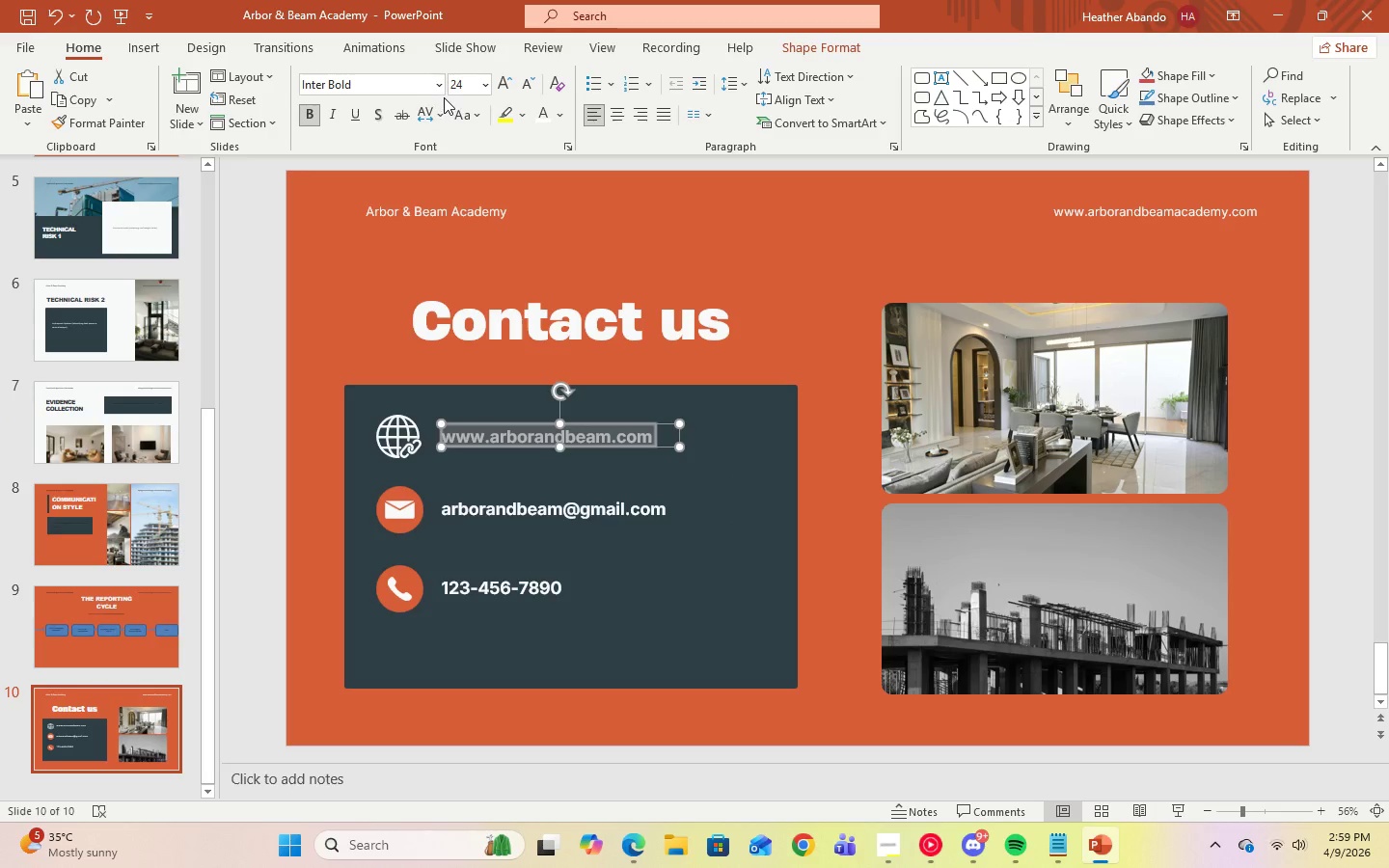 
left_click([439, 91])
 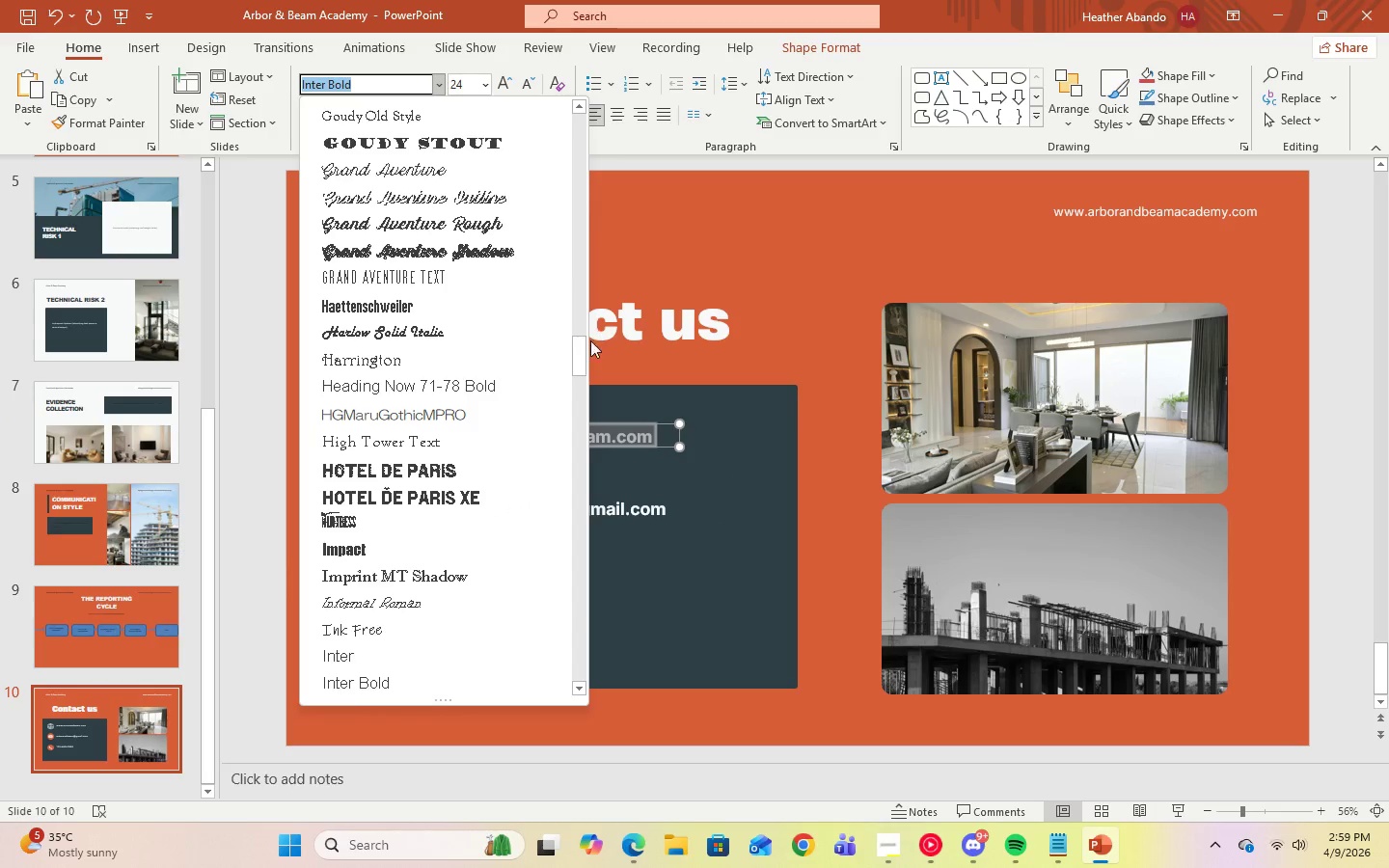 
left_click_drag(start_coordinate=[577, 352], to_coordinate=[559, 138])
 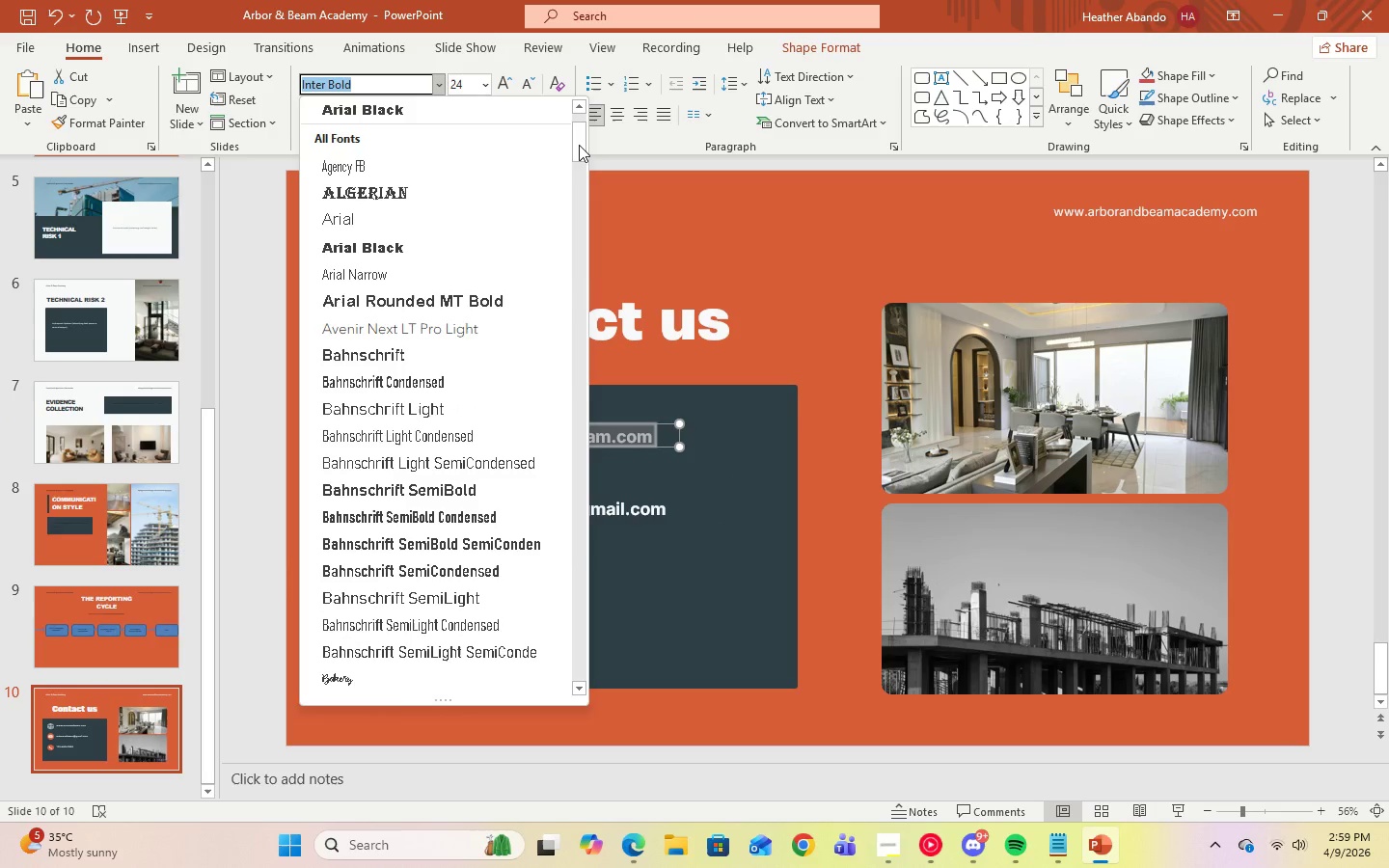 
left_click_drag(start_coordinate=[575, 145], to_coordinate=[563, 96])
 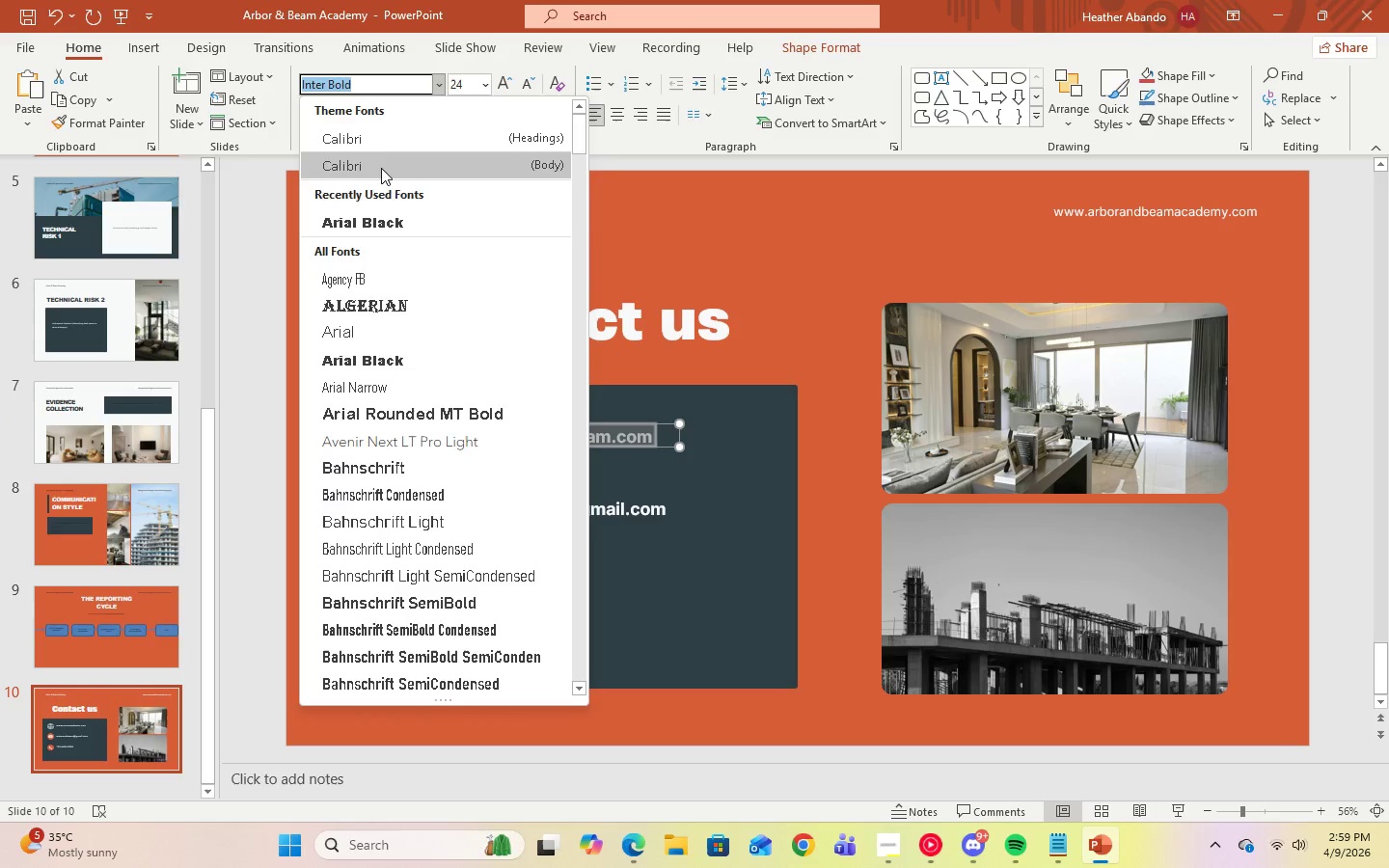 
left_click([381, 168])
 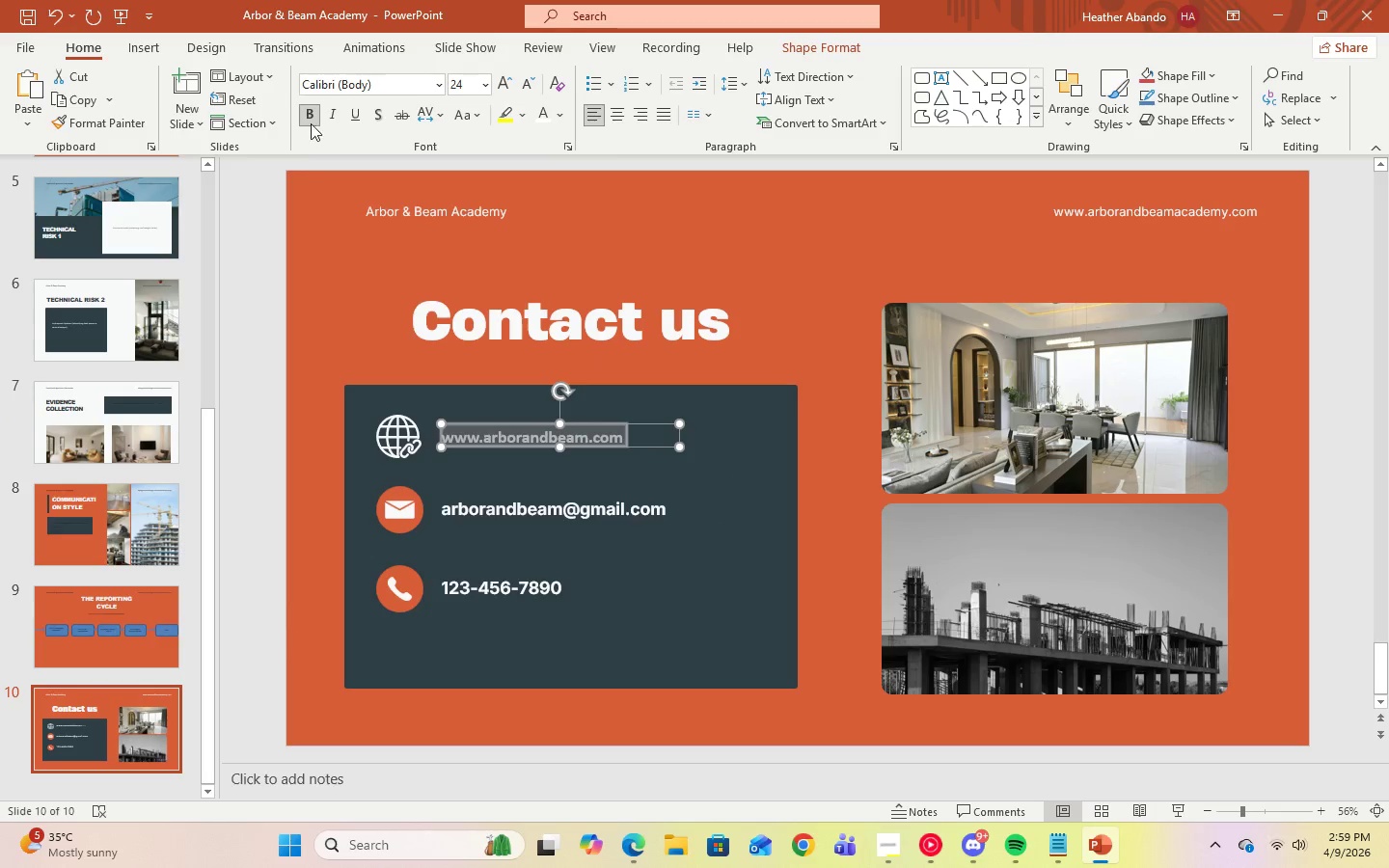 
left_click([311, 122])
 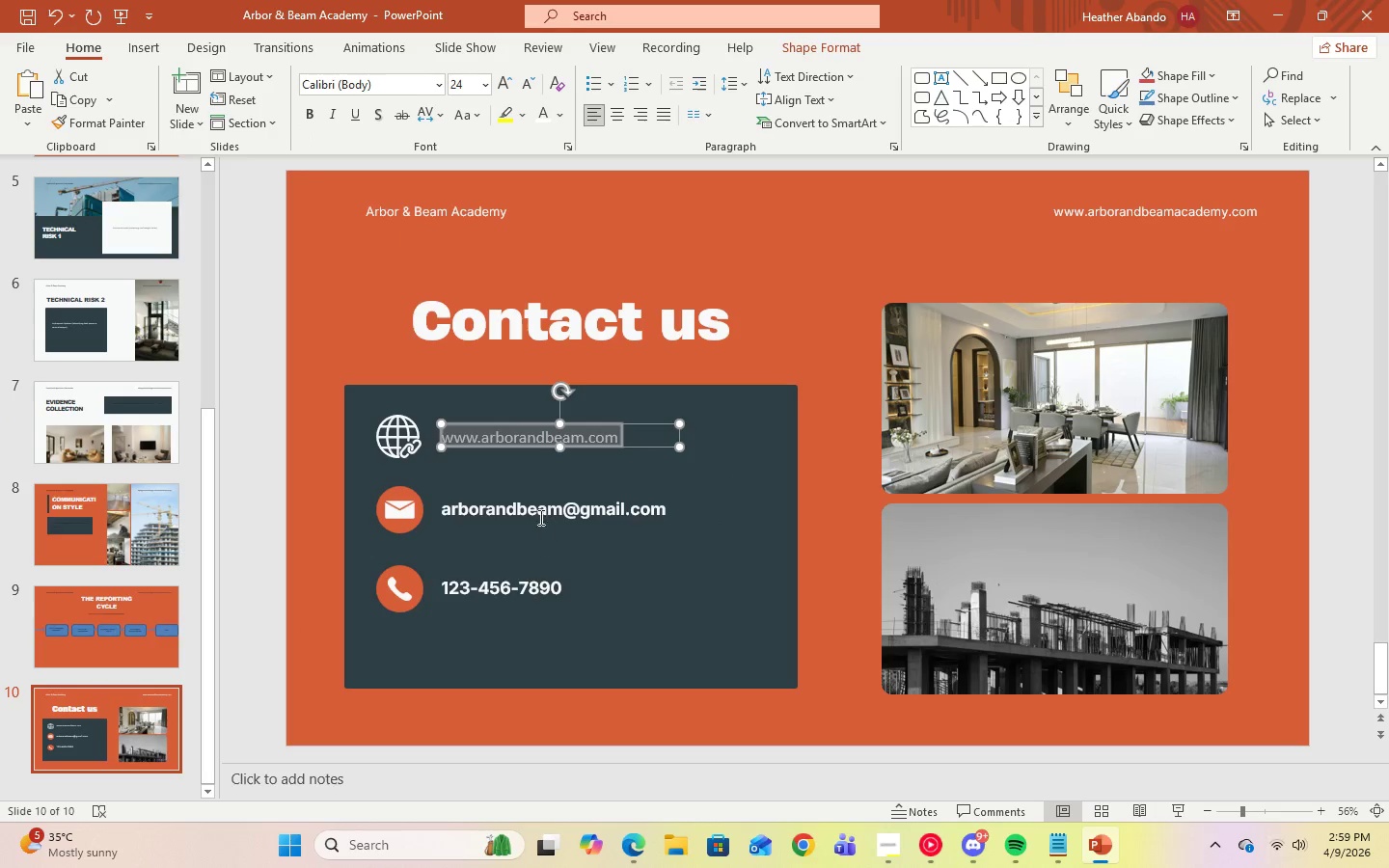 
left_click([529, 510])
 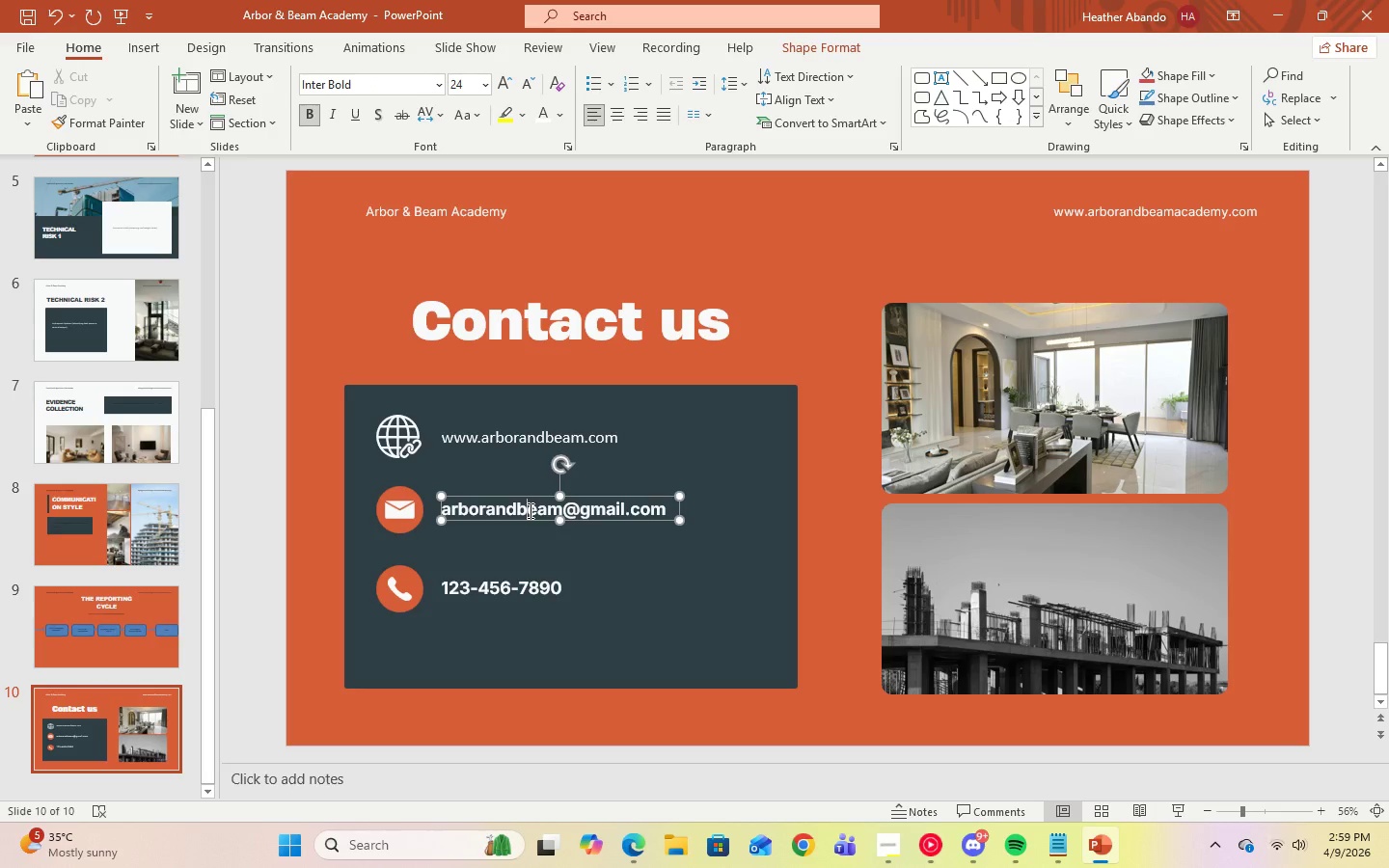 
key(Control+A)
 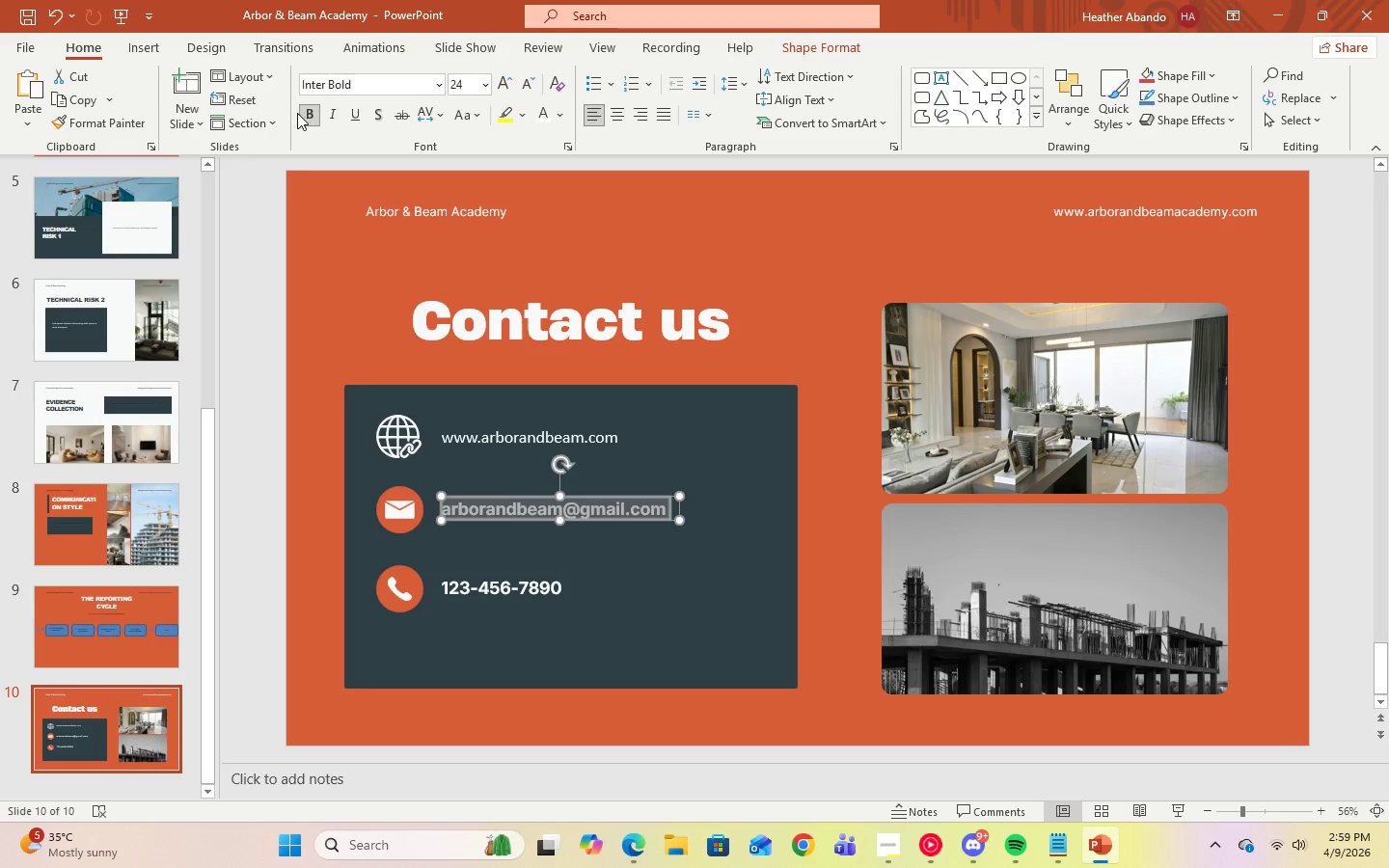 
double_click([303, 115])
 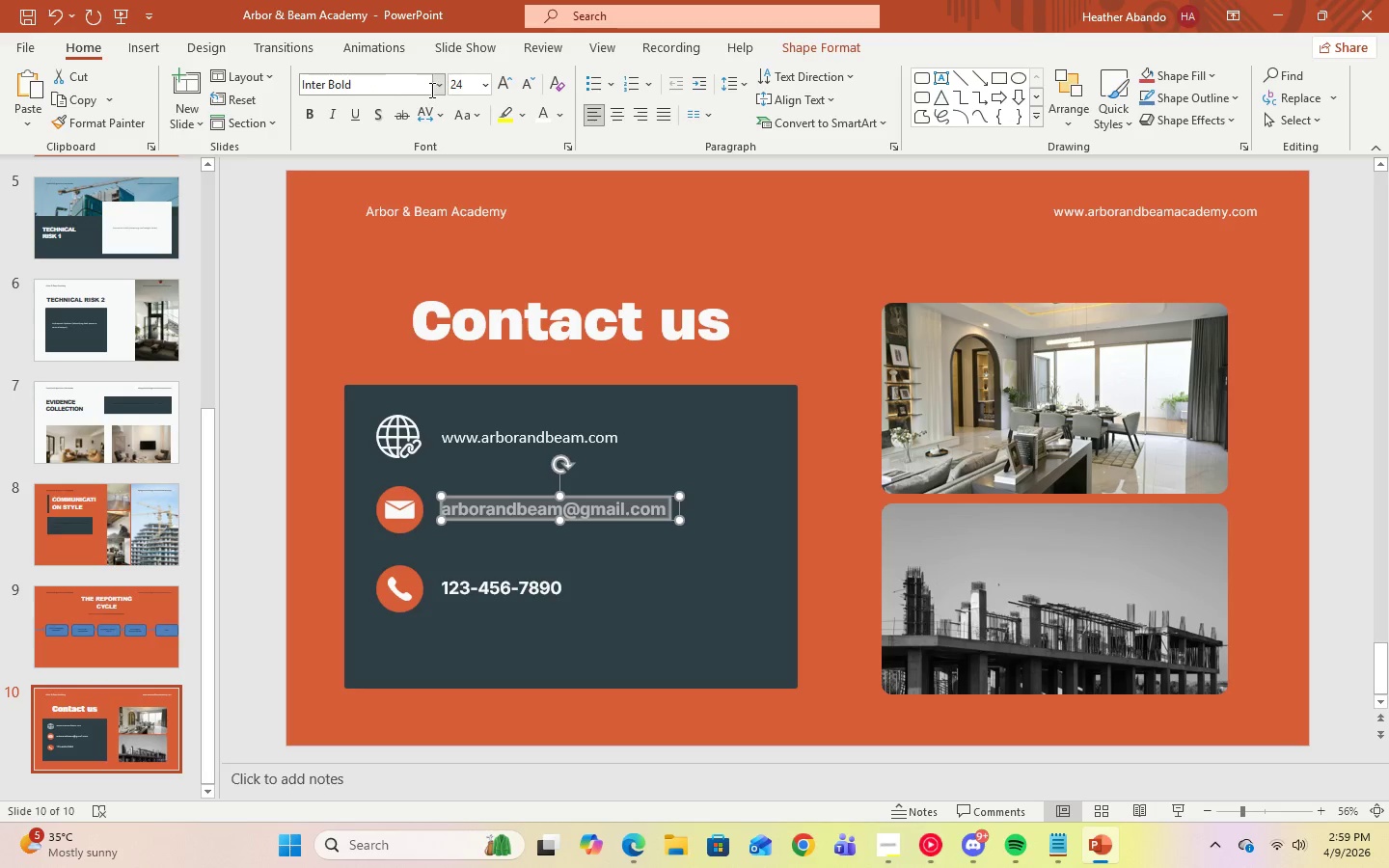 
left_click([437, 90])
 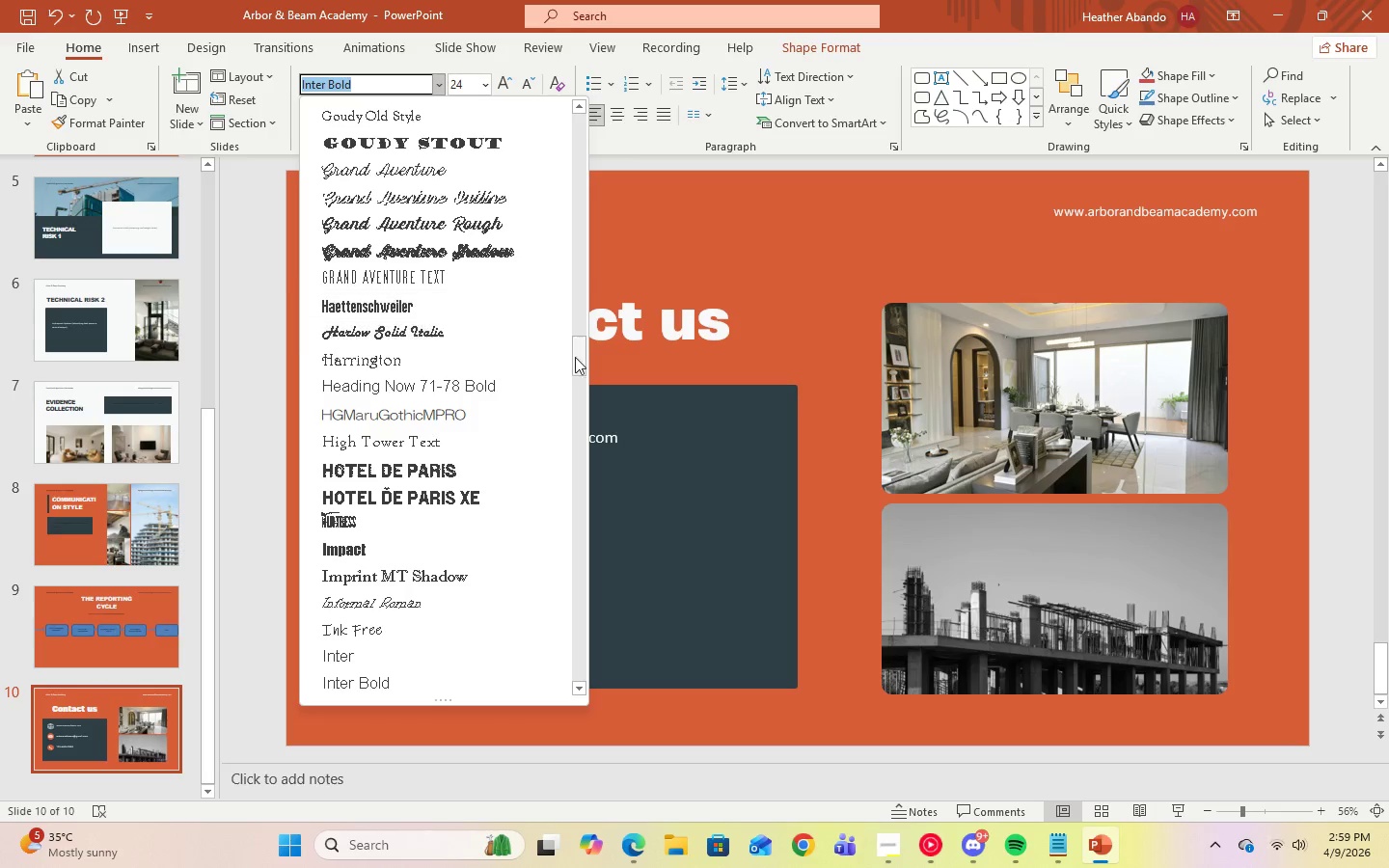 
left_click_drag(start_coordinate=[583, 364], to_coordinate=[586, 111])
 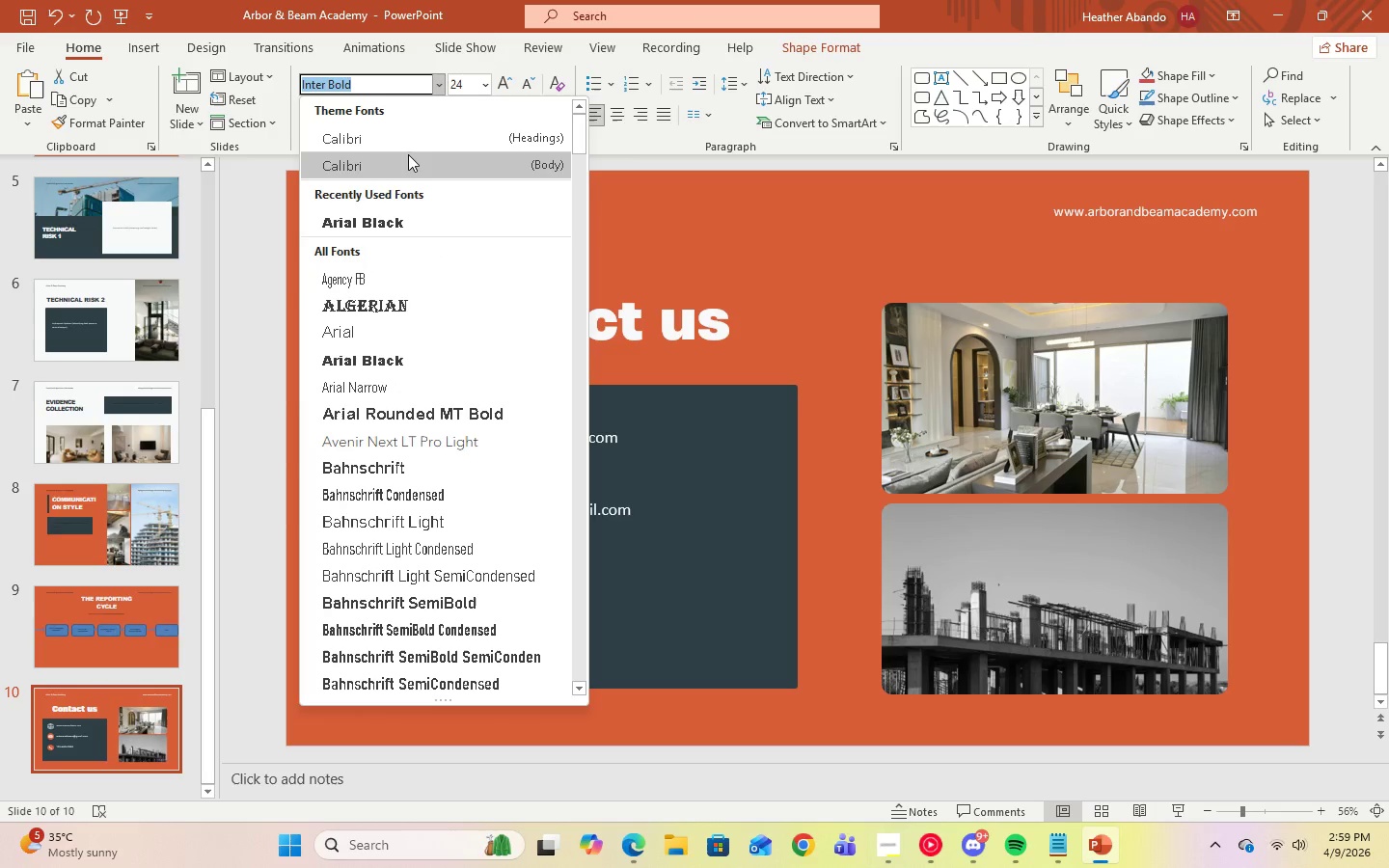 
left_click([408, 154])
 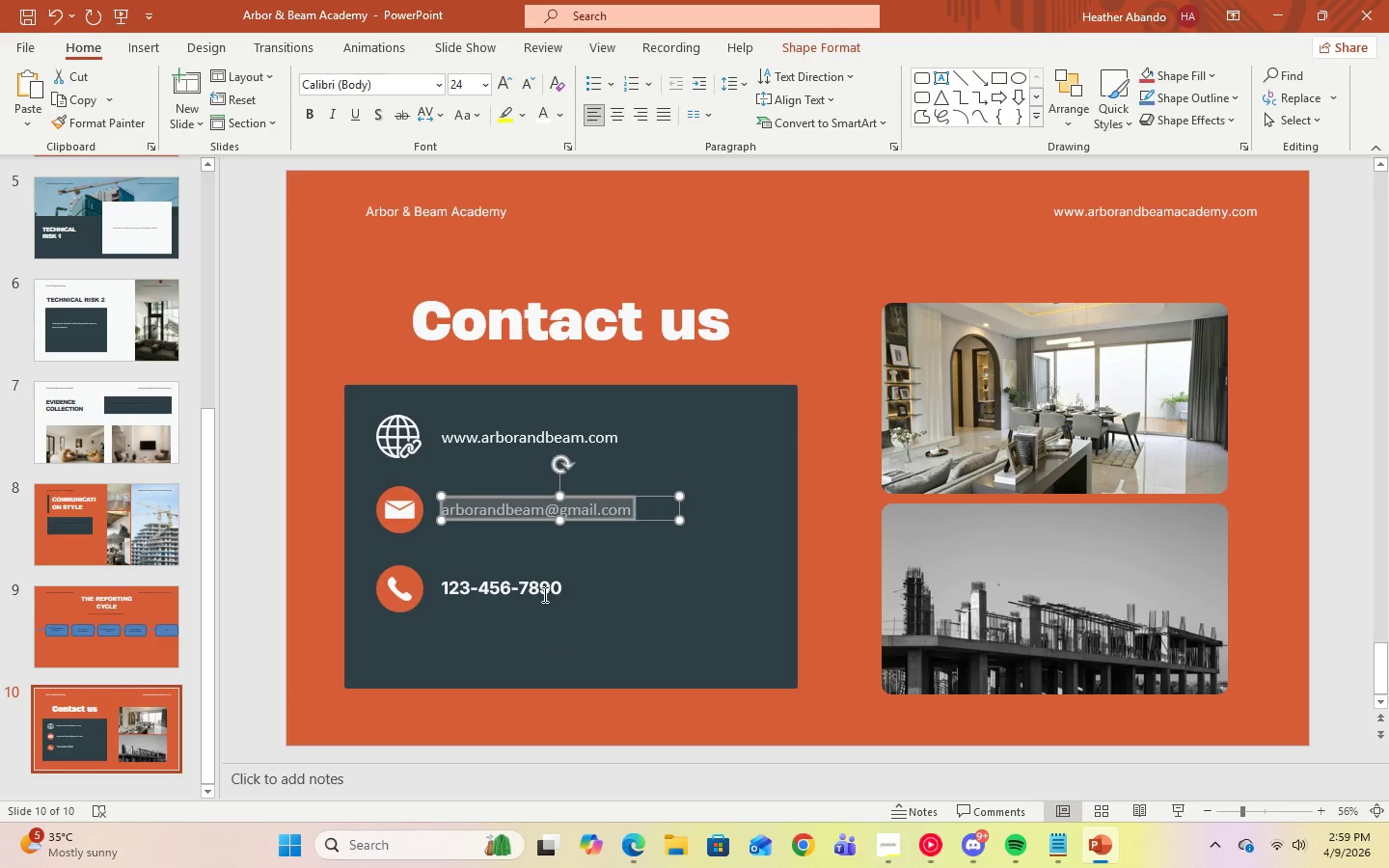 
left_click([543, 593])
 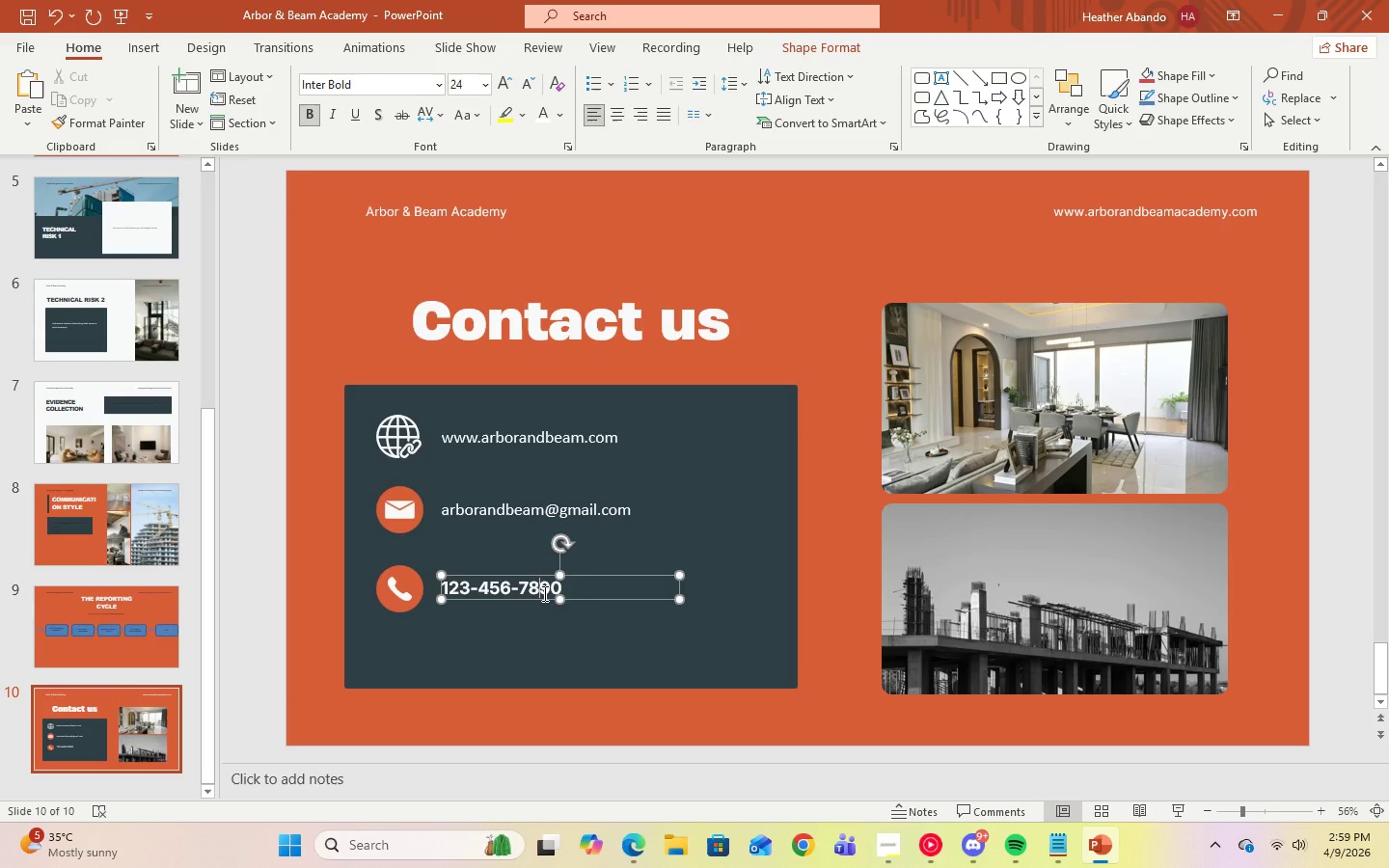 
key(Control+A)
 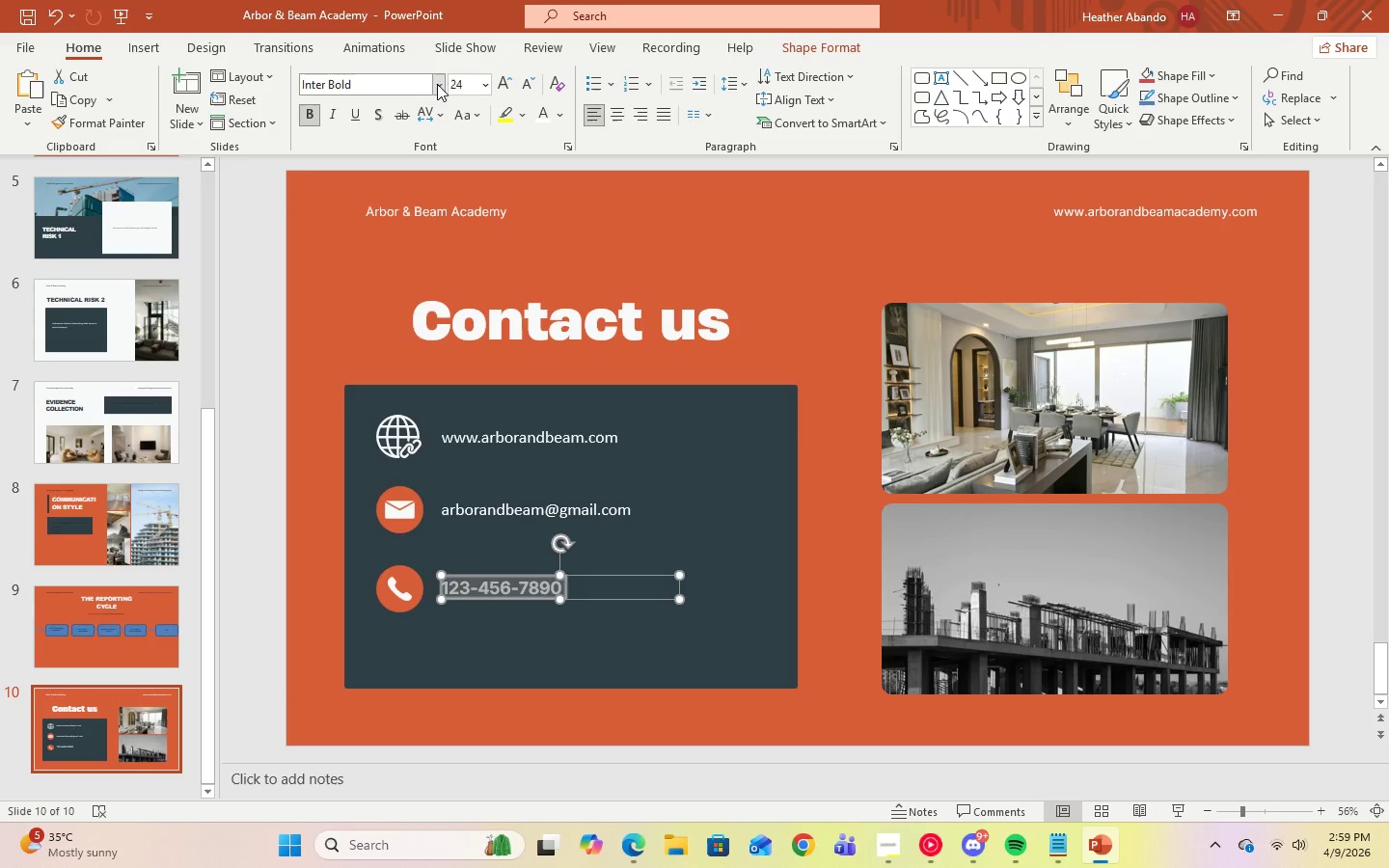 
left_click([439, 79])
 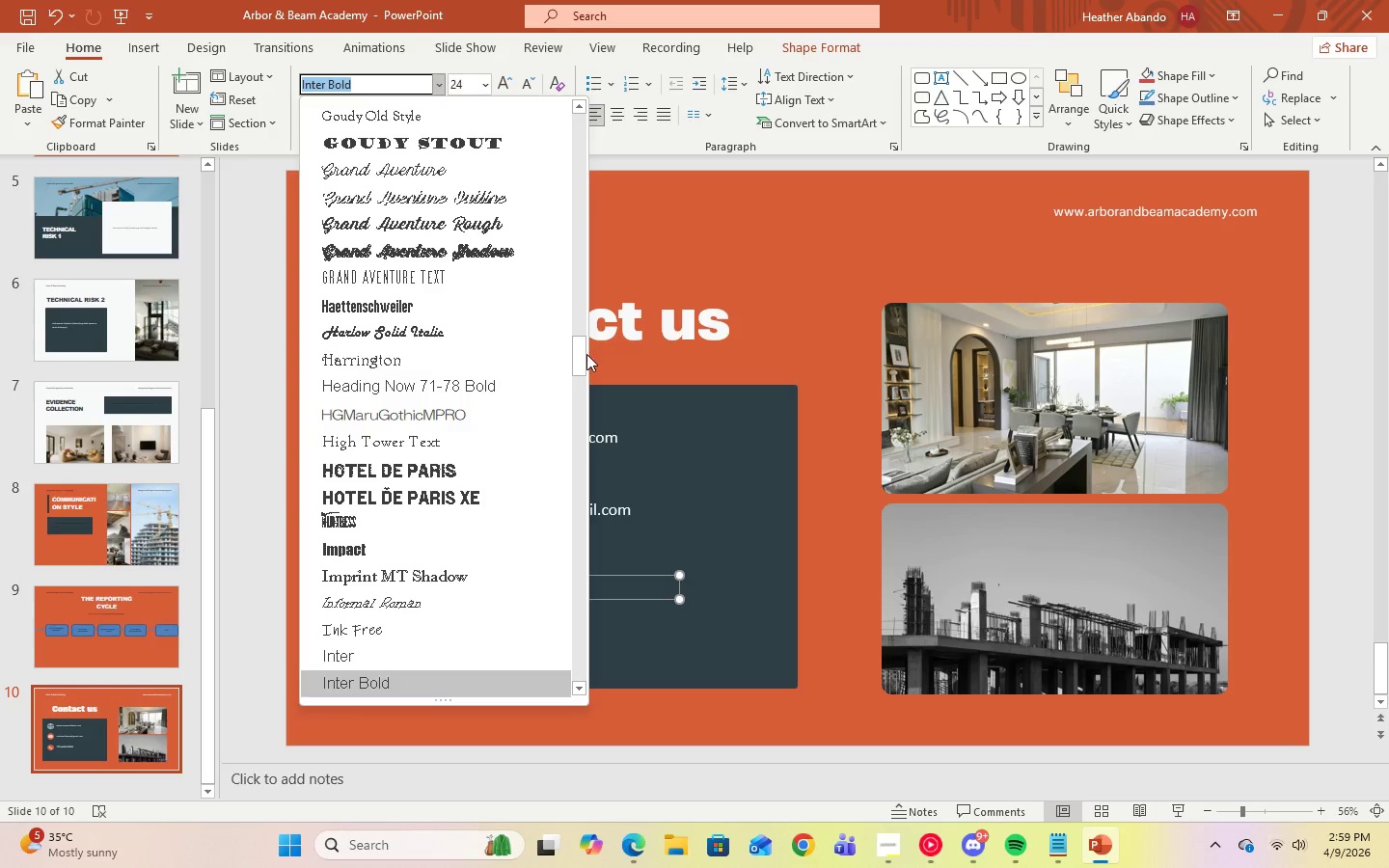 
left_click_drag(start_coordinate=[580, 355], to_coordinate=[589, 112])
 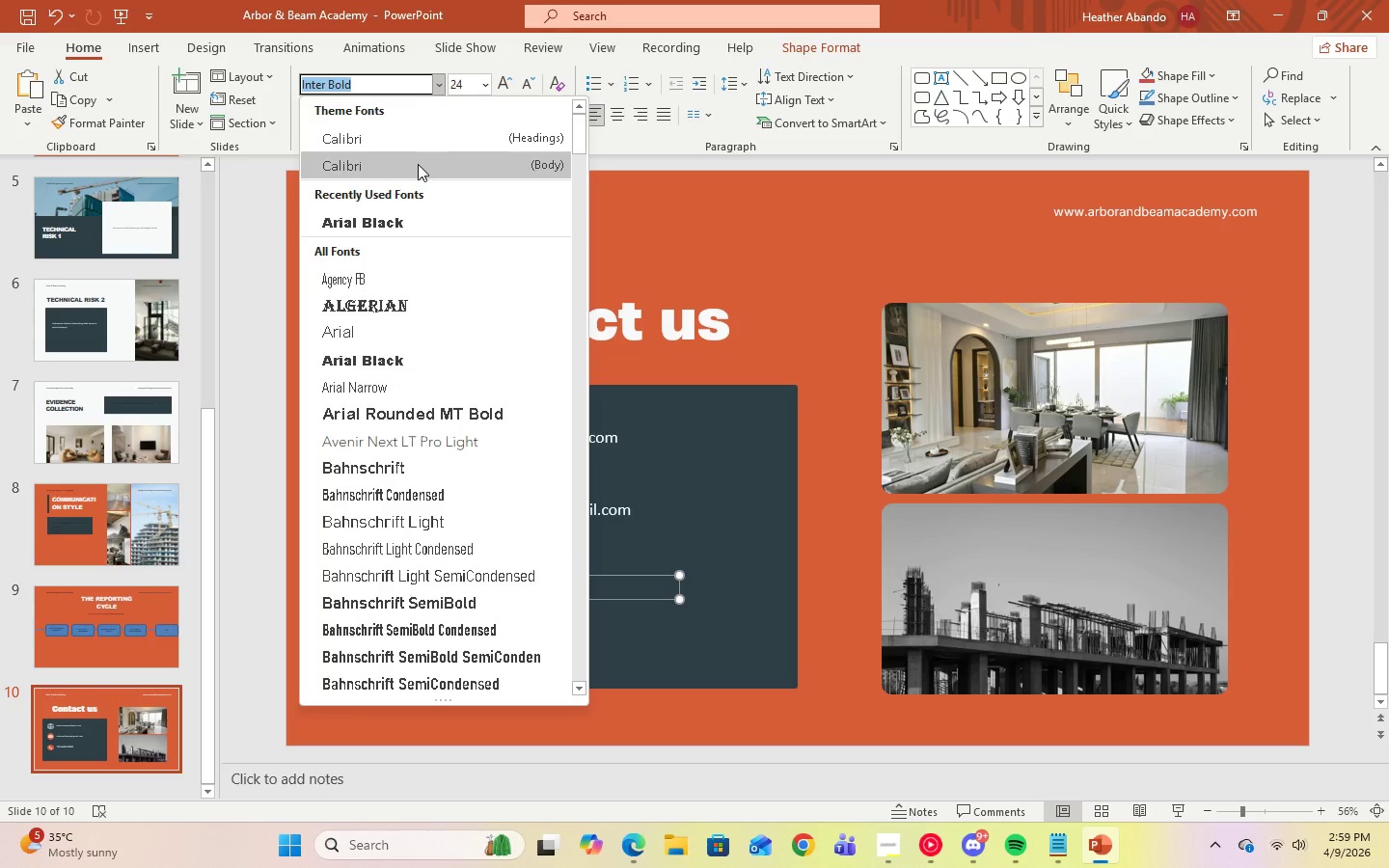 
left_click([418, 164])
 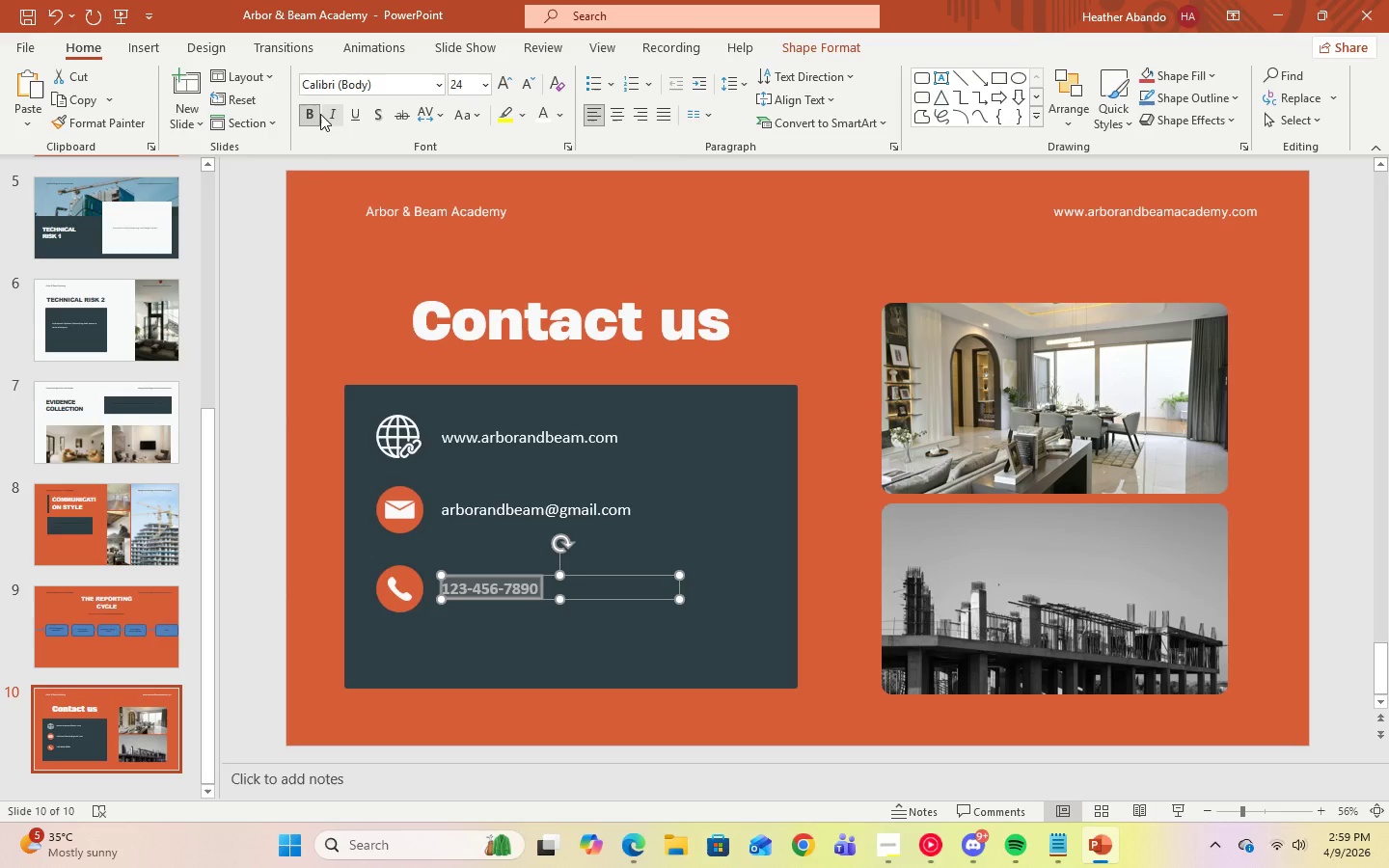 
left_click([315, 116])
 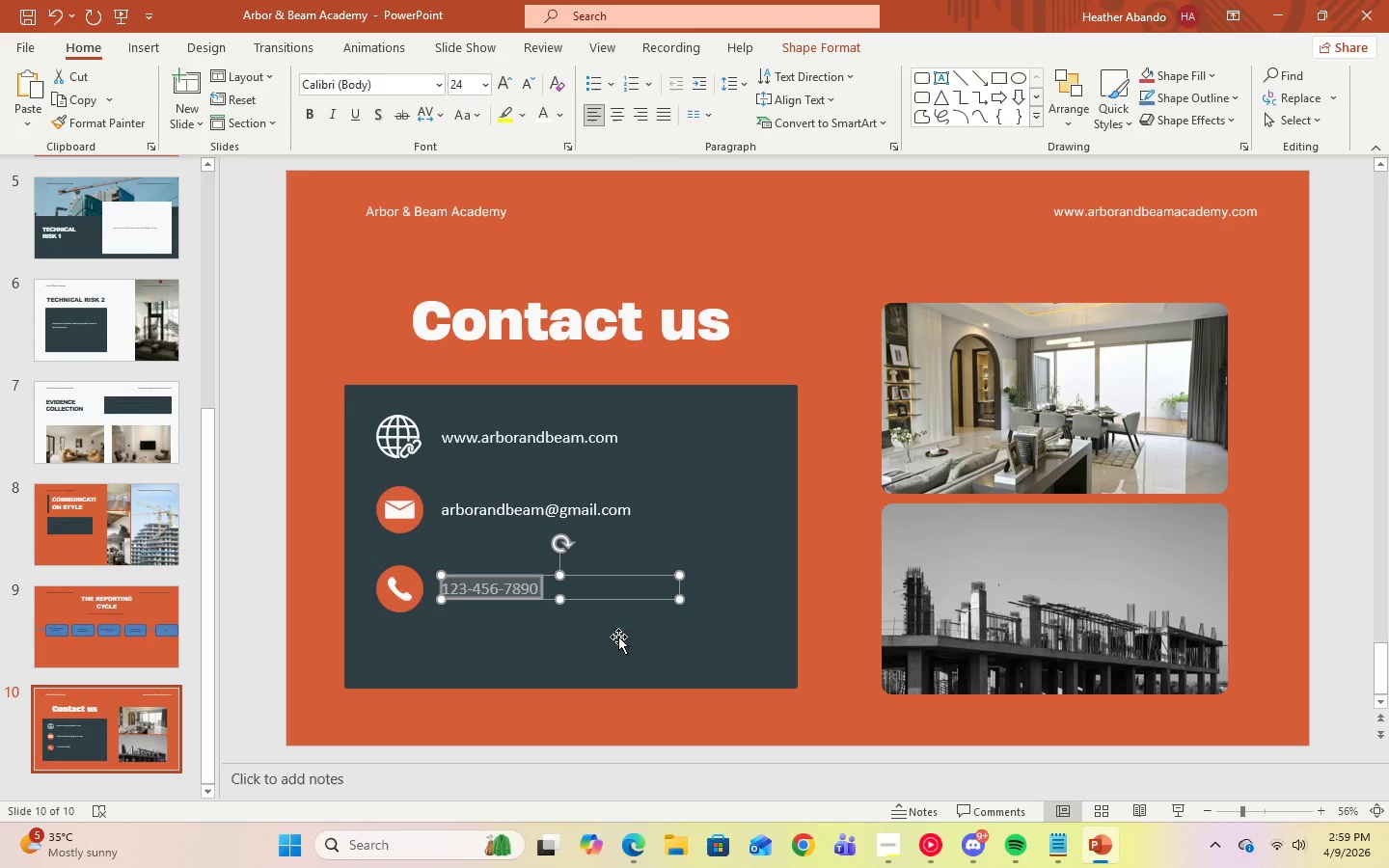 
left_click([627, 646])
 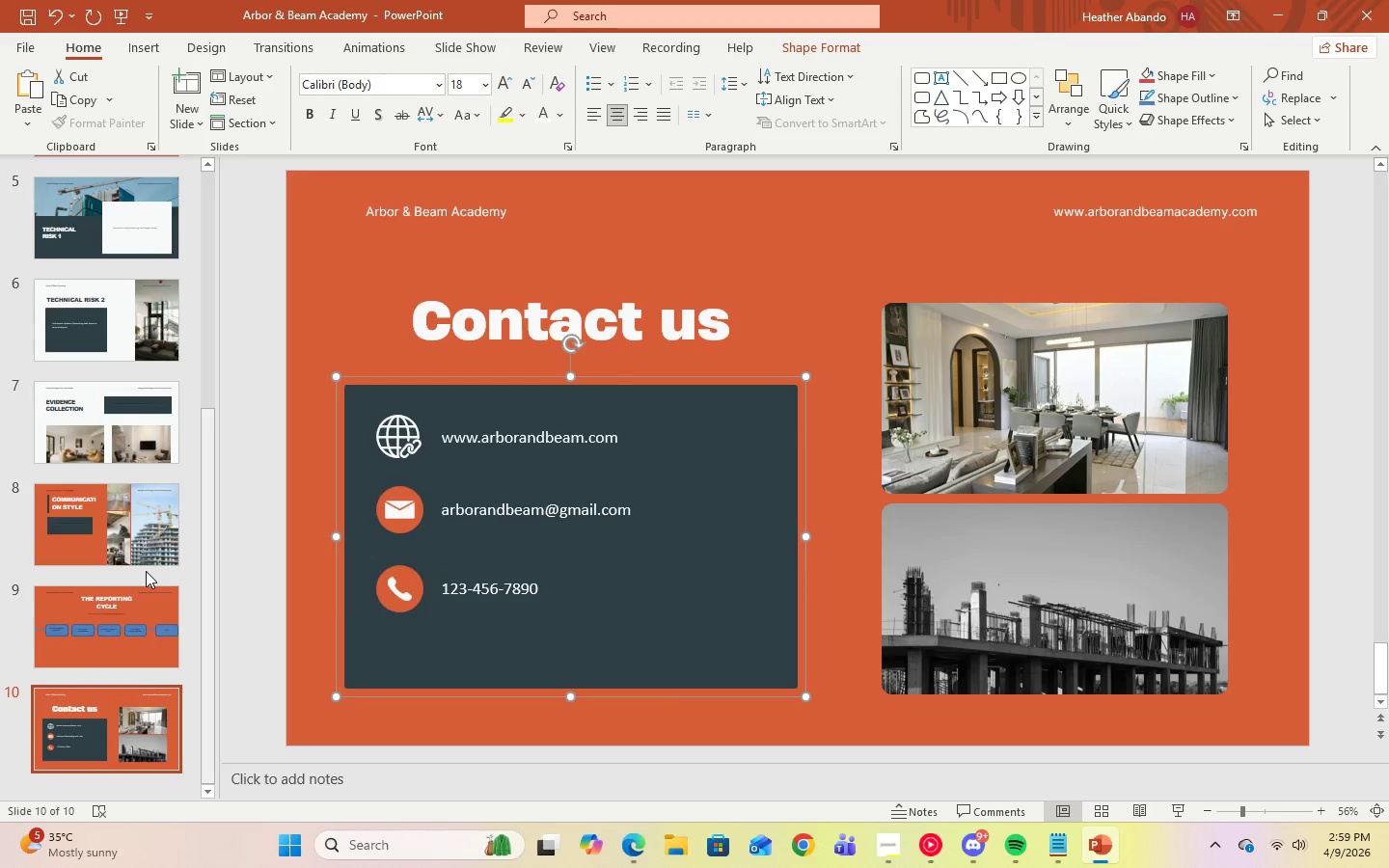 
left_click([141, 613])
 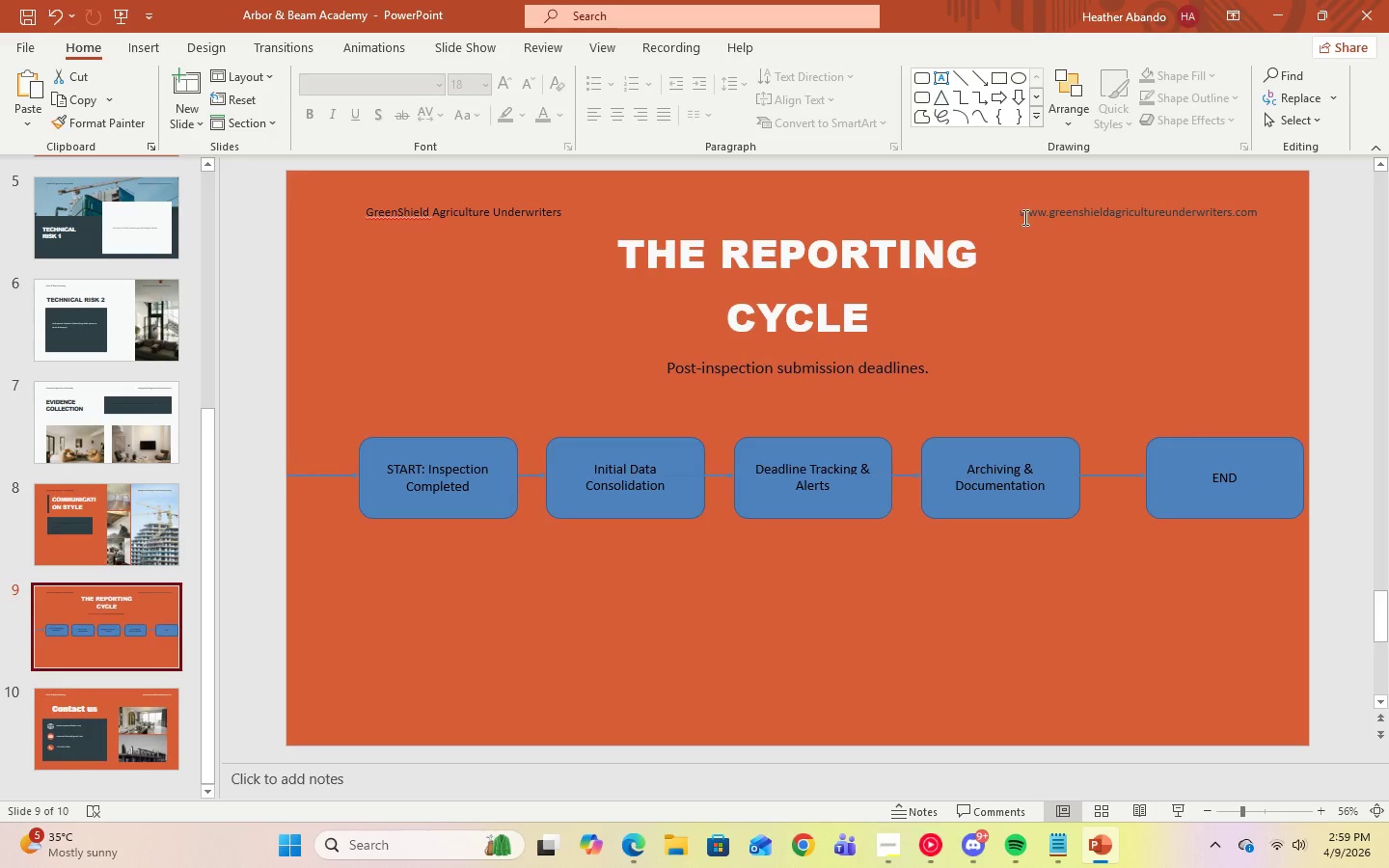 
left_click([1031, 210])
 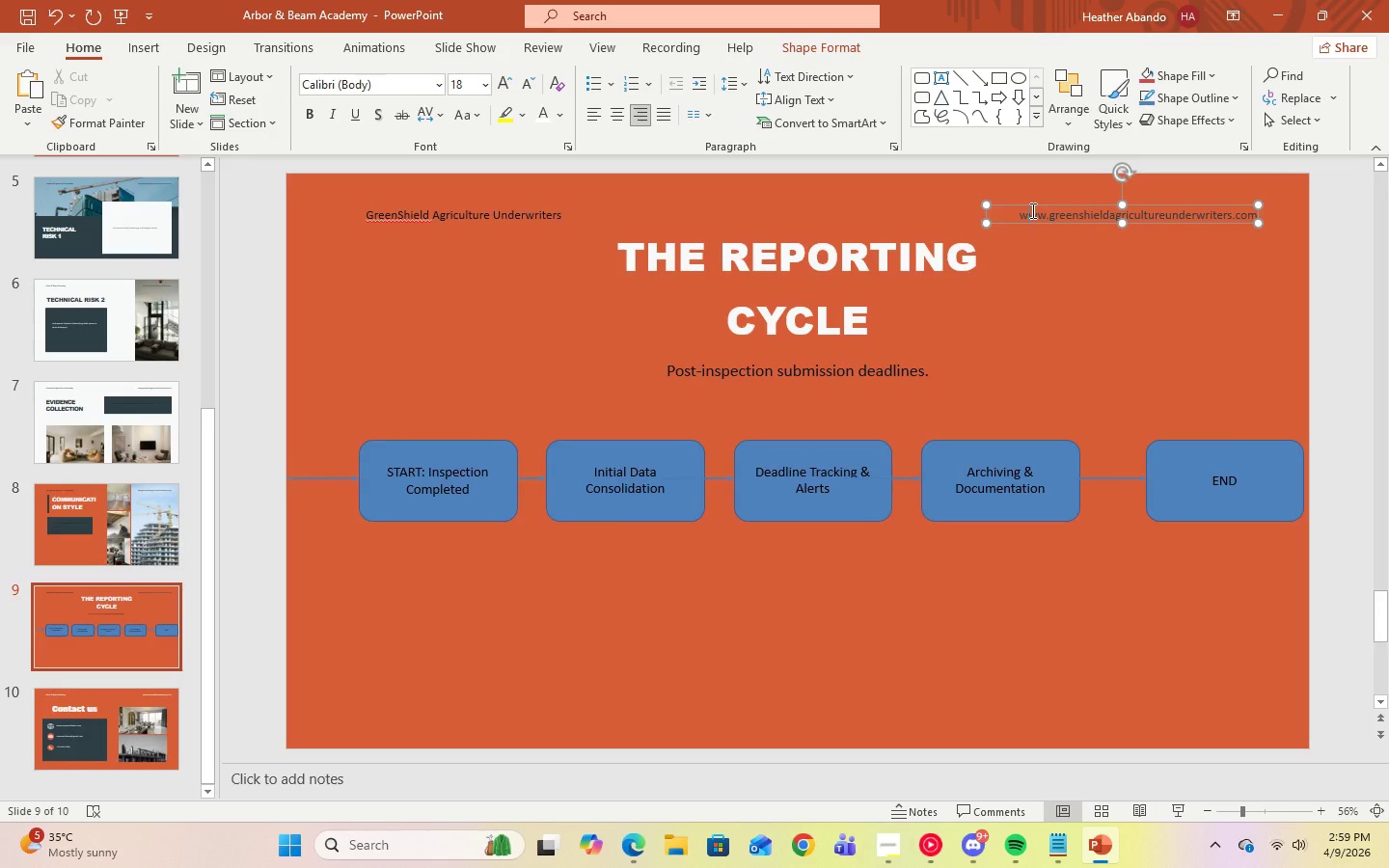 
key(Control+A)
 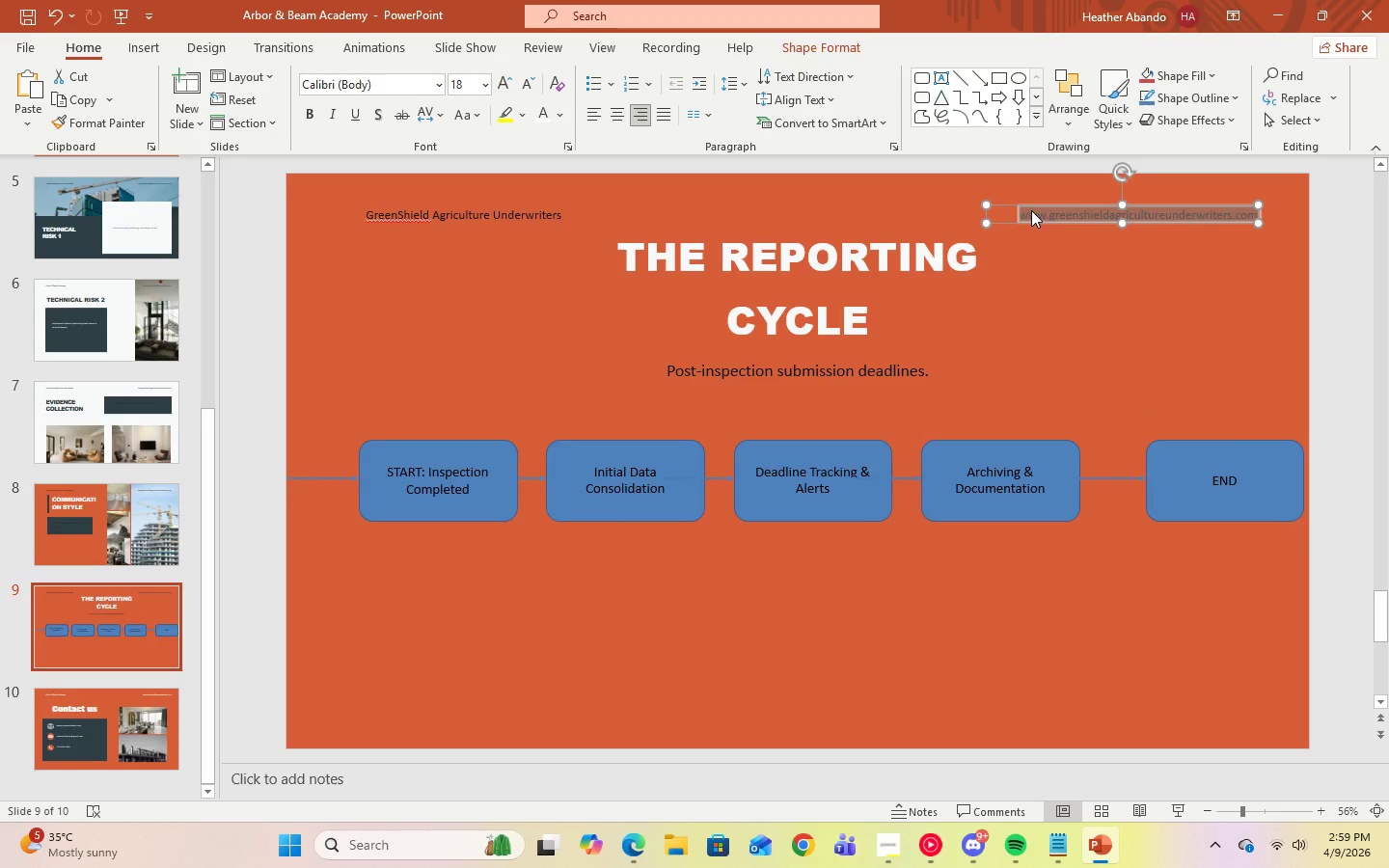 
key(Control+C)
 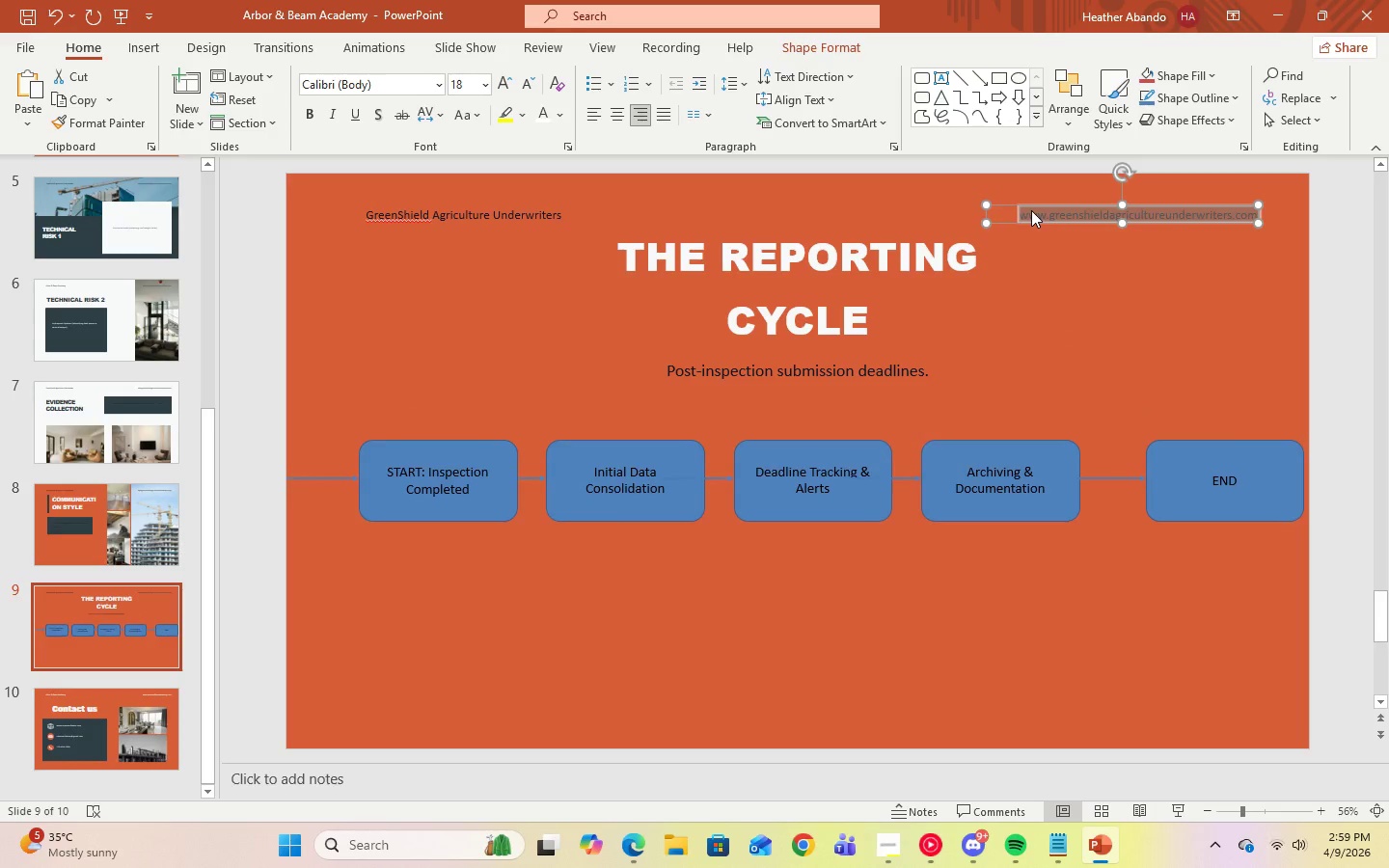 
key(Control+C)
 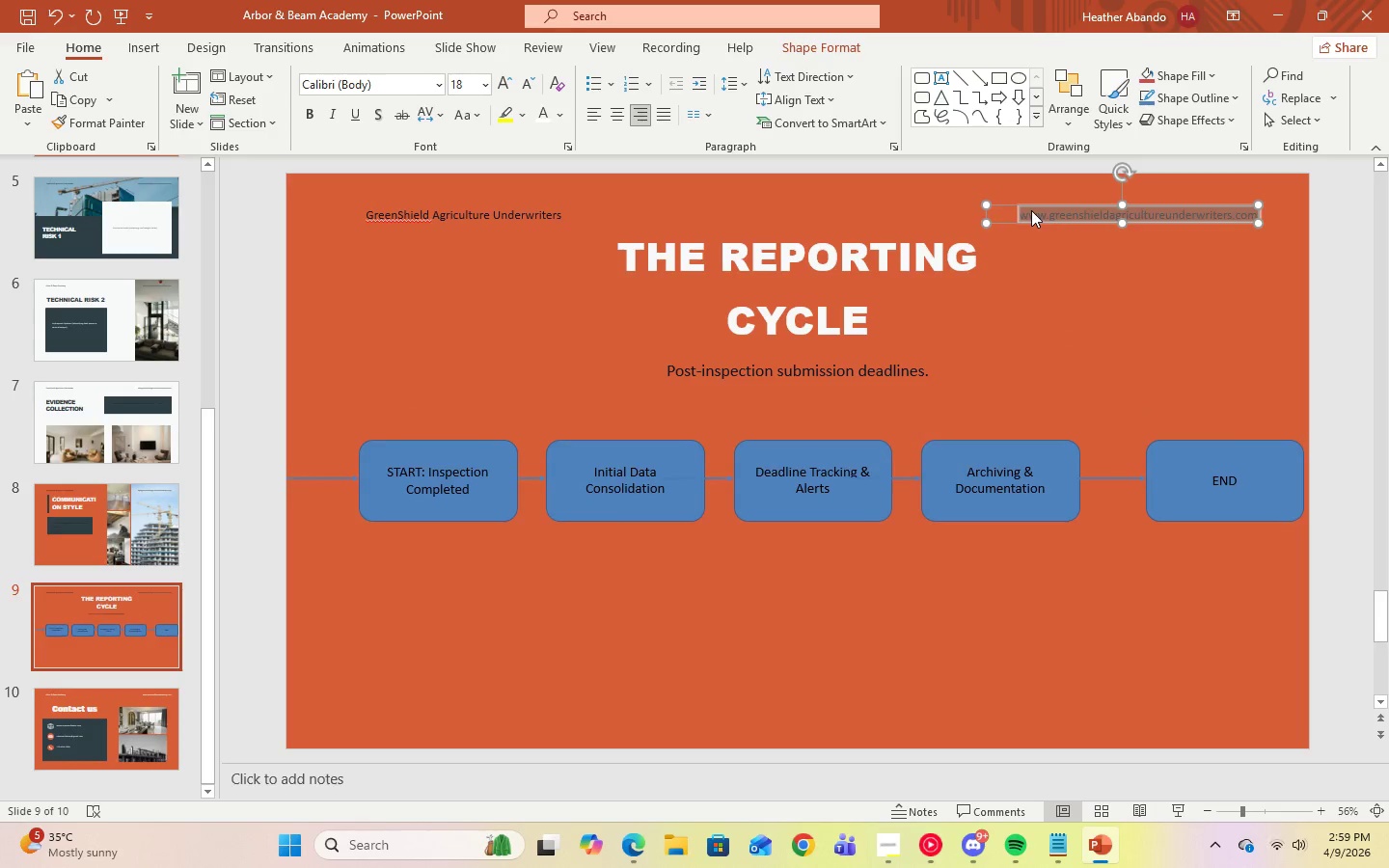 
key(Control+C)
 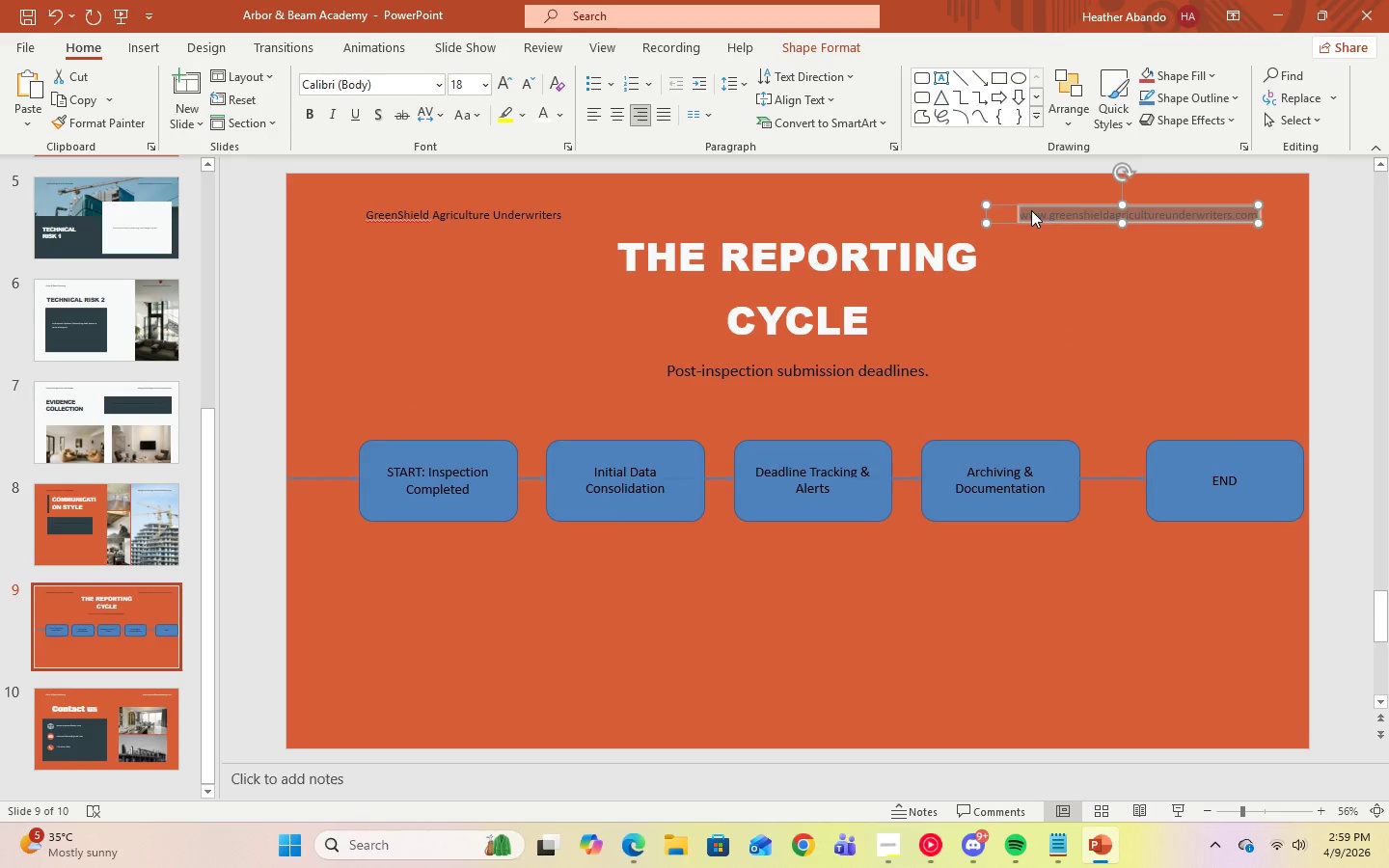 
key(Control+C)
 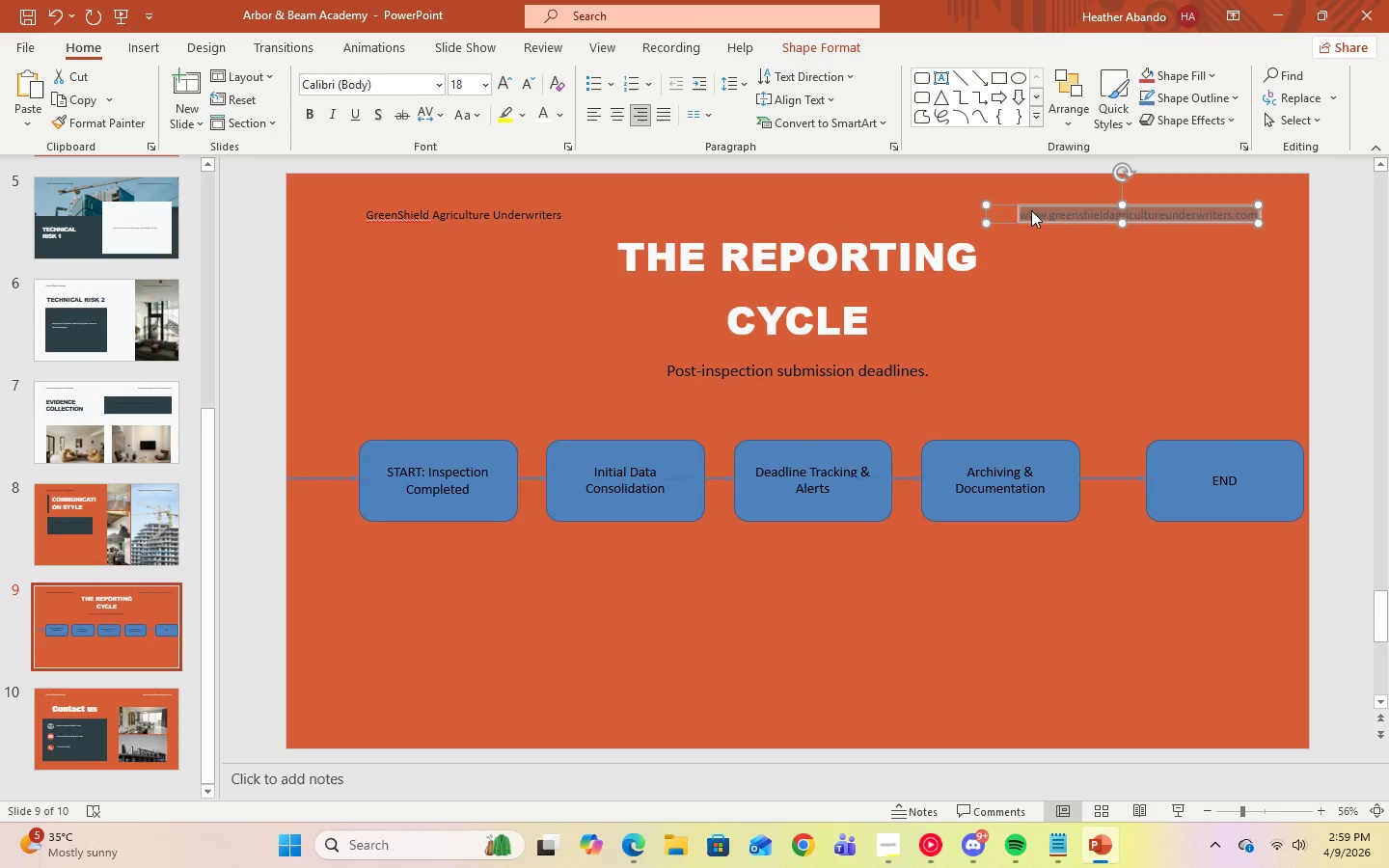 
key(Control+C)
 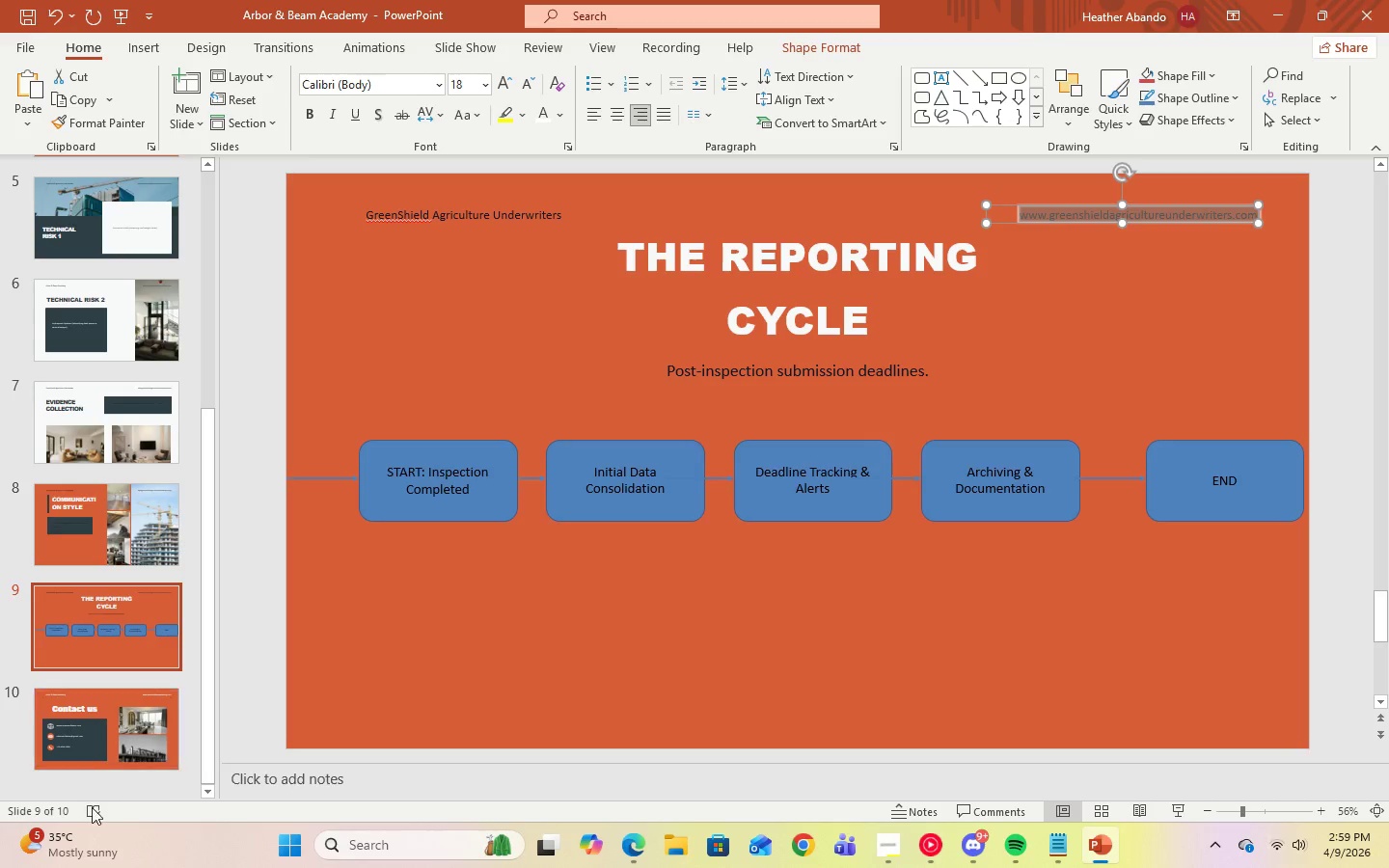 
left_click([95, 754])
 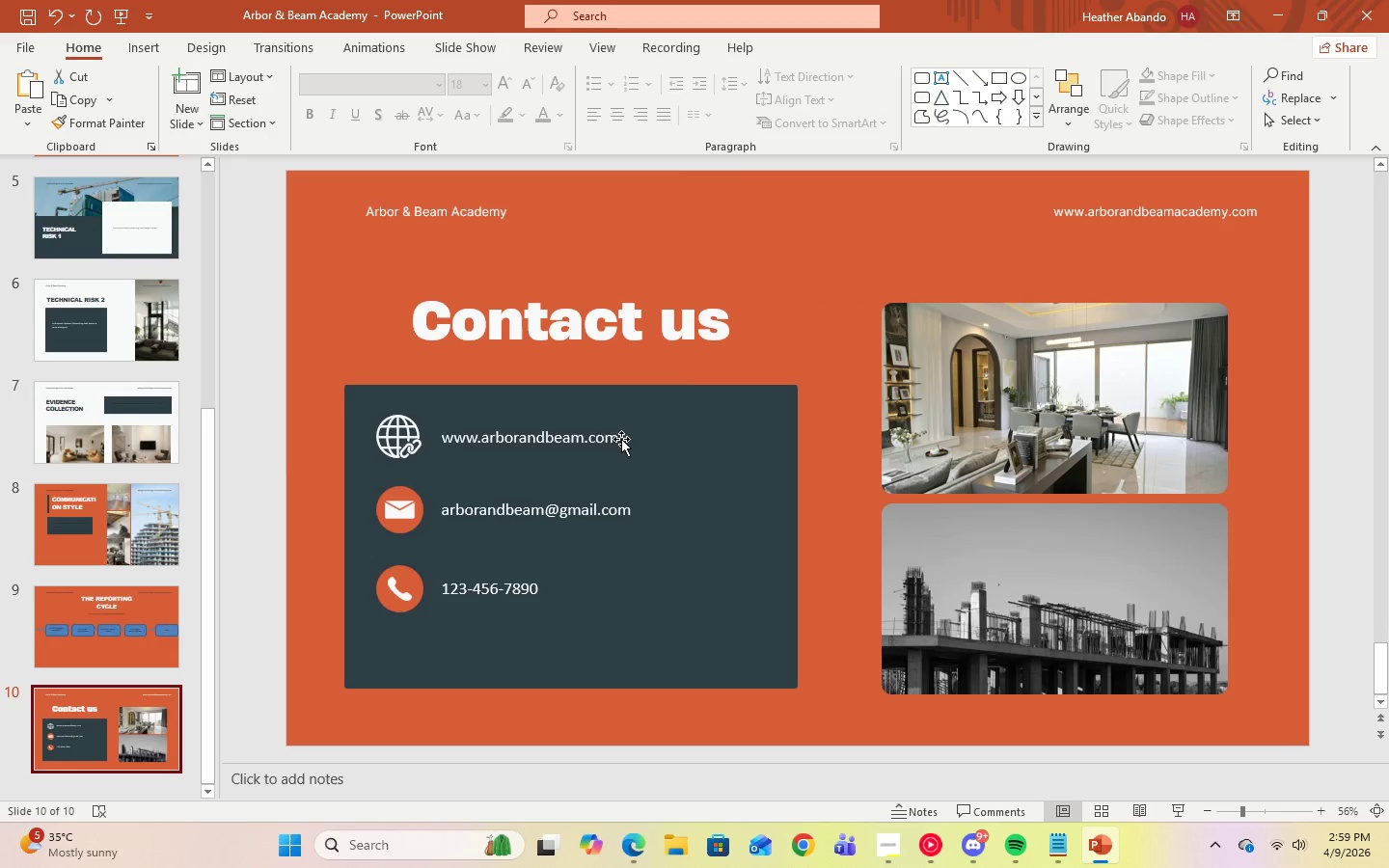 
left_click([615, 440])
 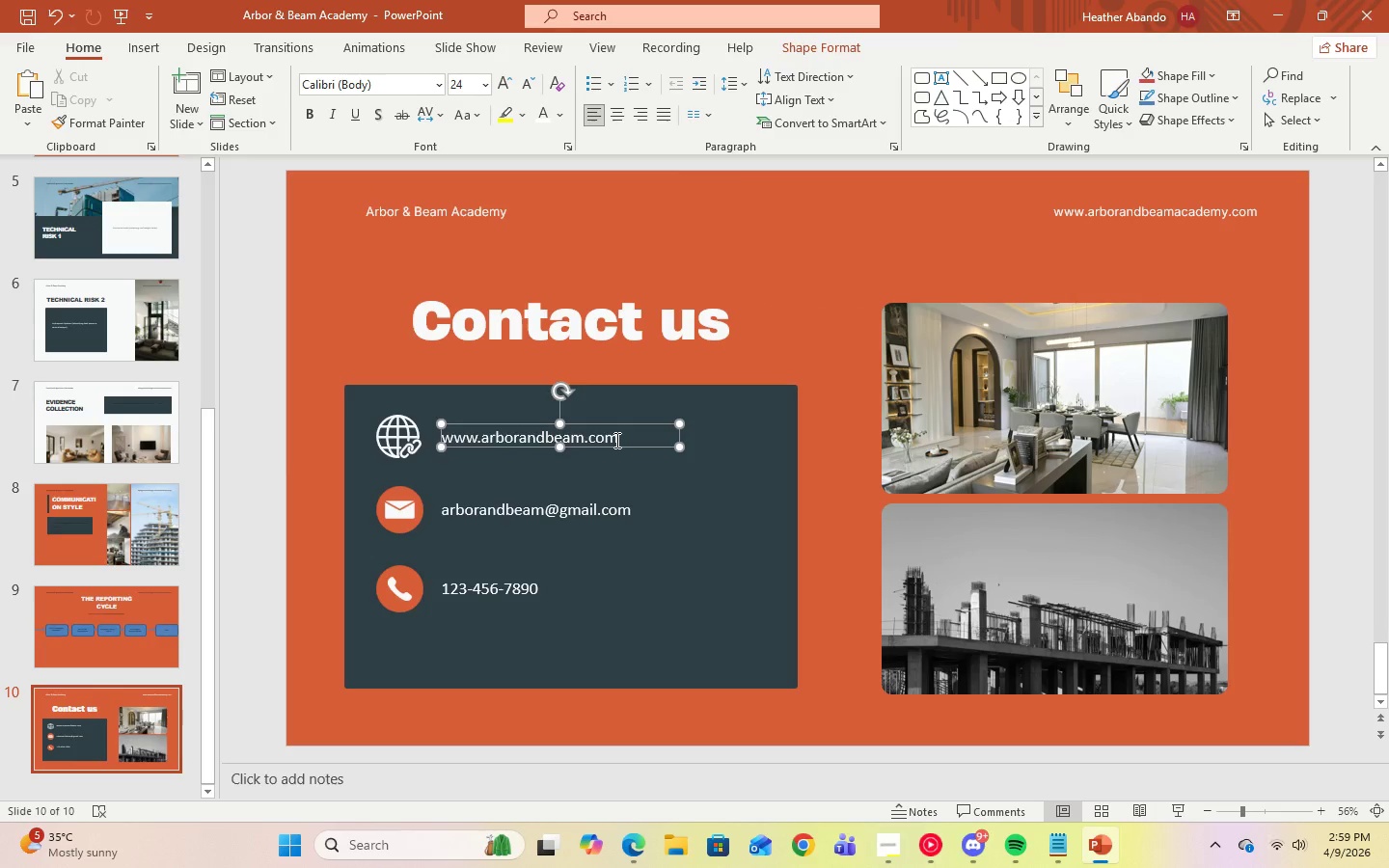 
key(Control+A)
 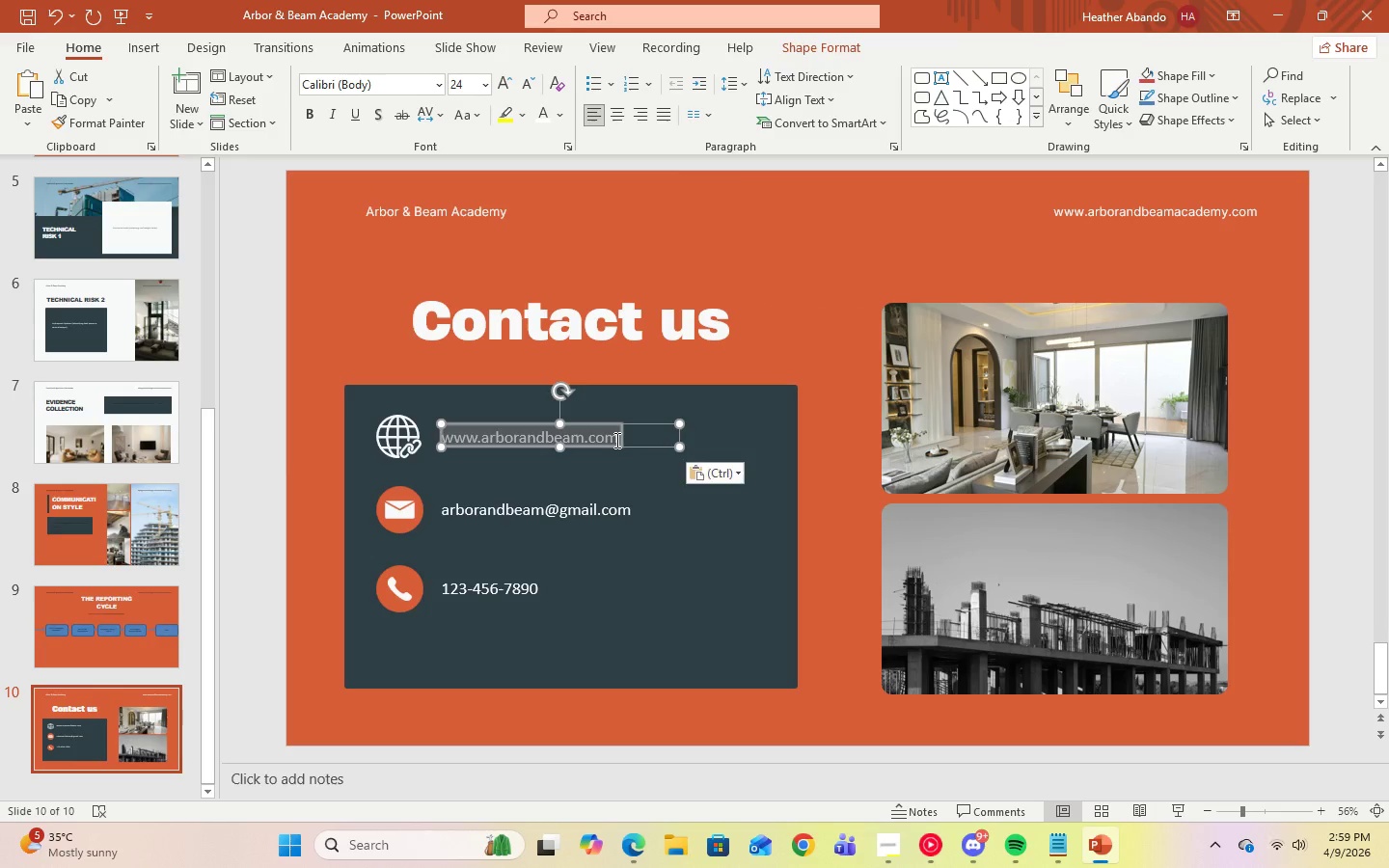 
key(Control+V)
 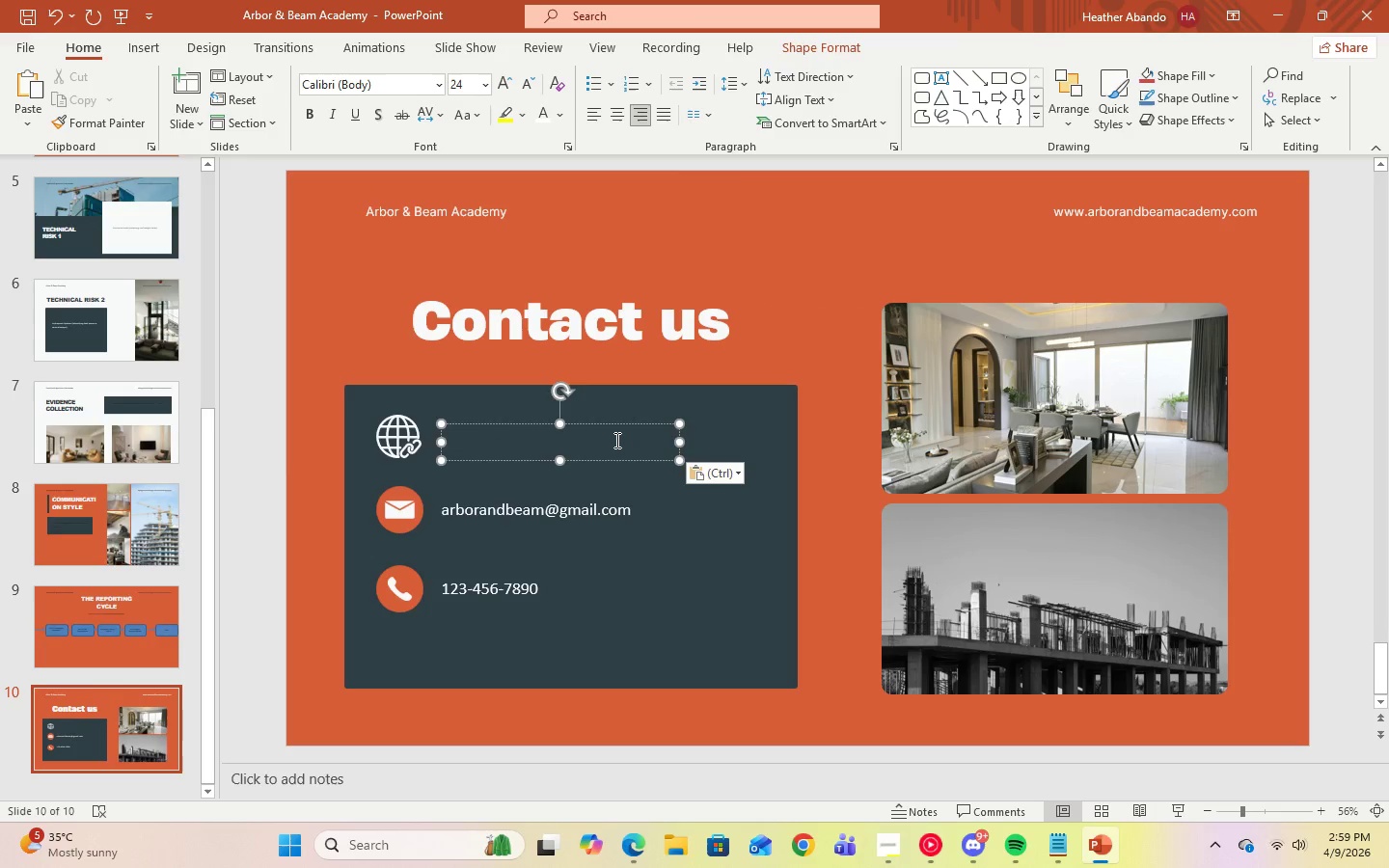 
key(Control+A)
 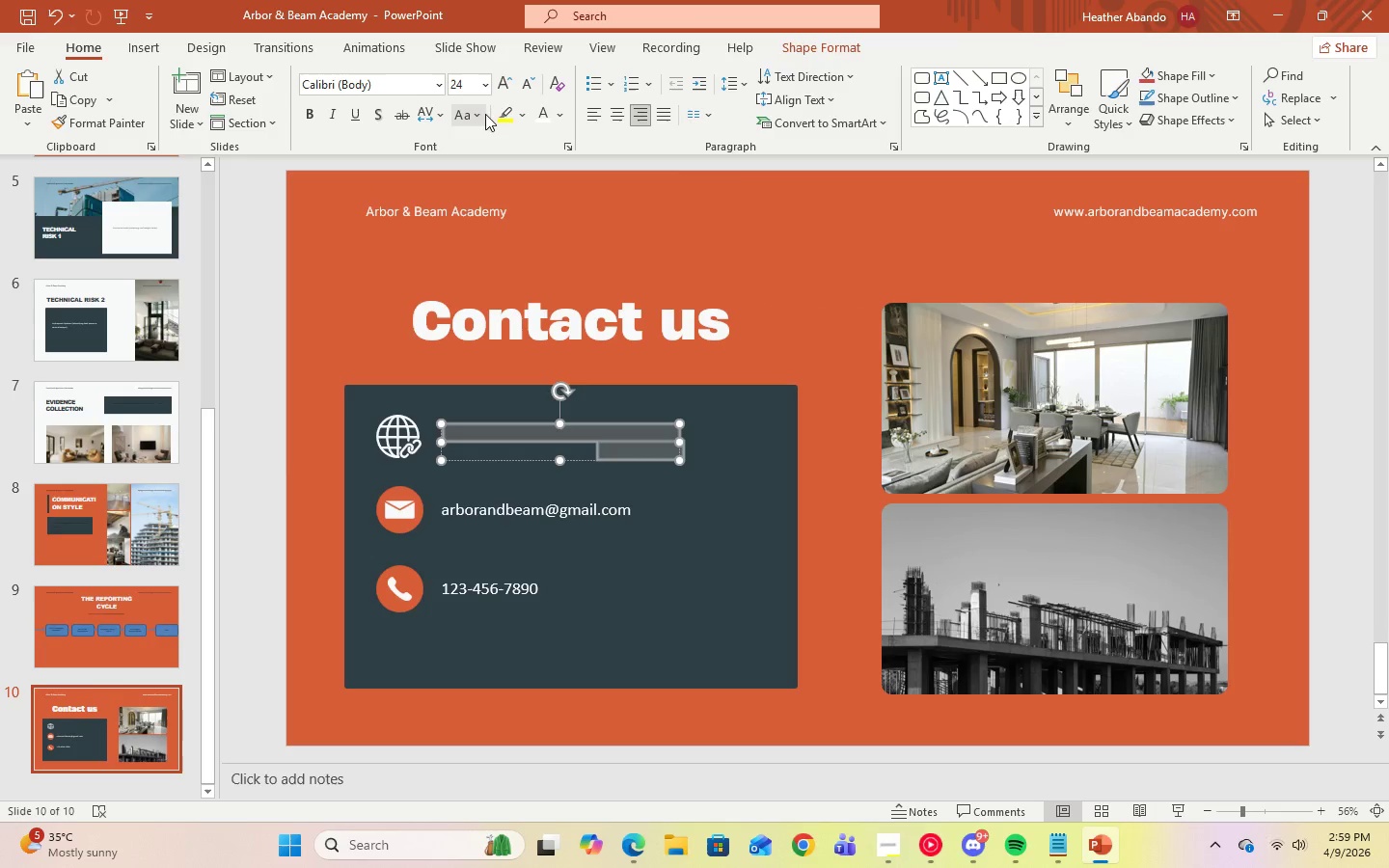 
left_click([540, 122])
 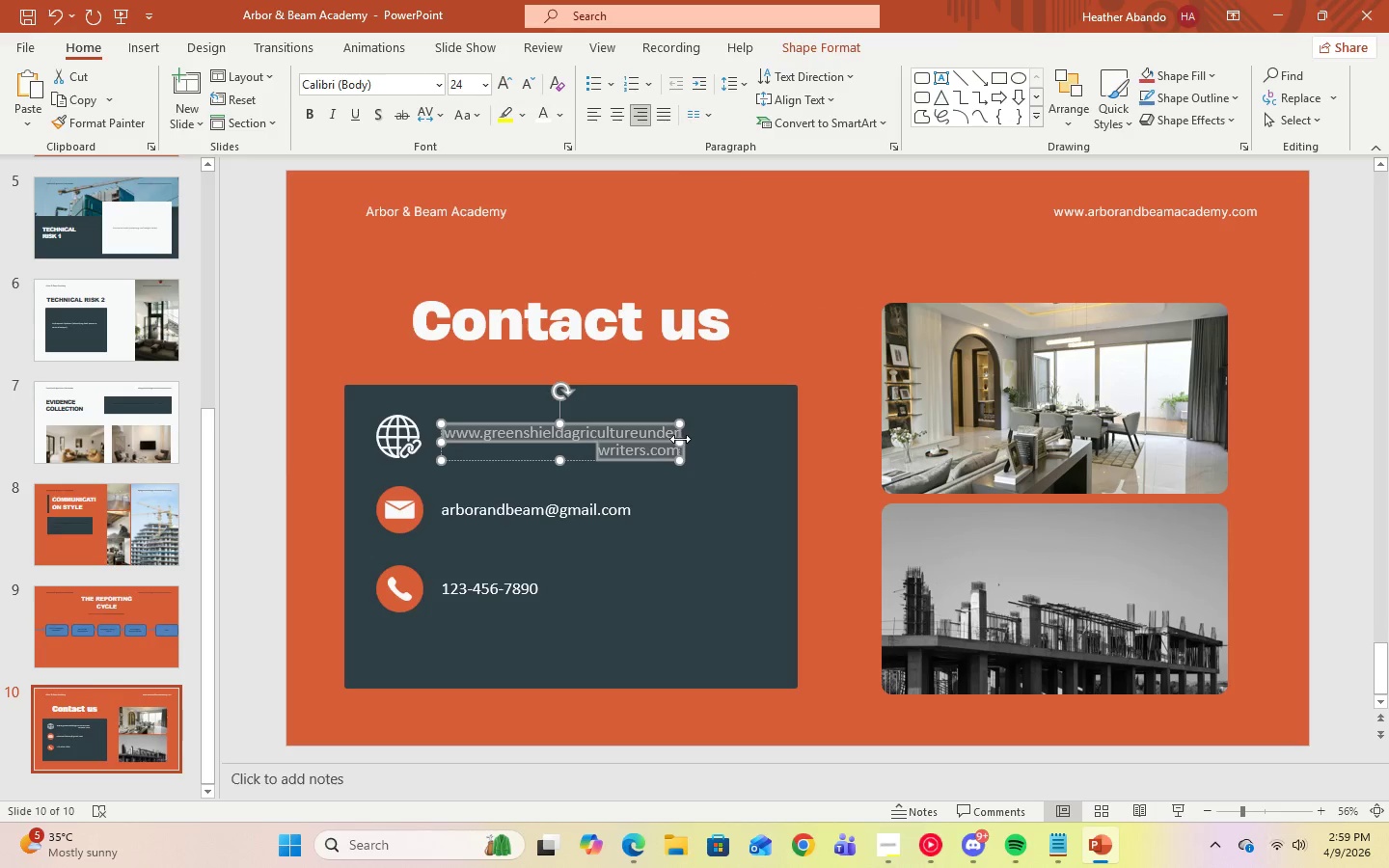 
left_click_drag(start_coordinate=[680, 439], to_coordinate=[774, 437])
 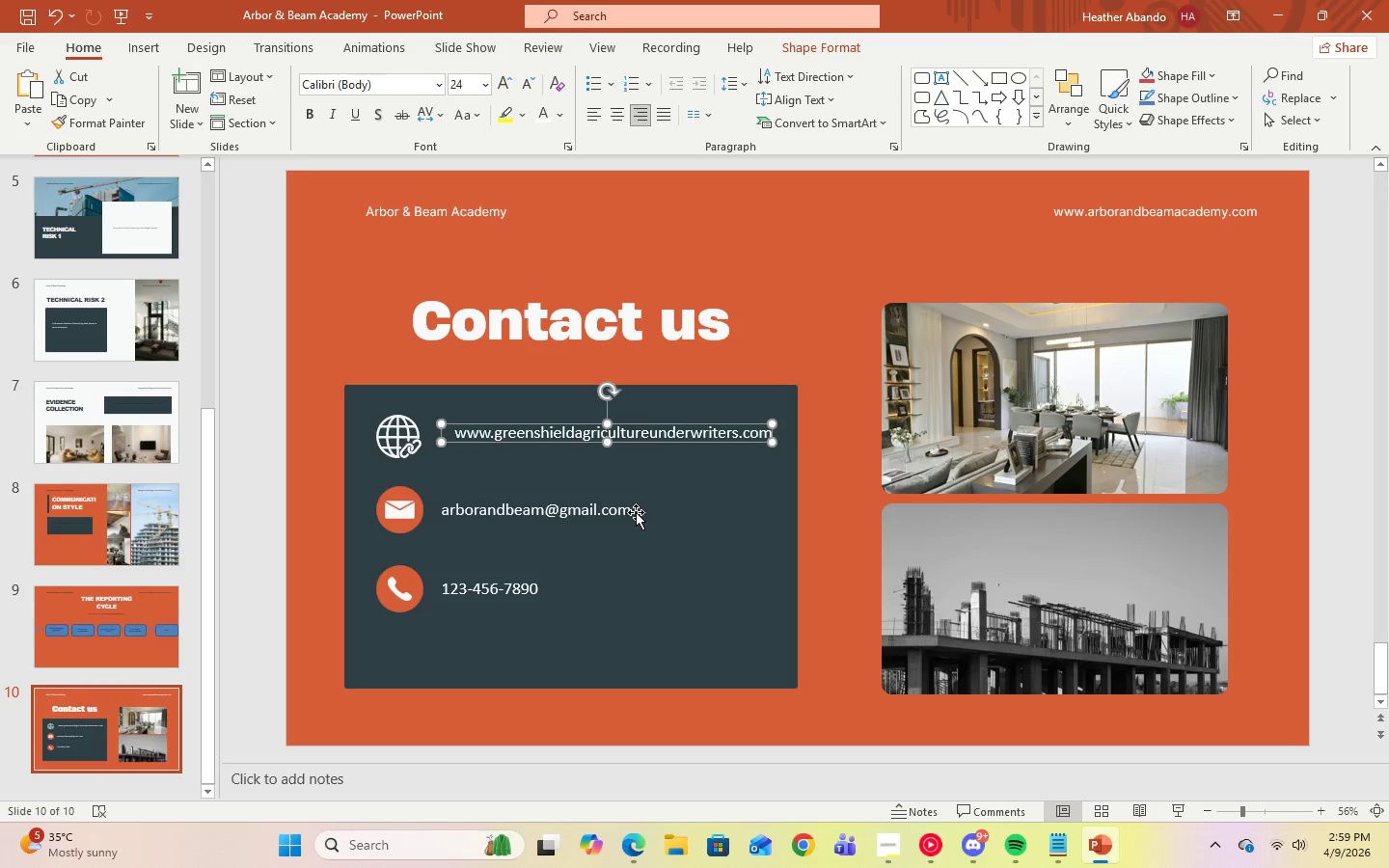 
left_click([627, 512])
 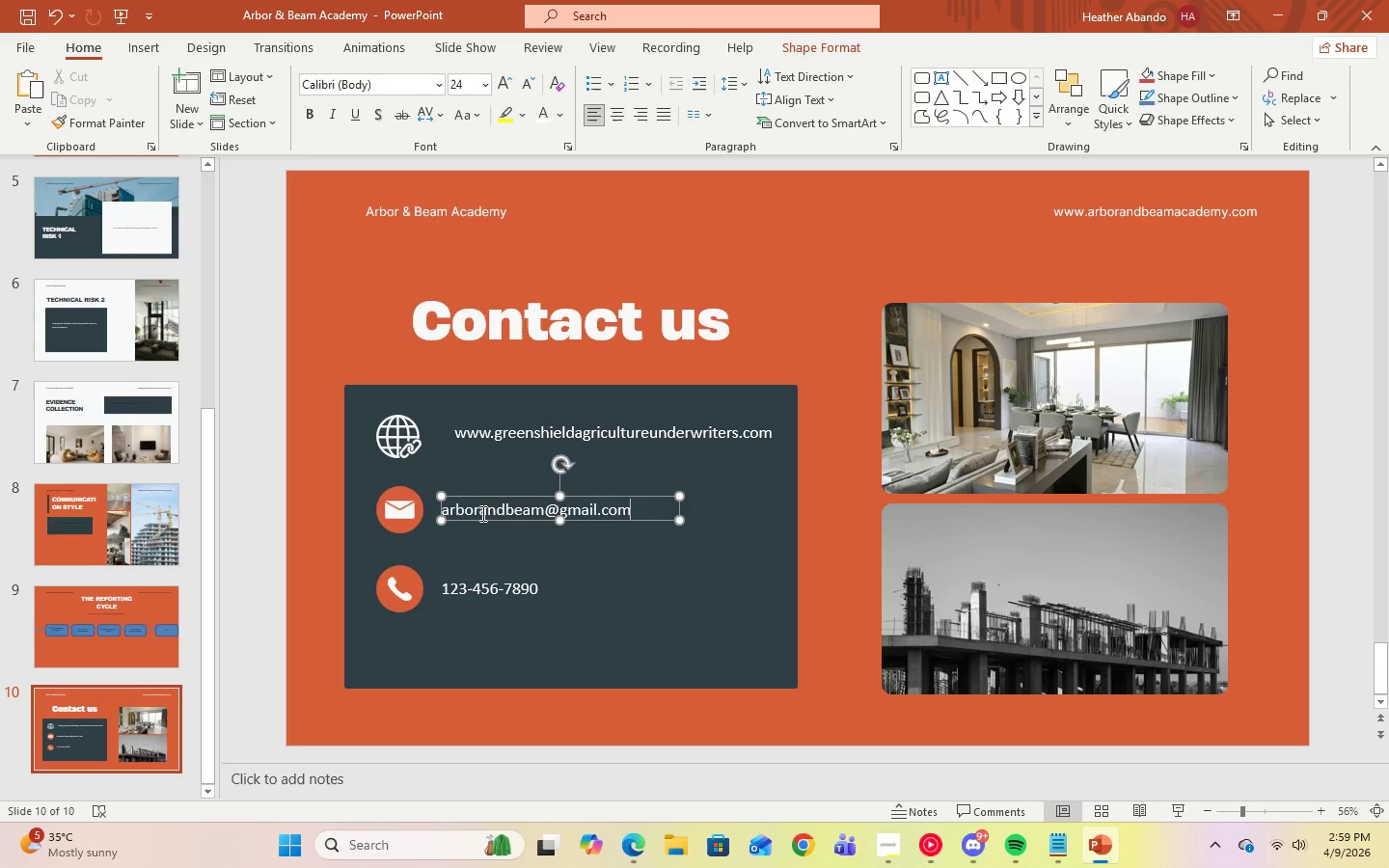 
key(Control+A)
 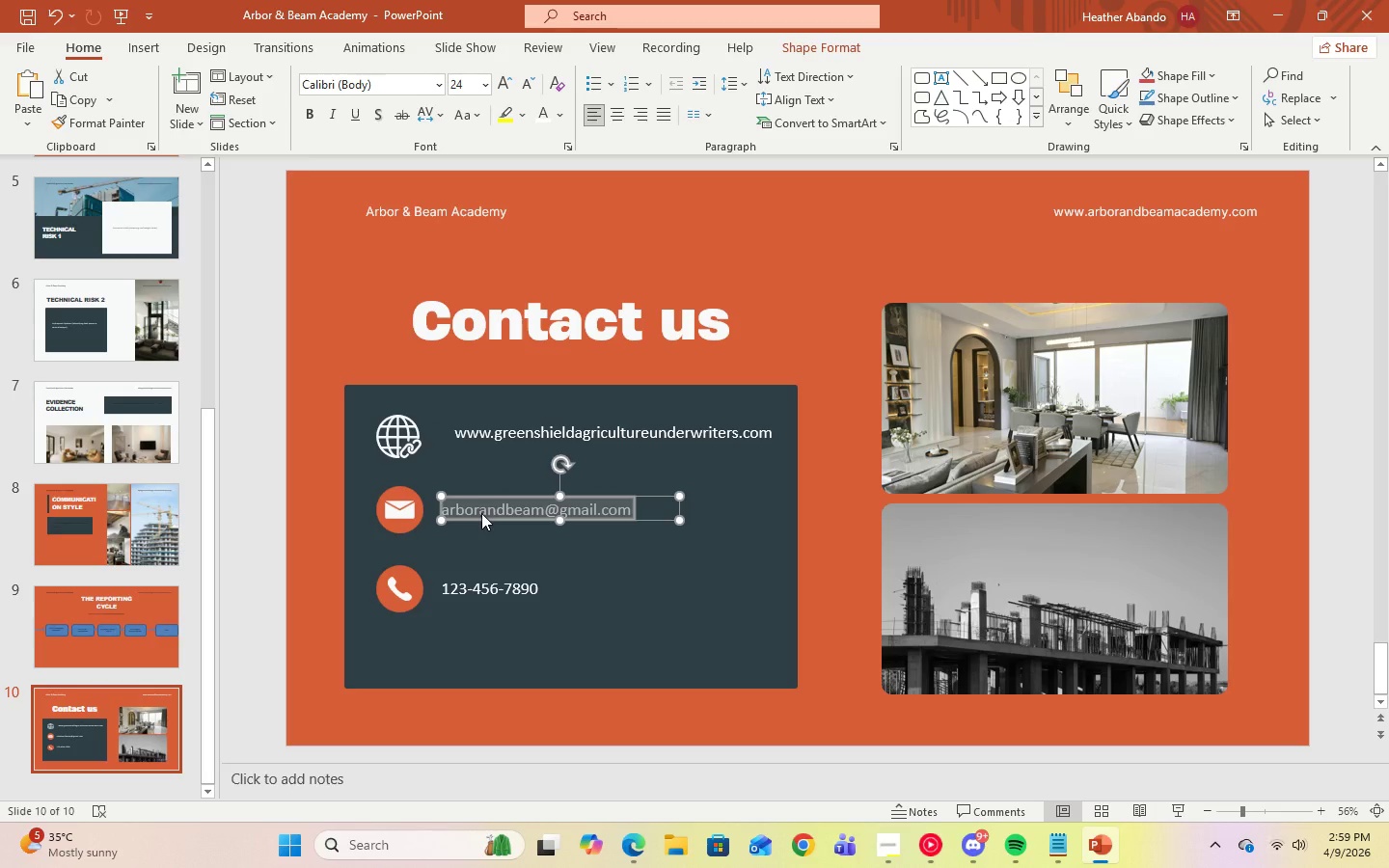 
key(Control+V)
 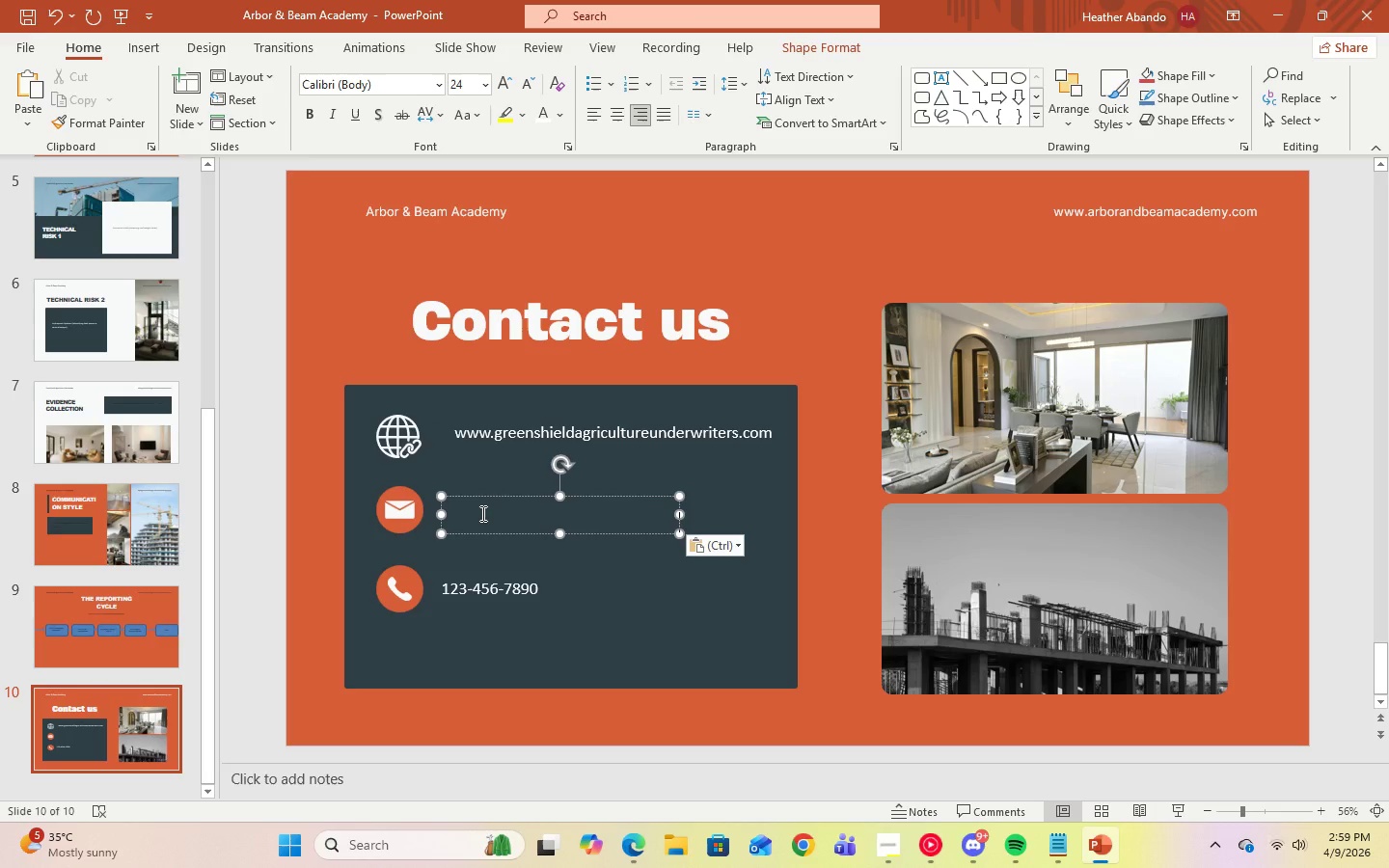 
key(Control+A)
 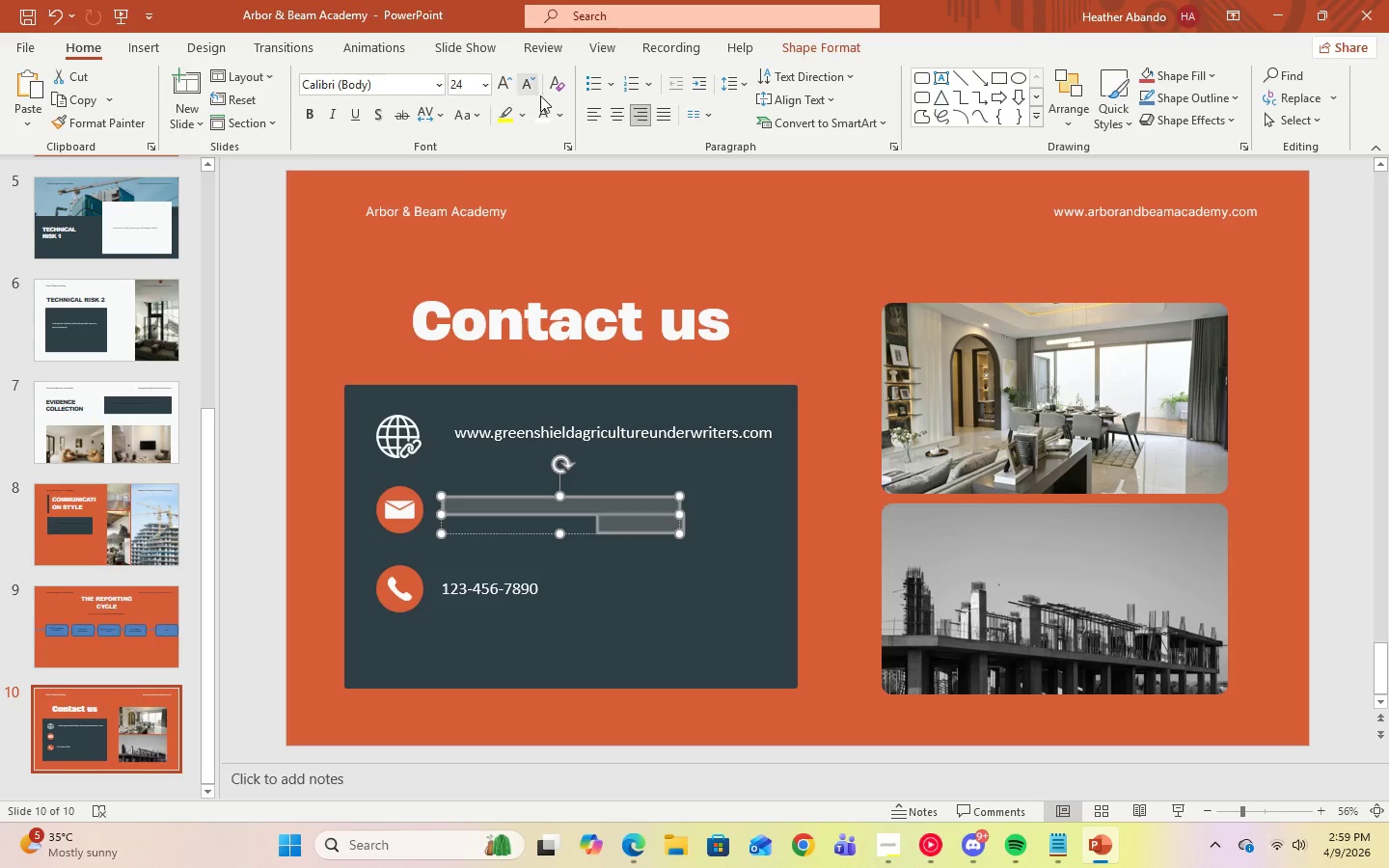 
left_click([540, 114])
 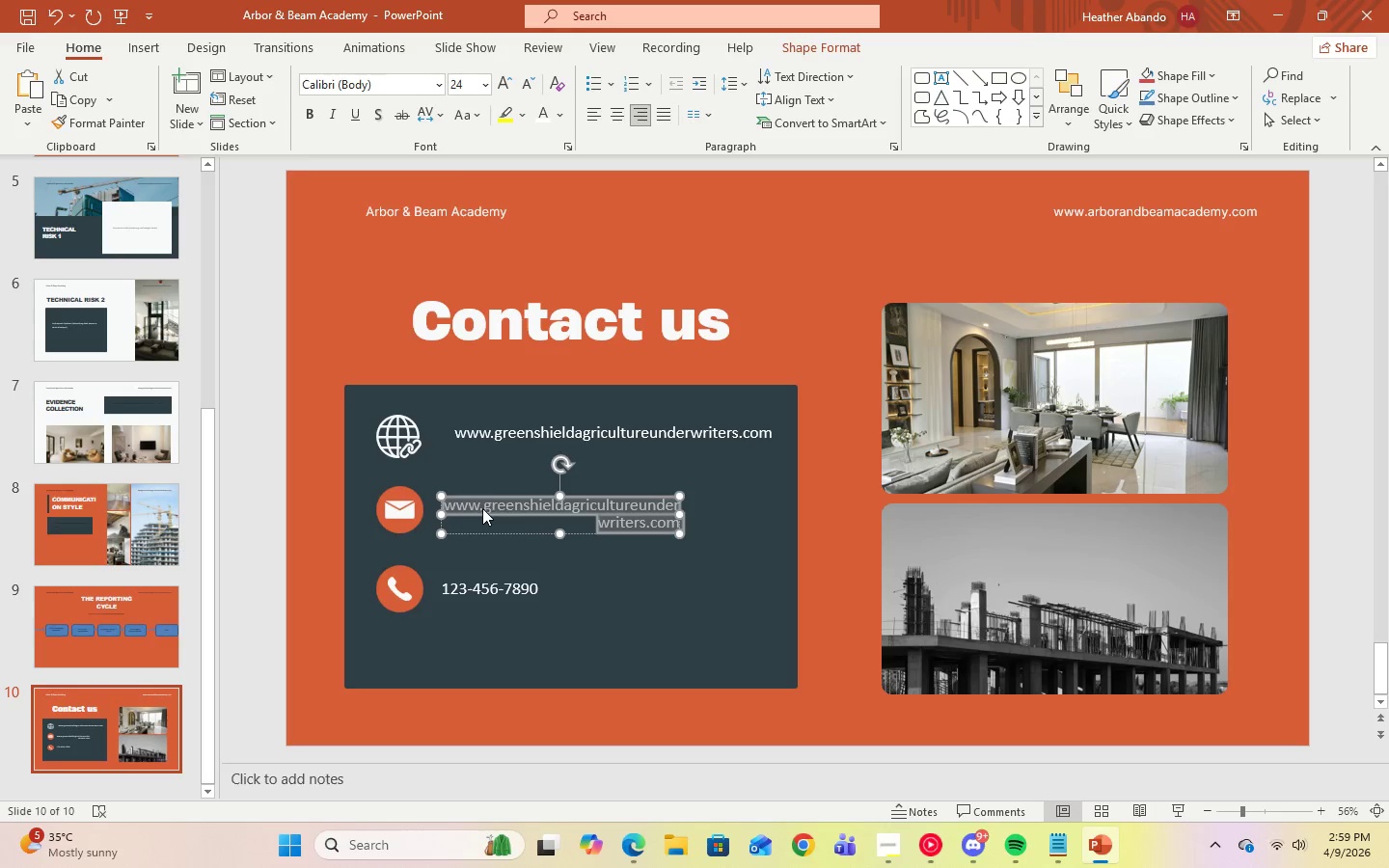 
left_click([485, 508])
 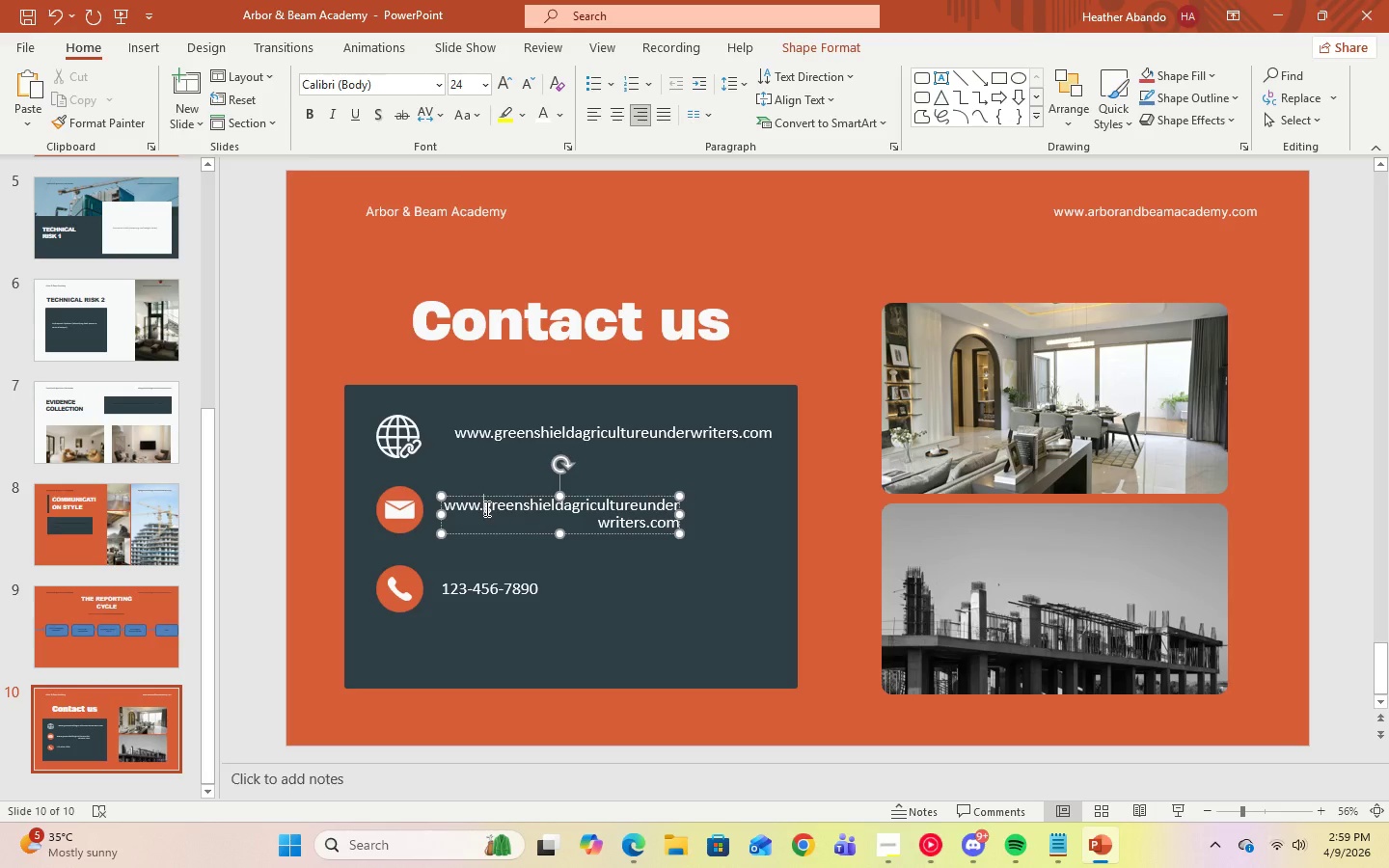 
key(Backspace)
 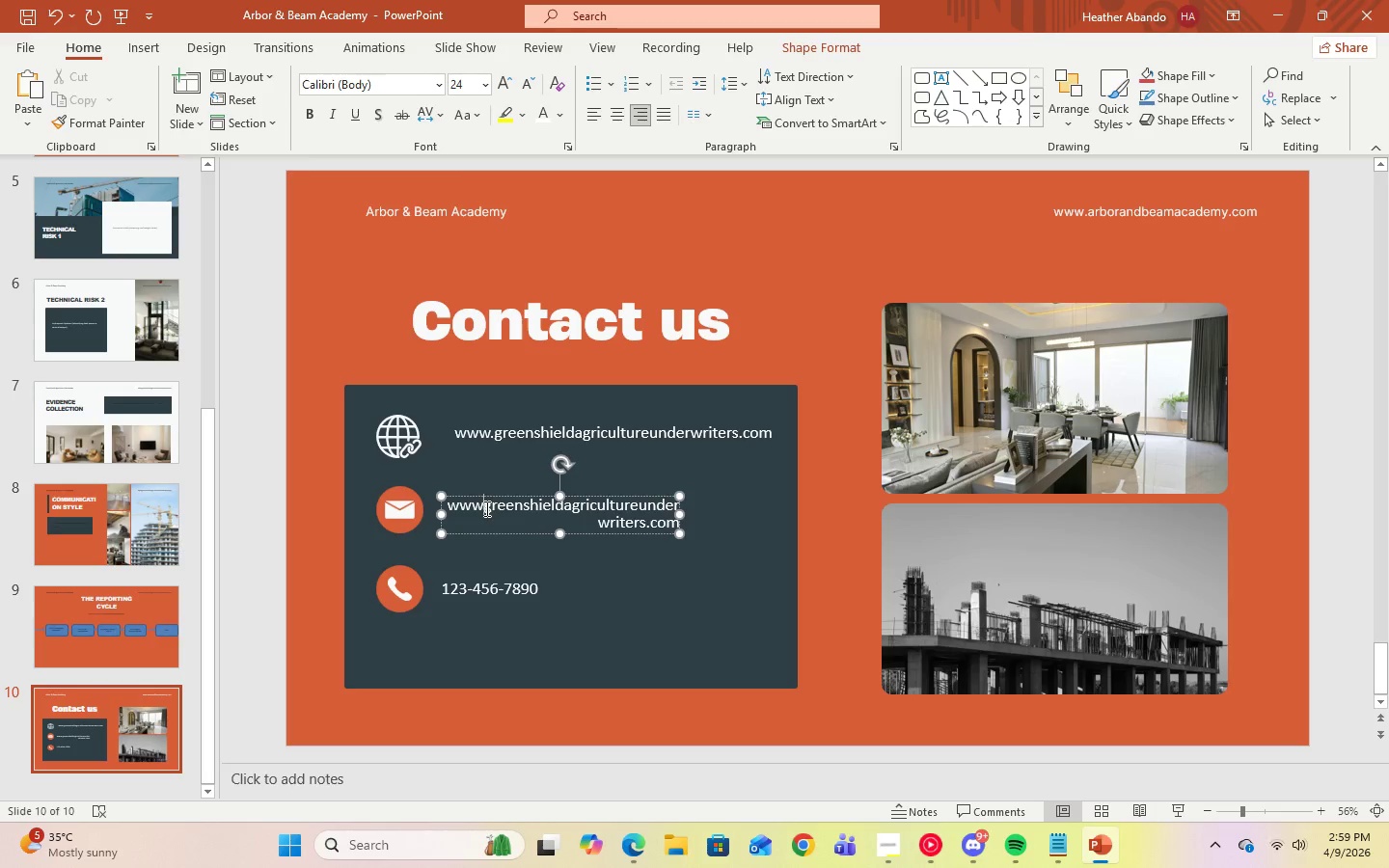 
key(Backspace)
 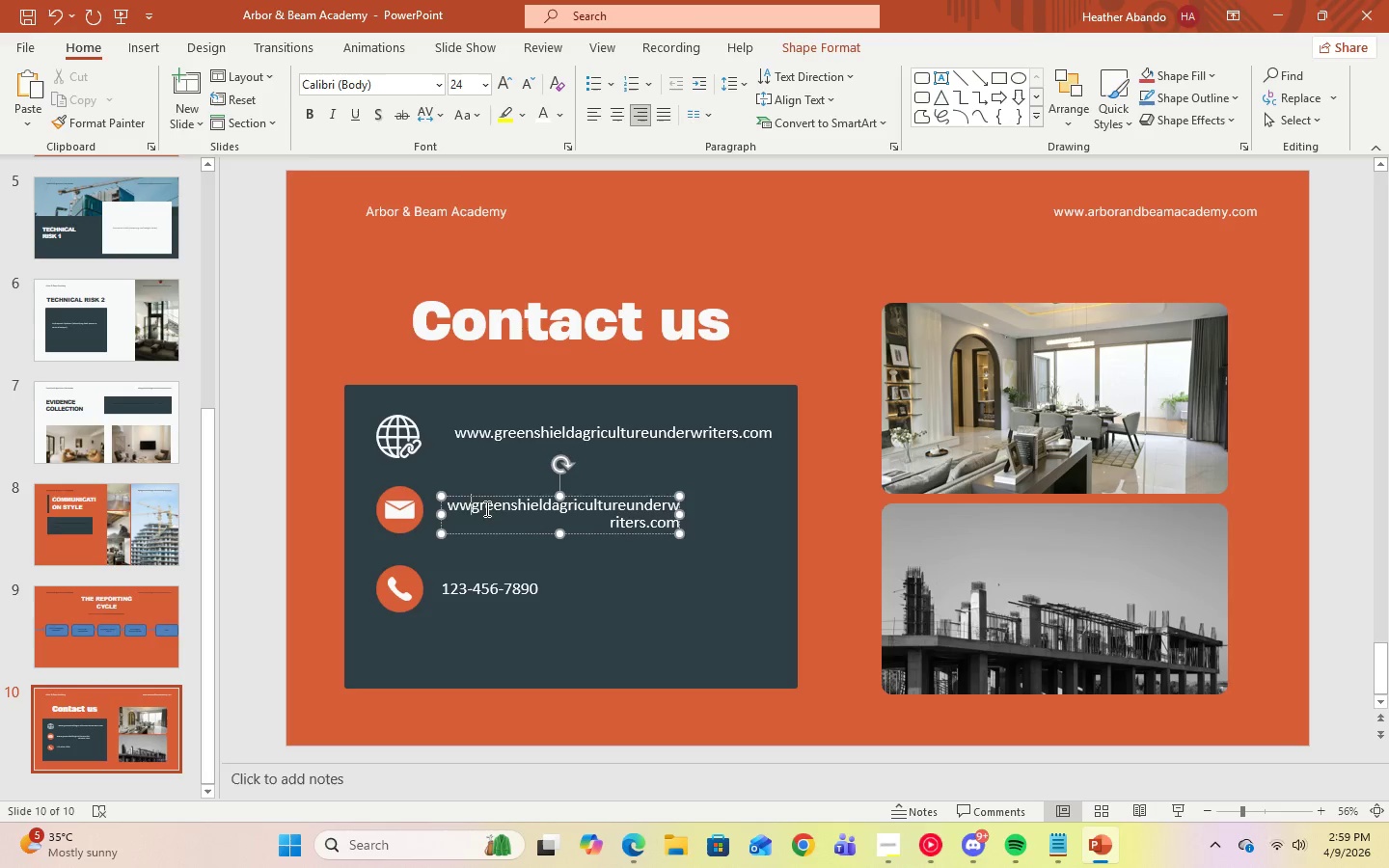 
key(Backspace)
 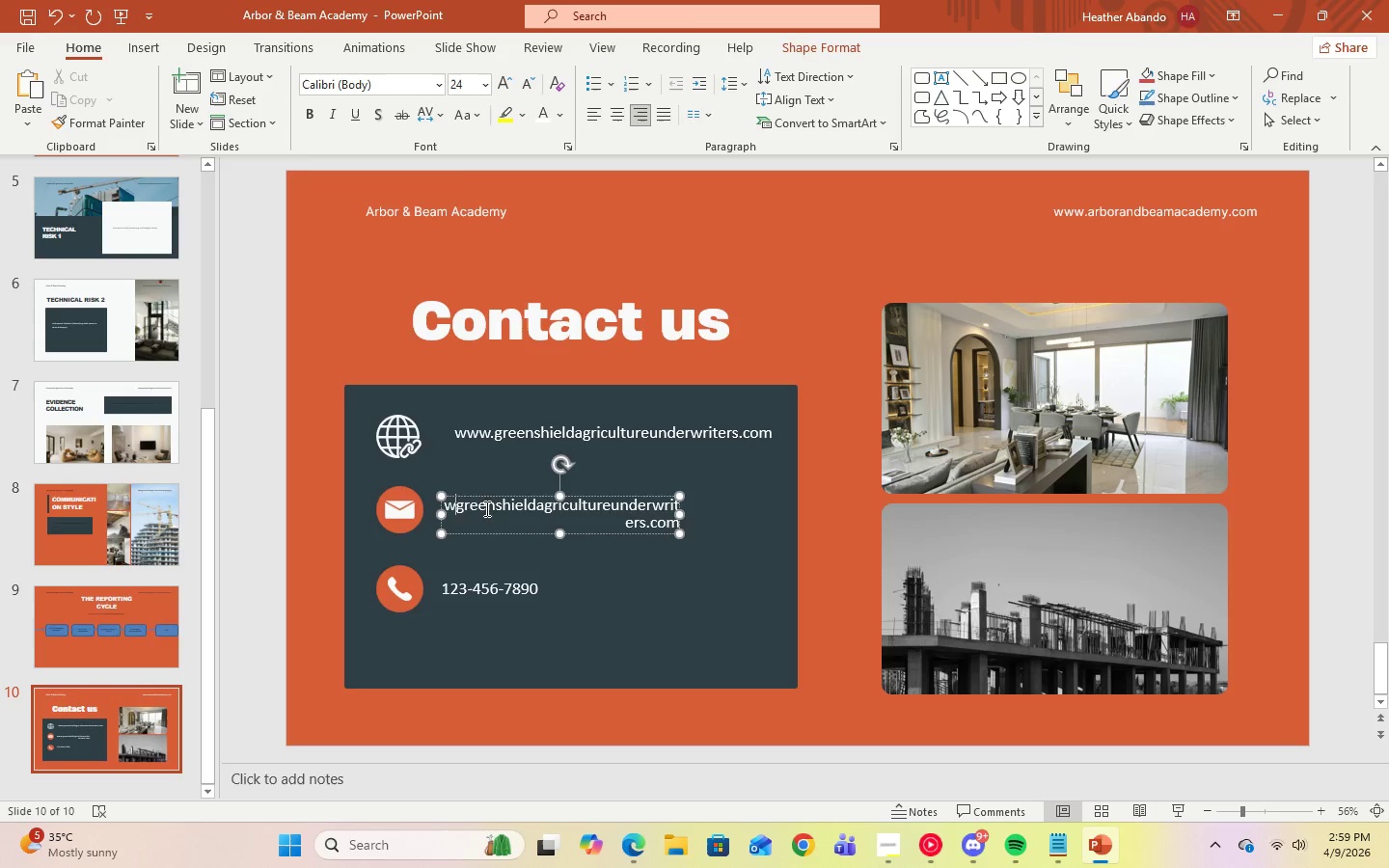 
key(Backspace)
 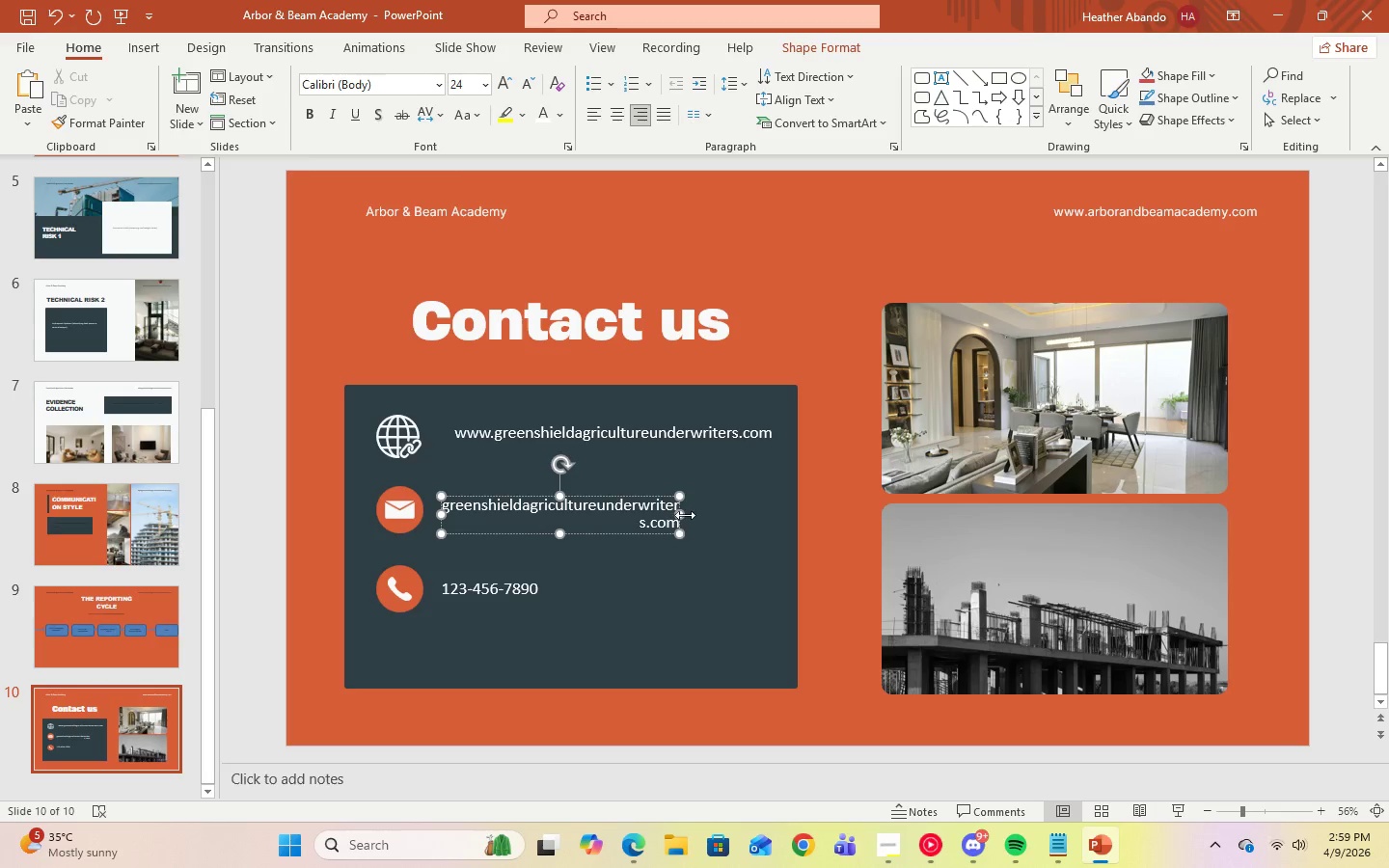 
left_click_drag(start_coordinate=[684, 514], to_coordinate=[736, 513])
 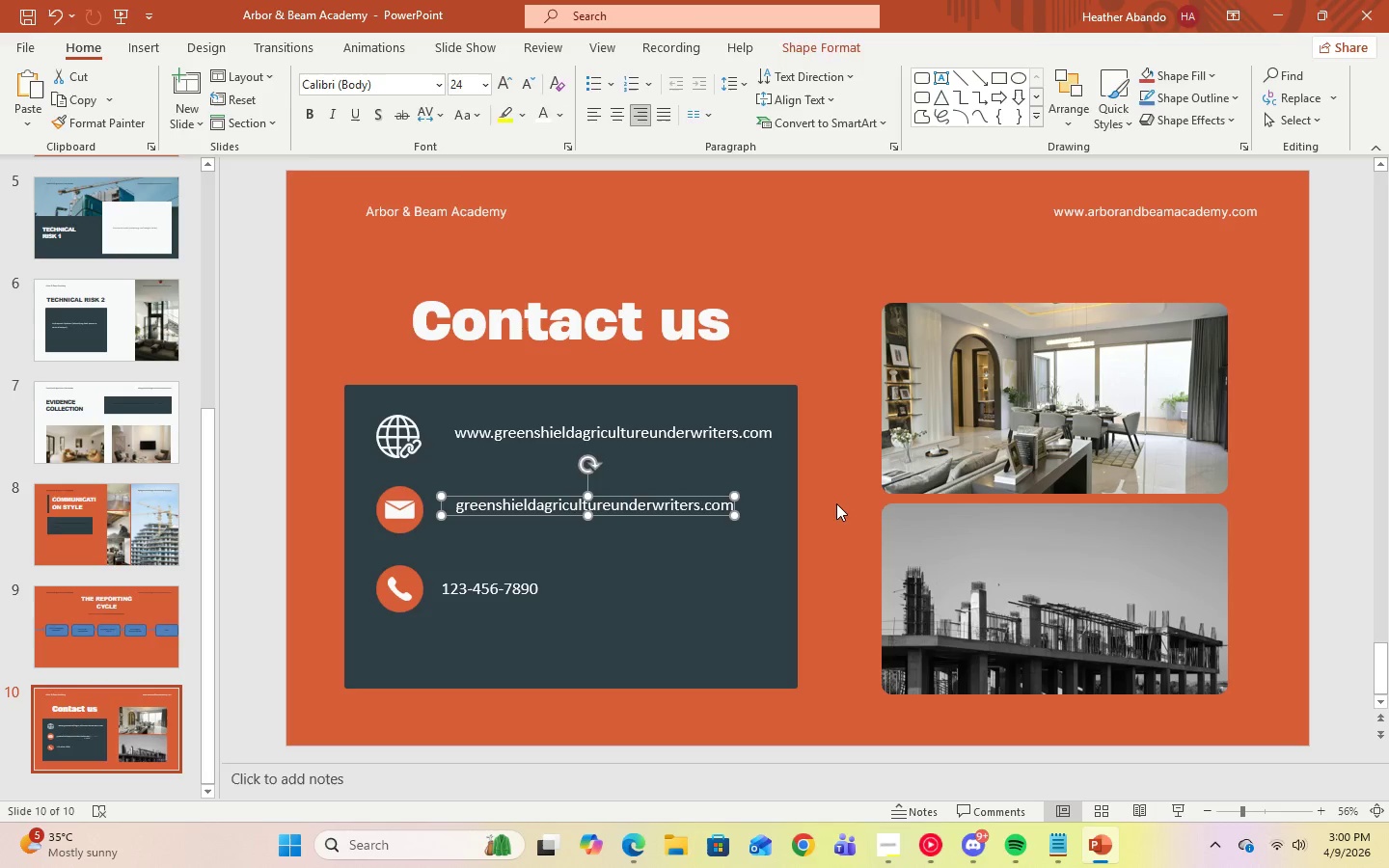 
left_click([836, 503])
 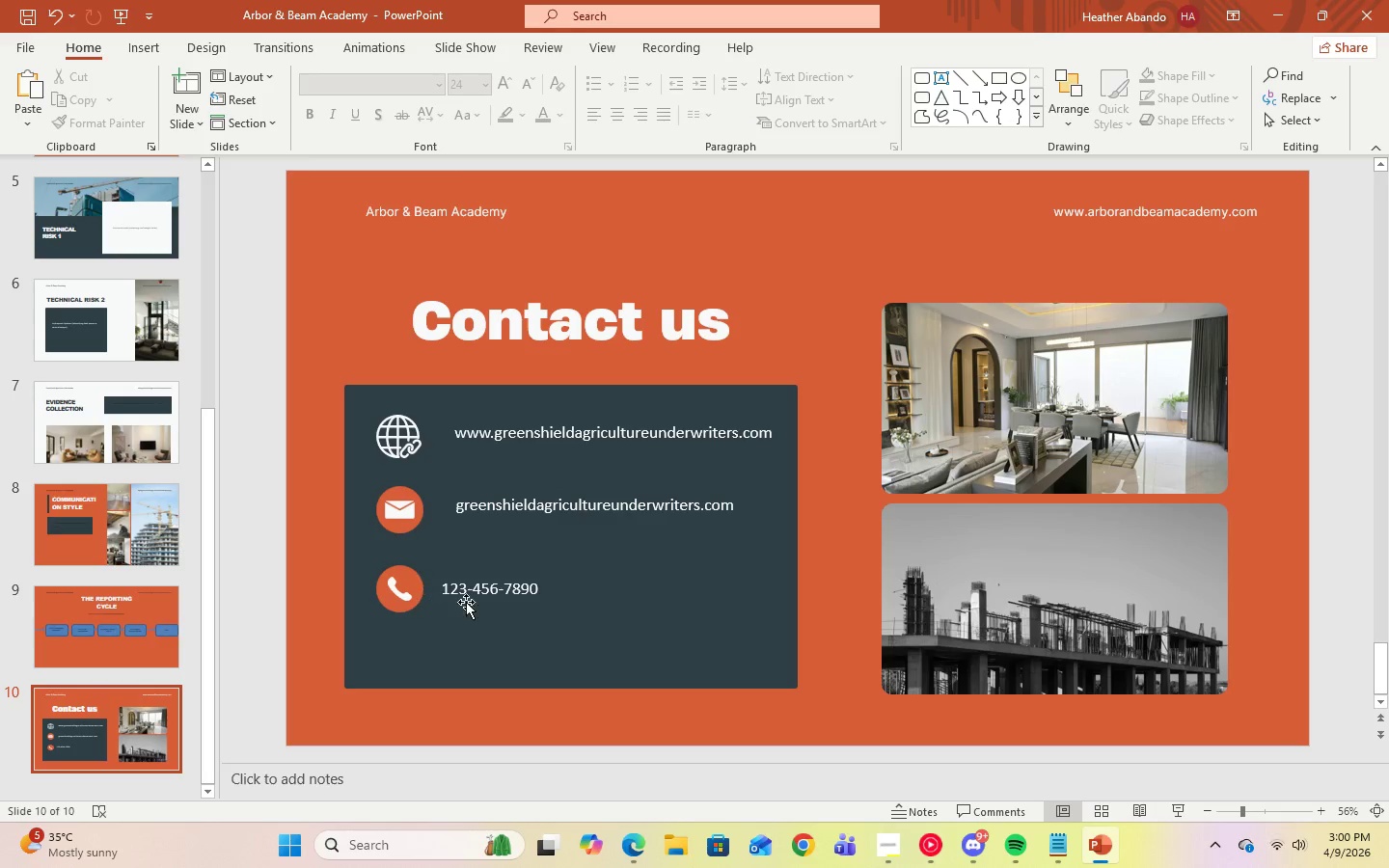 
left_click([477, 592])
 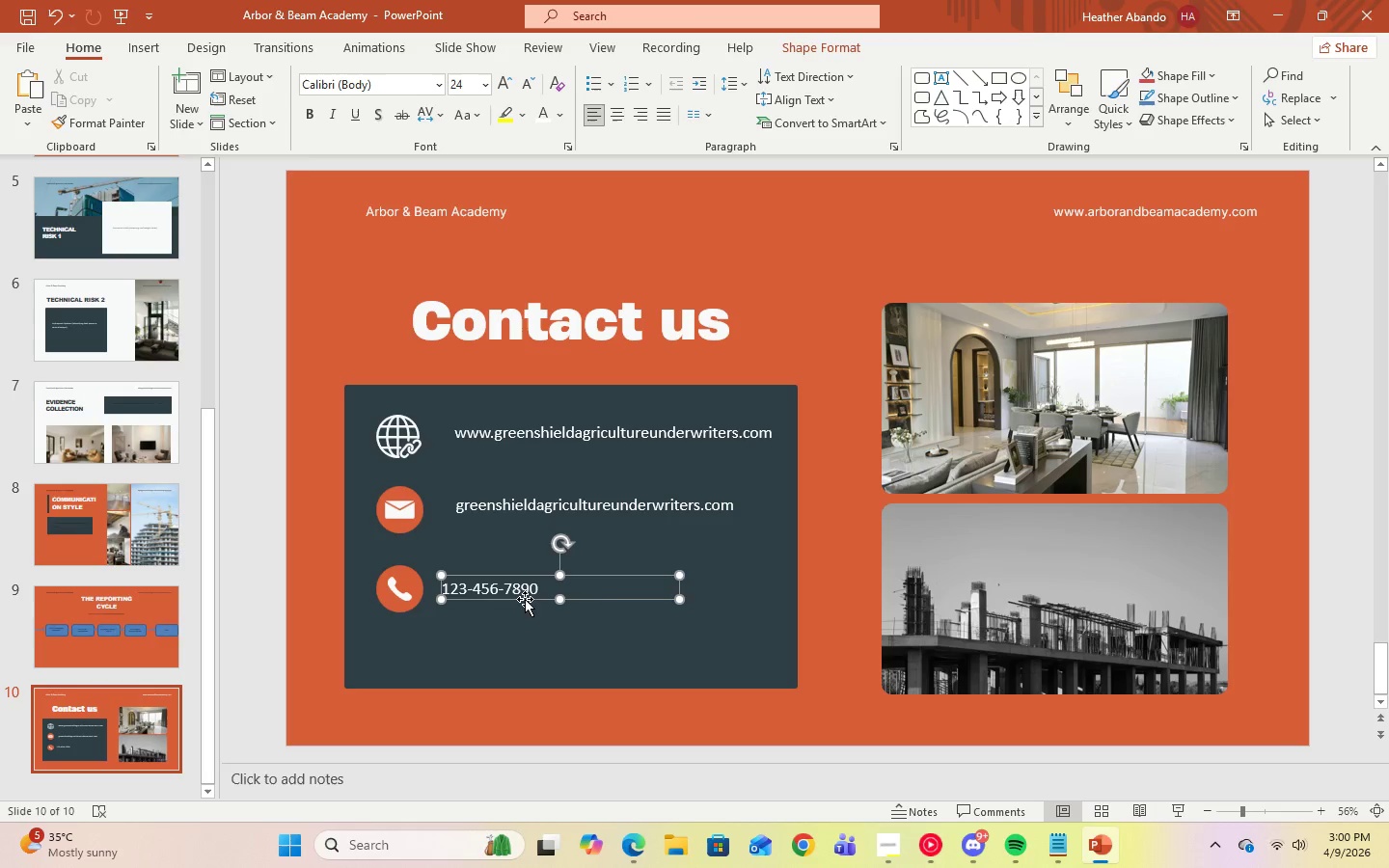 
left_click_drag(start_coordinate=[527, 600], to_coordinate=[545, 600])
 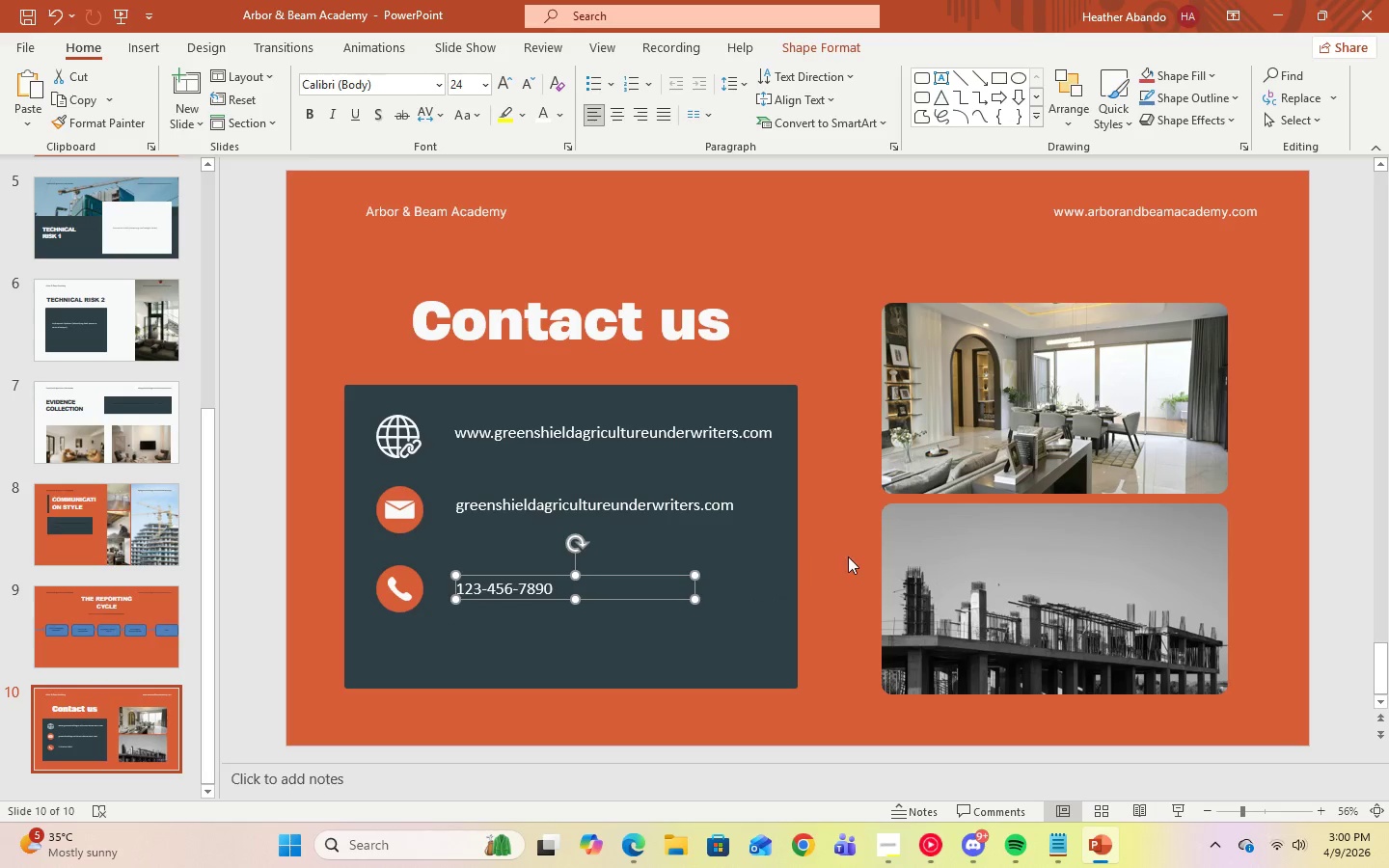 
left_click([849, 556])
 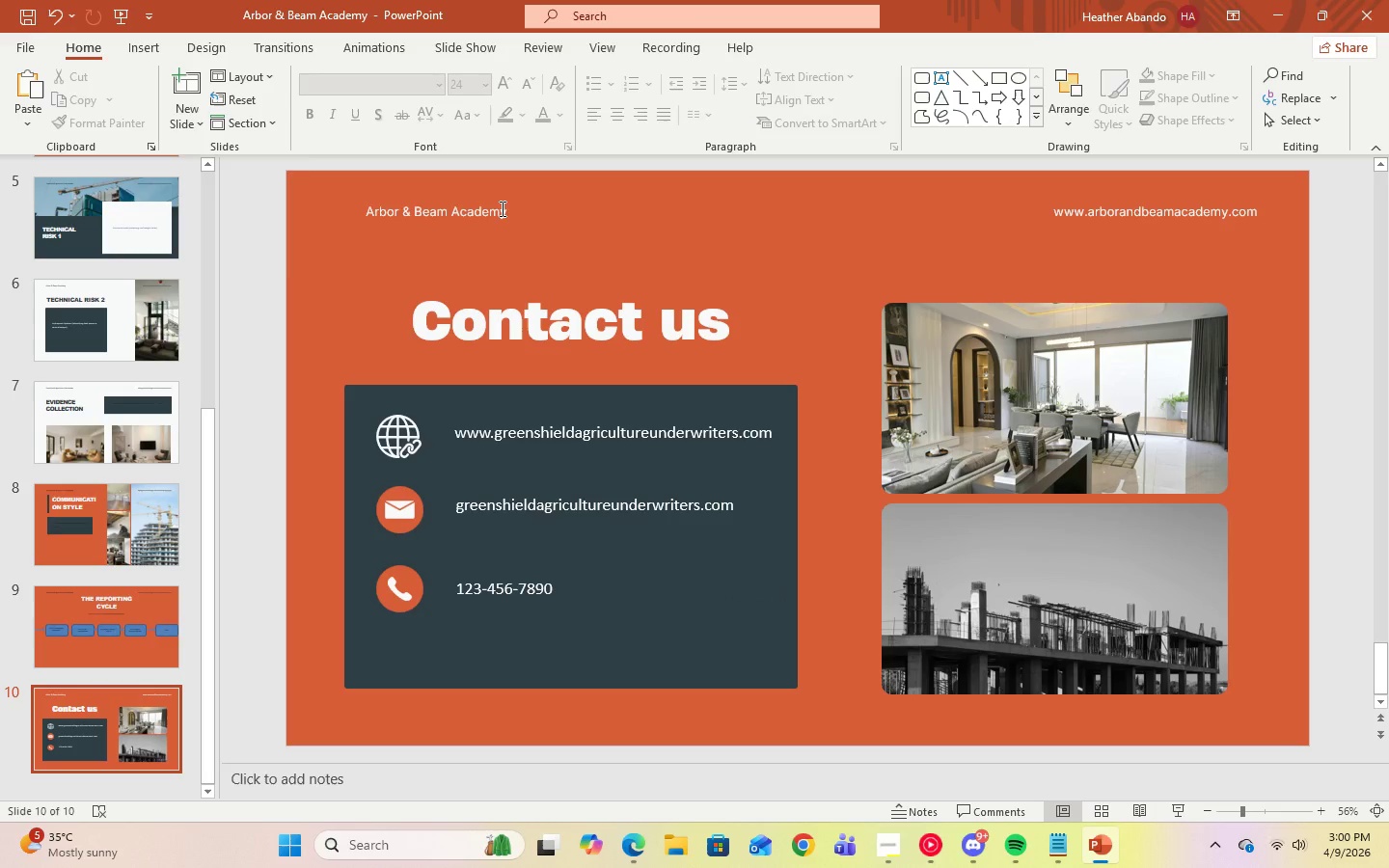 
left_click([104, 639])
 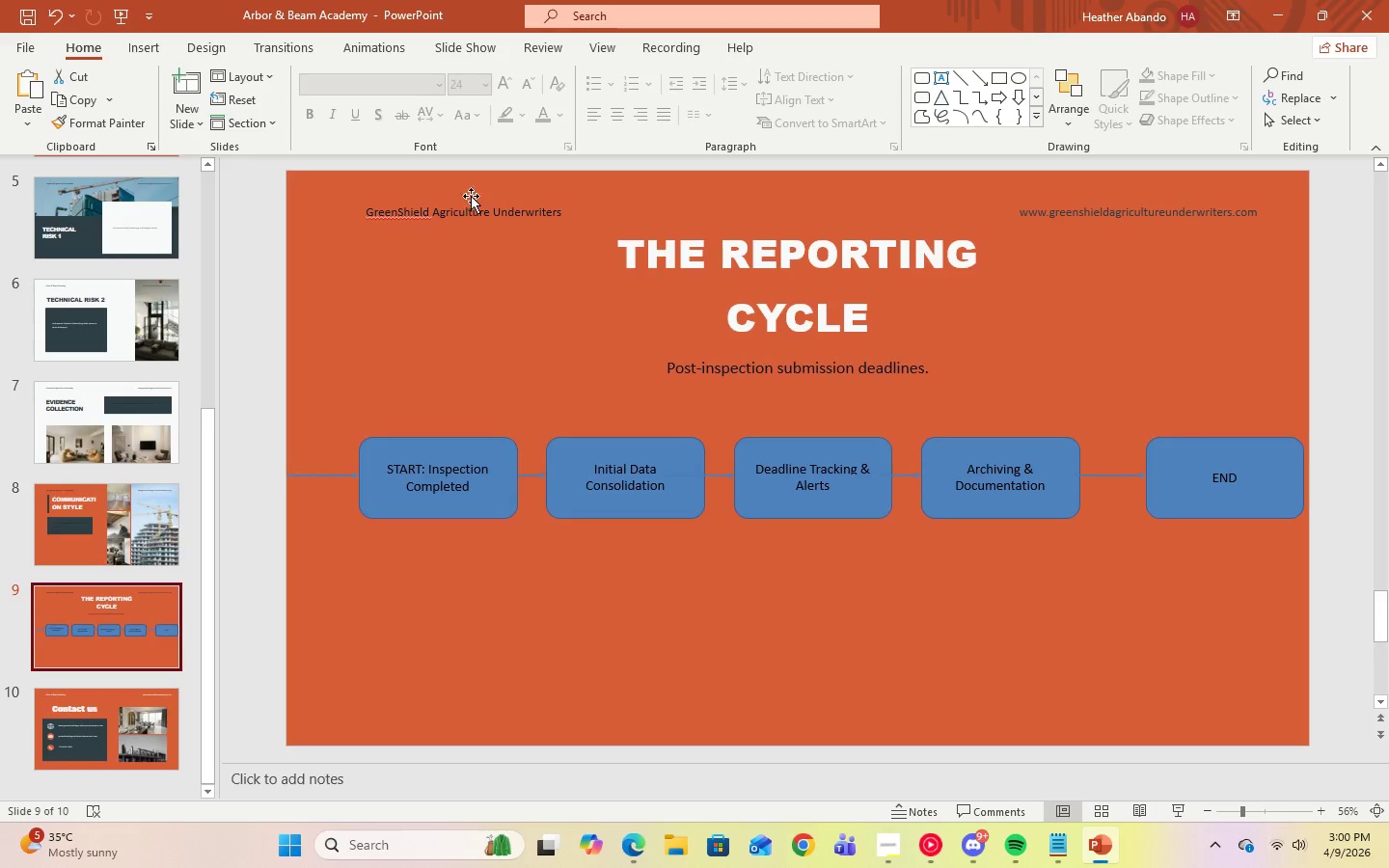 
left_click([477, 213])
 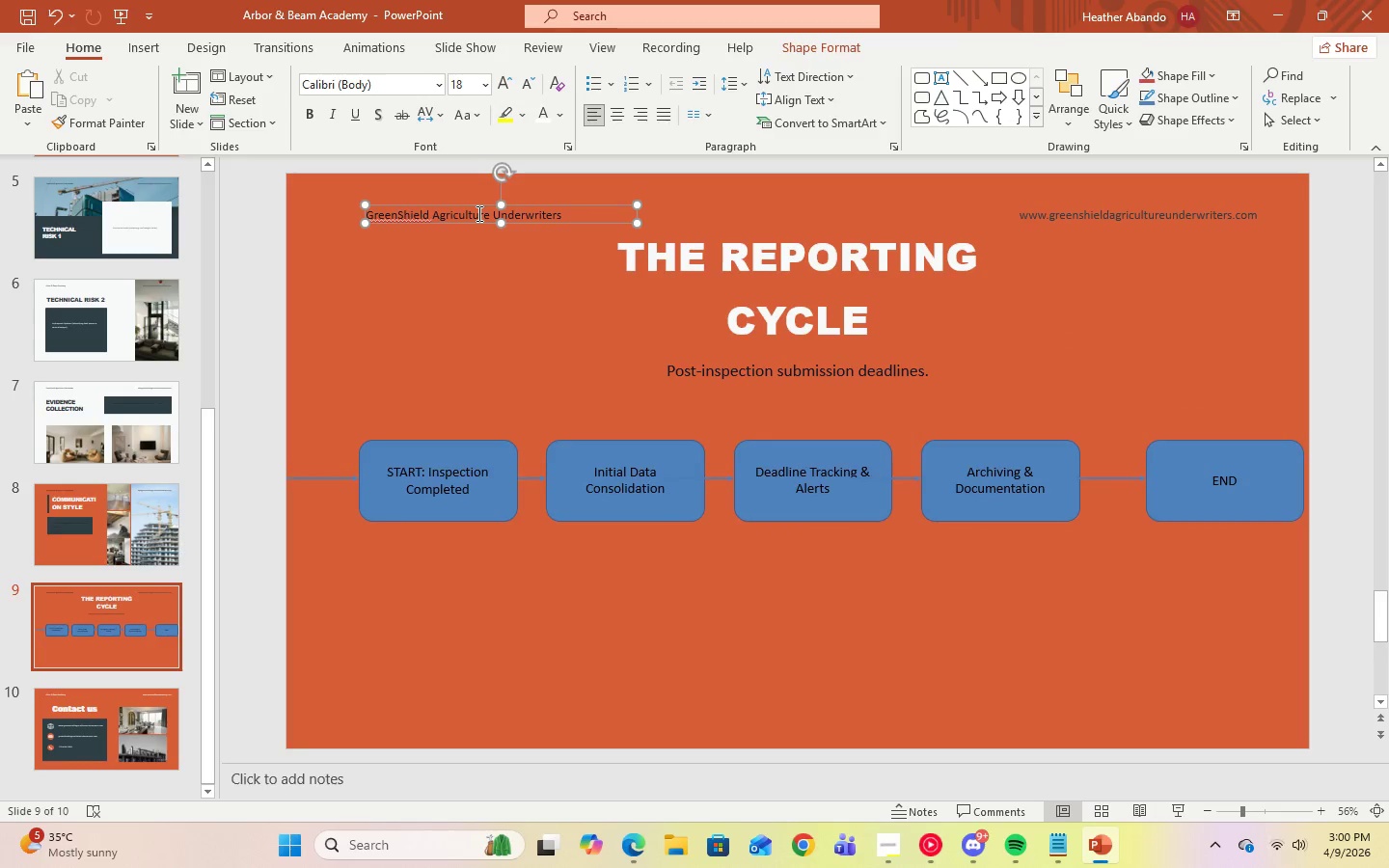 
key(Control+A)
 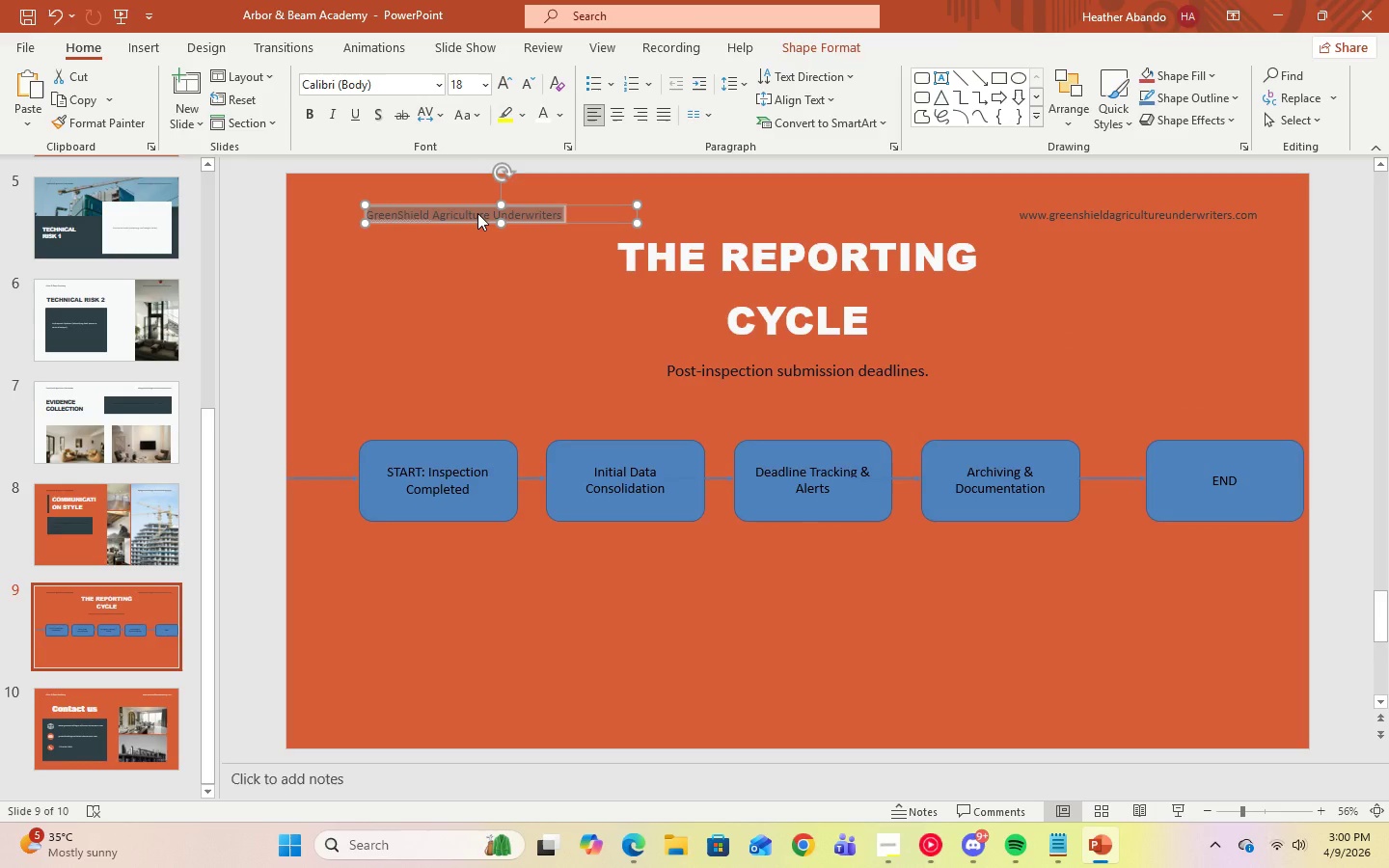 
key(Control+C)
 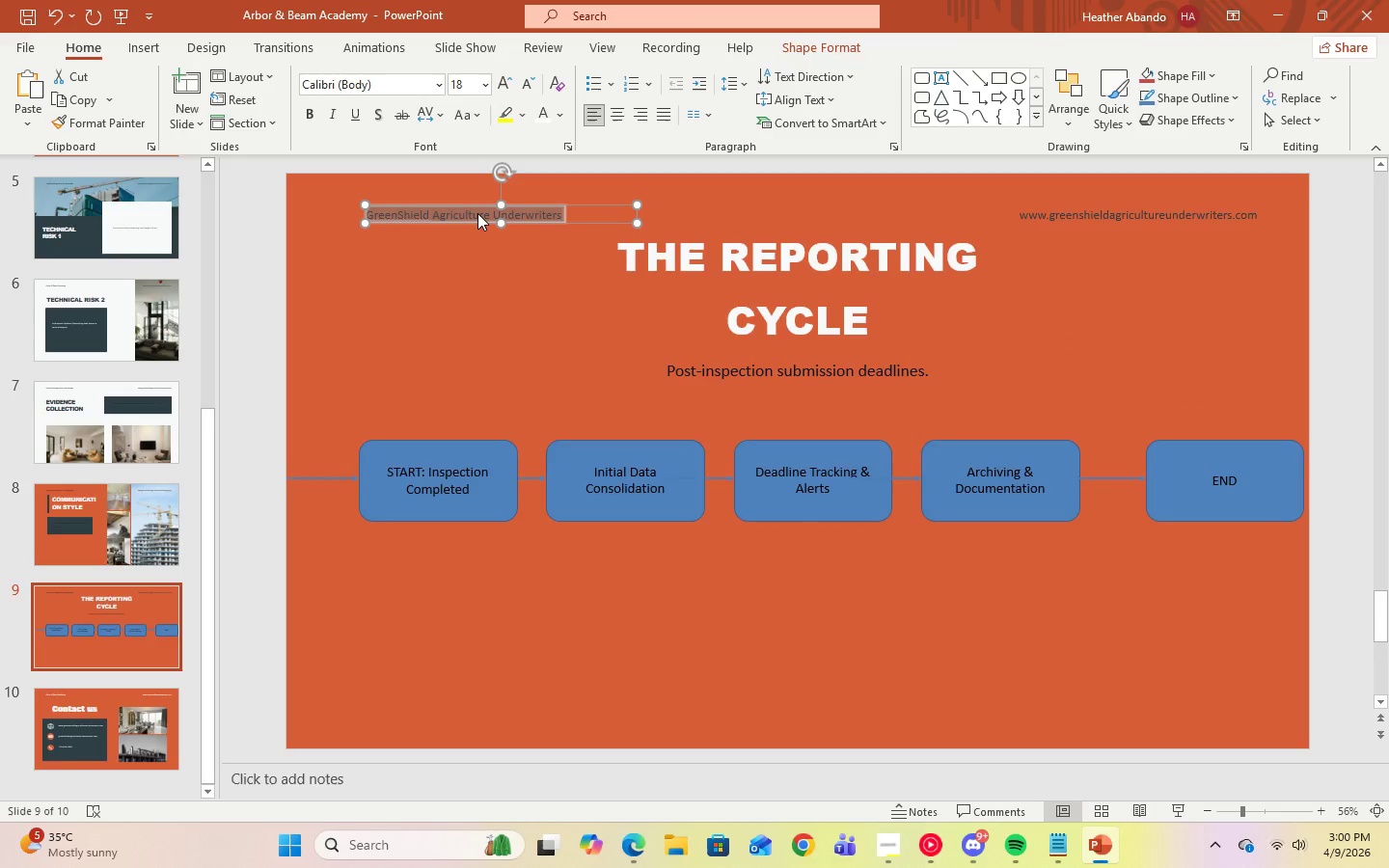 
key(Control+C)
 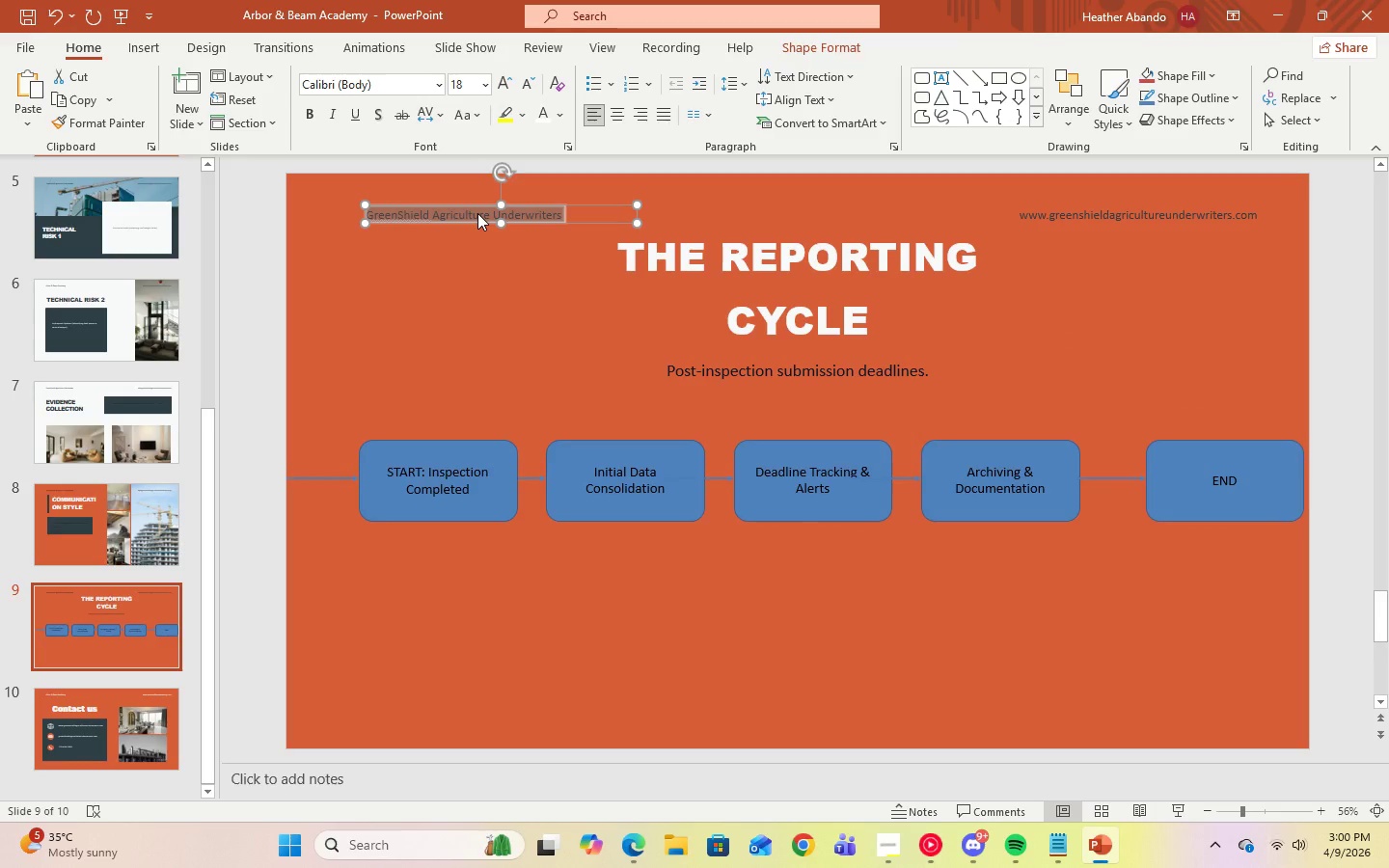 
key(Control+C)
 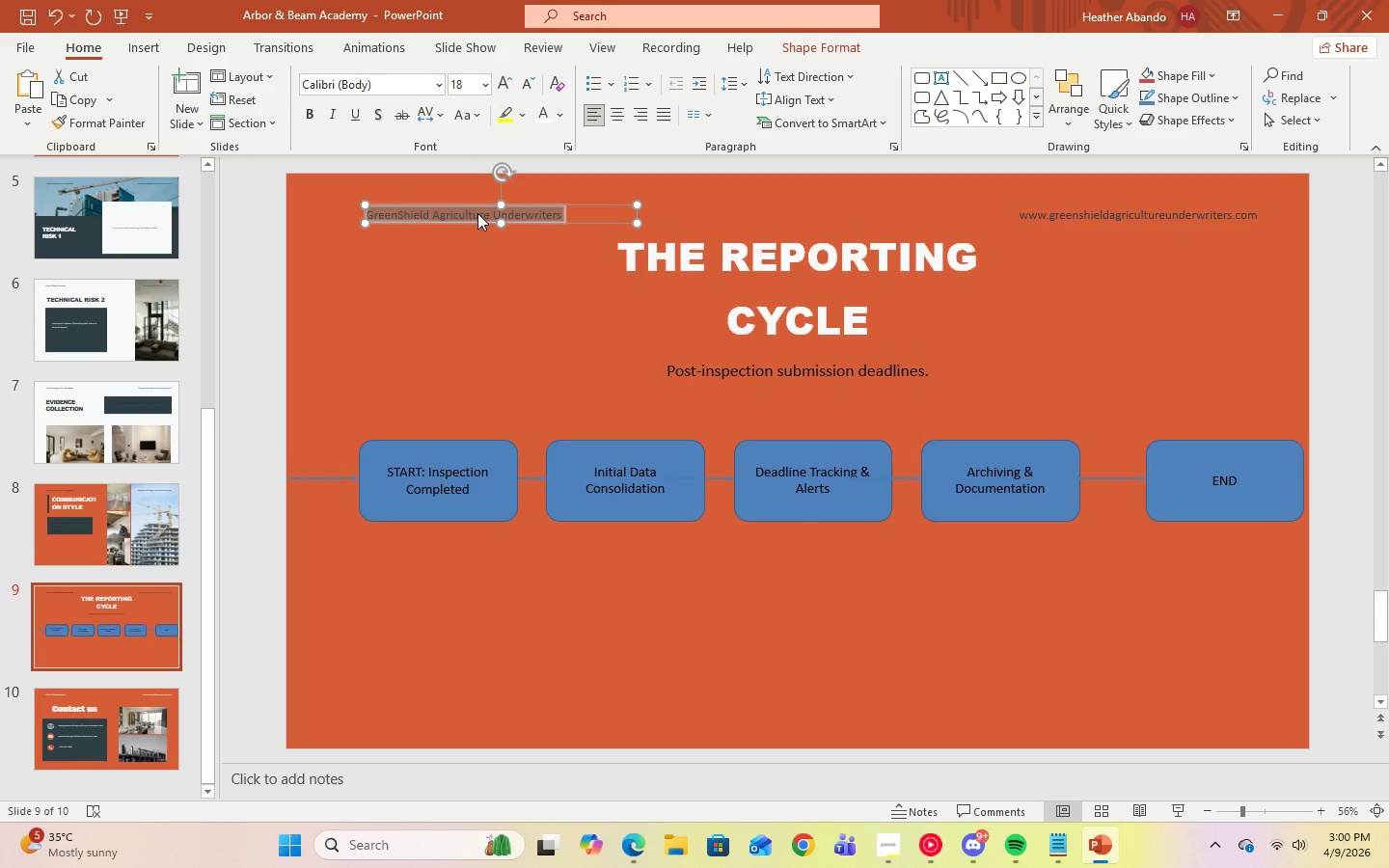 
key(Control+C)
 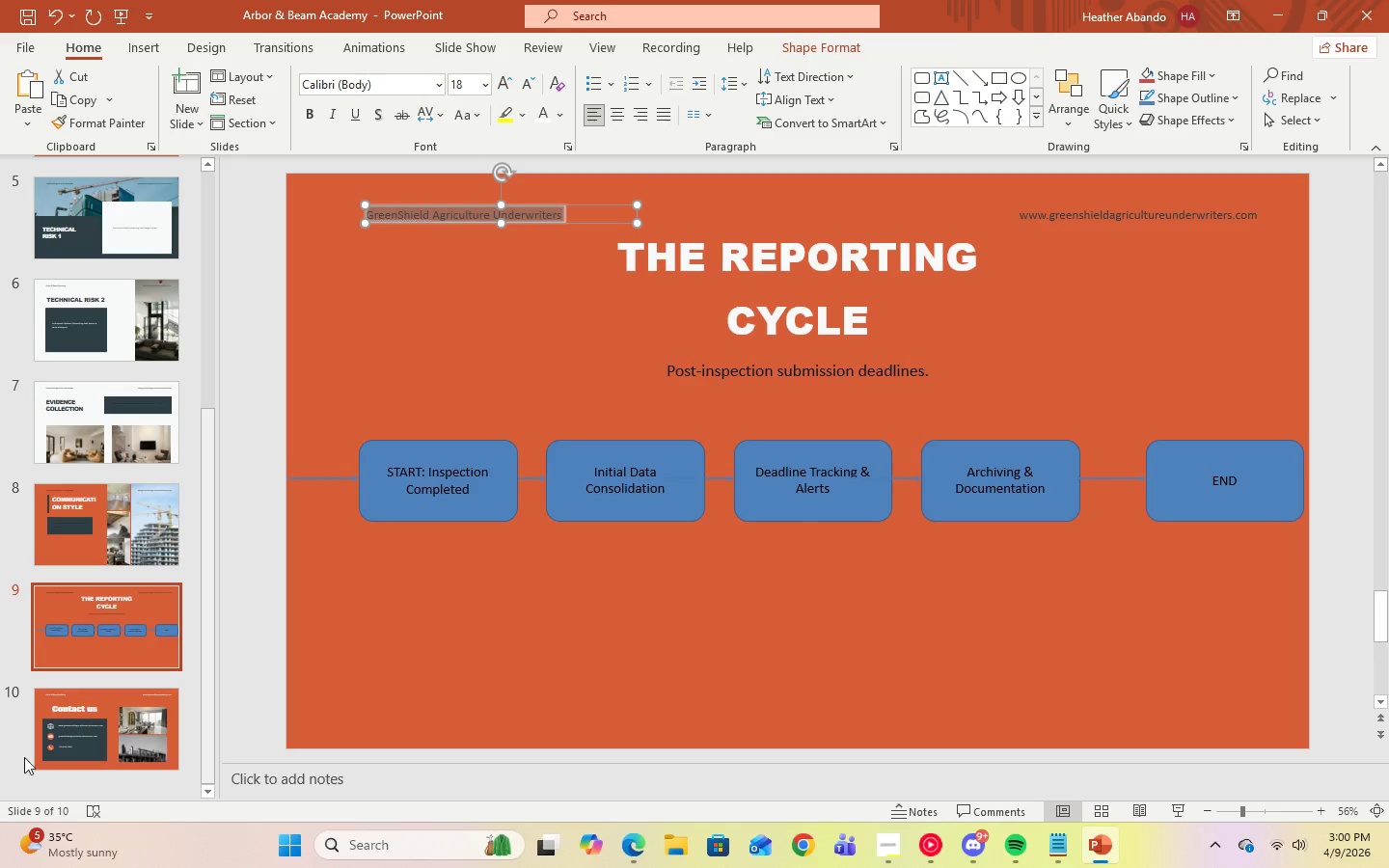 
left_click([77, 722])
 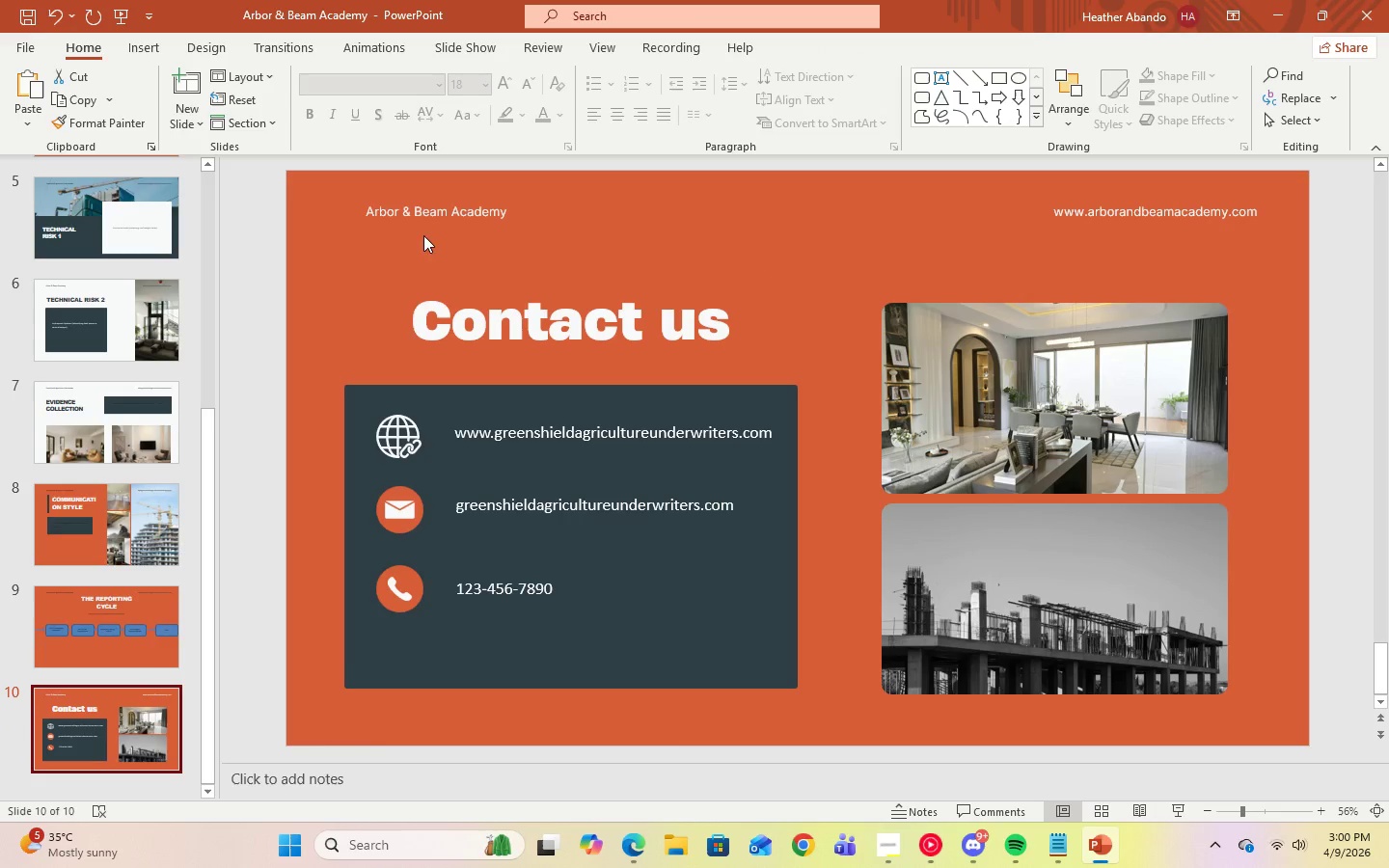 
left_click([424, 216])
 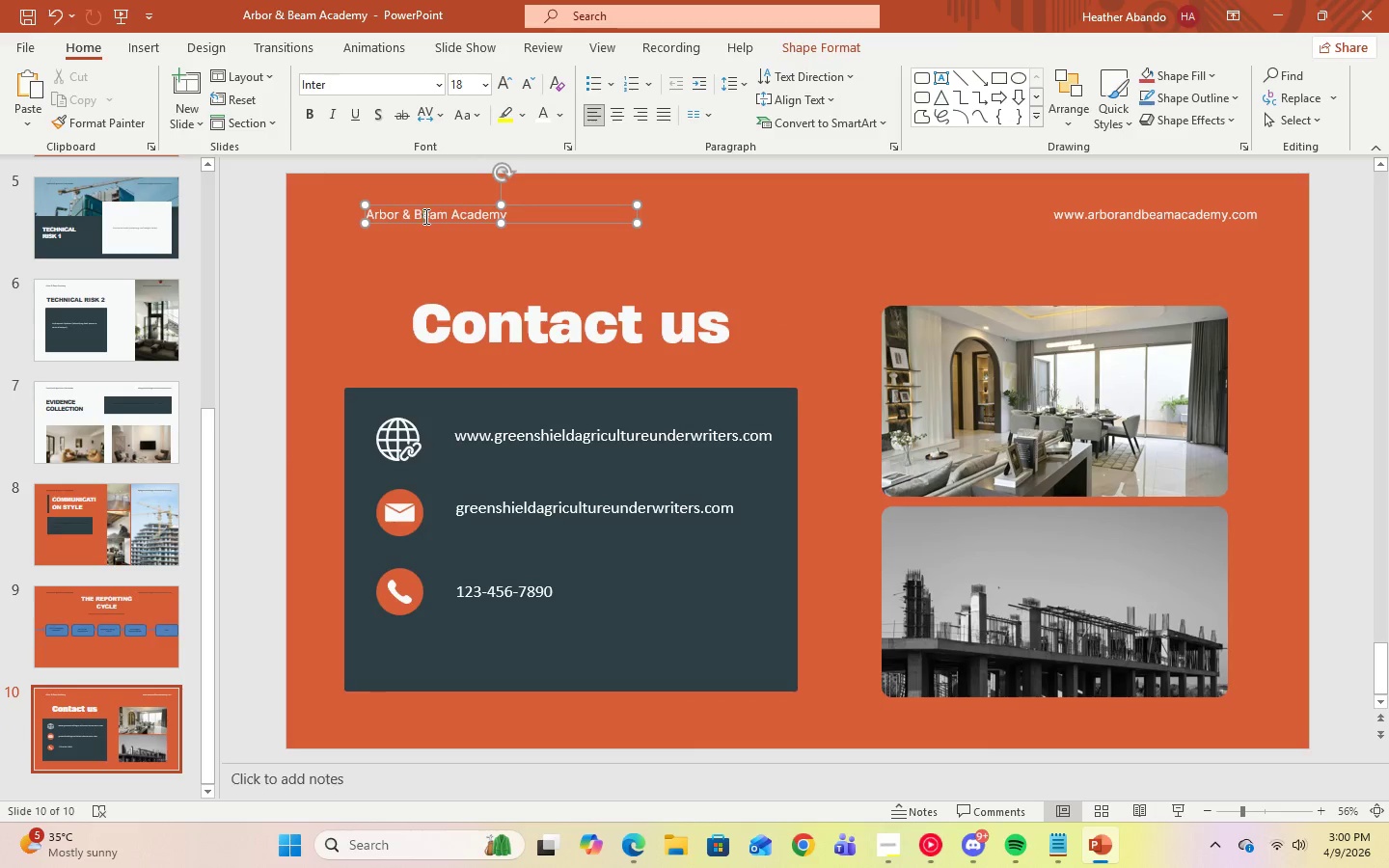 
key(Control+A)
 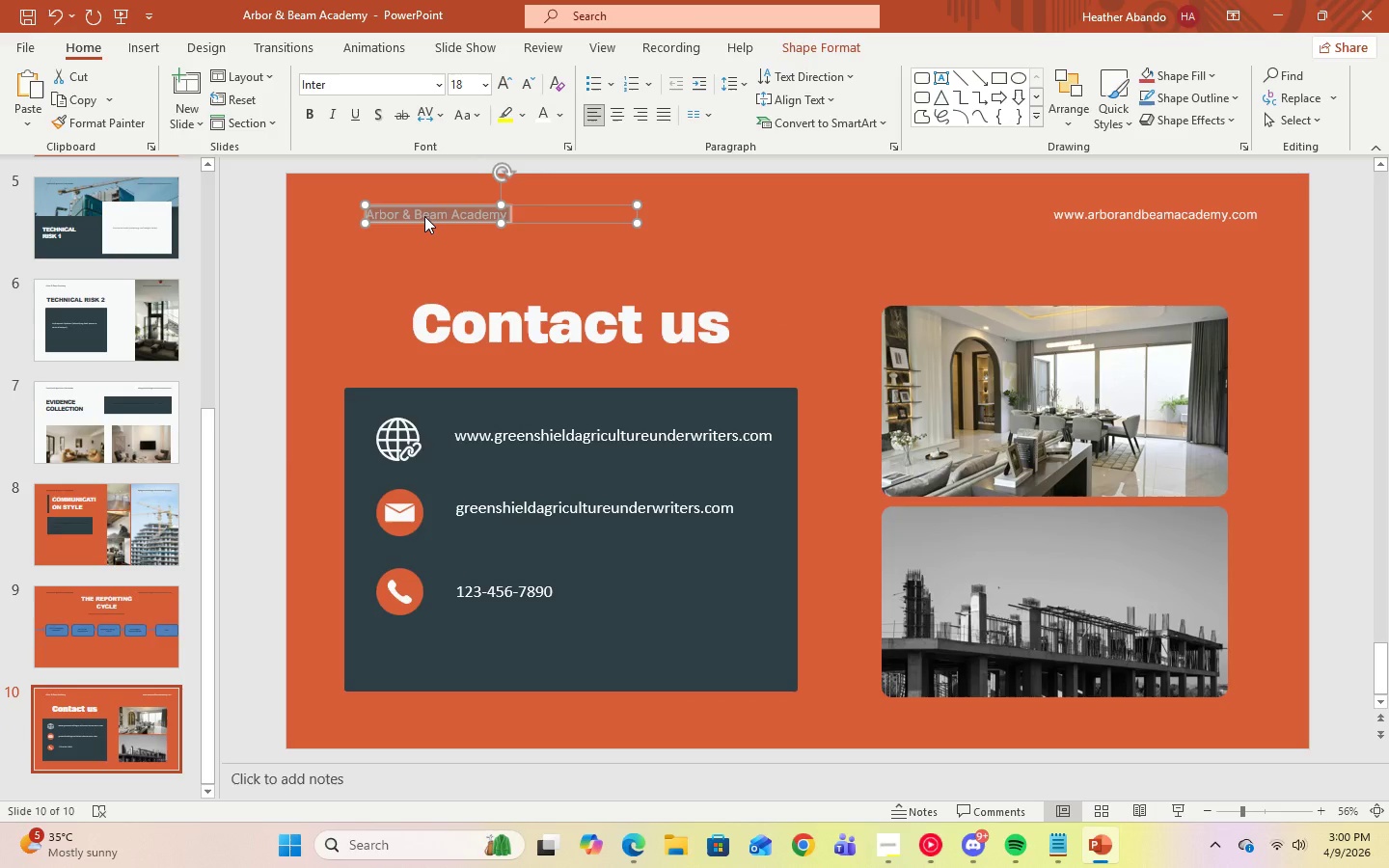 
key(Control+V)
 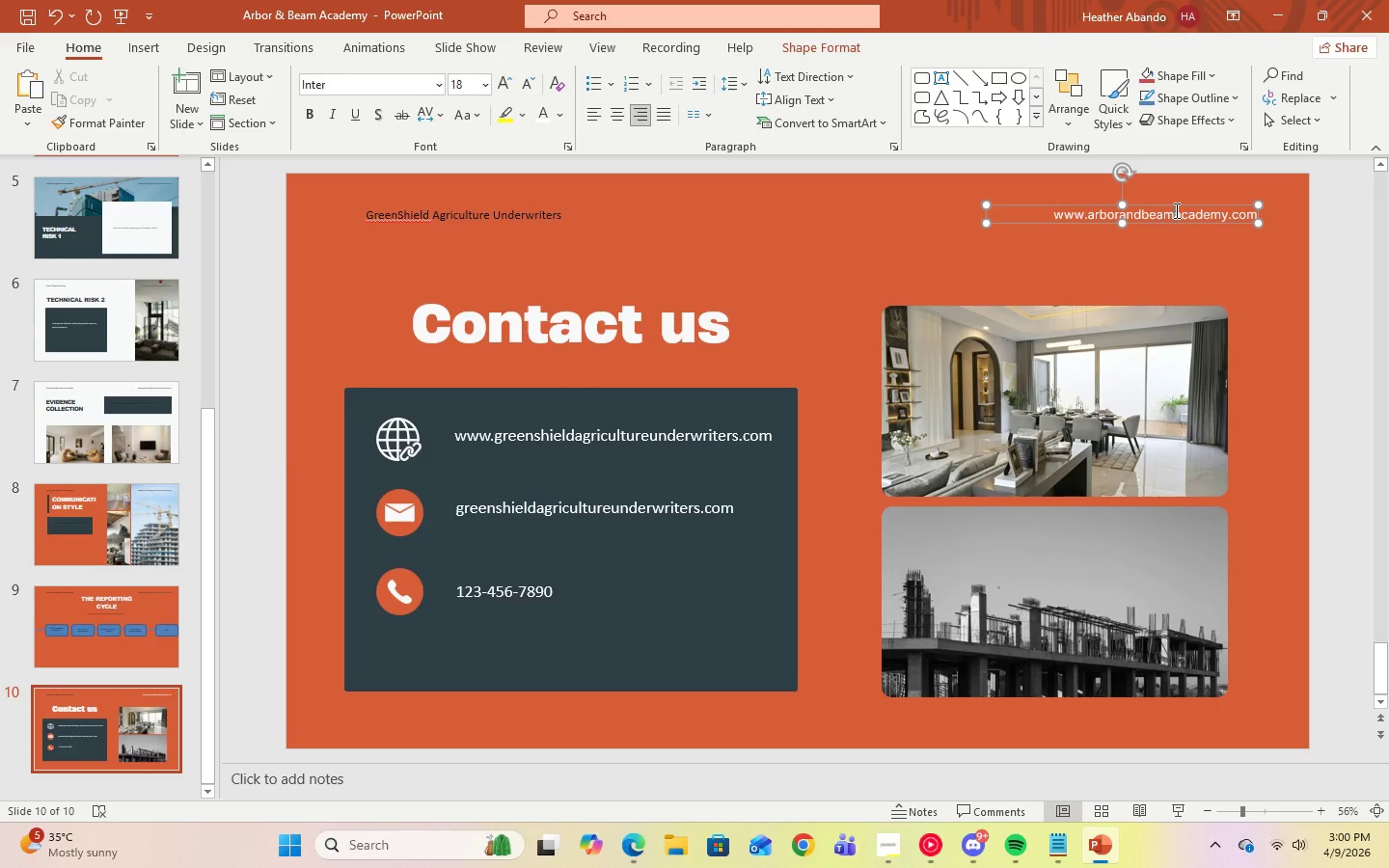 
key(Control+C)
 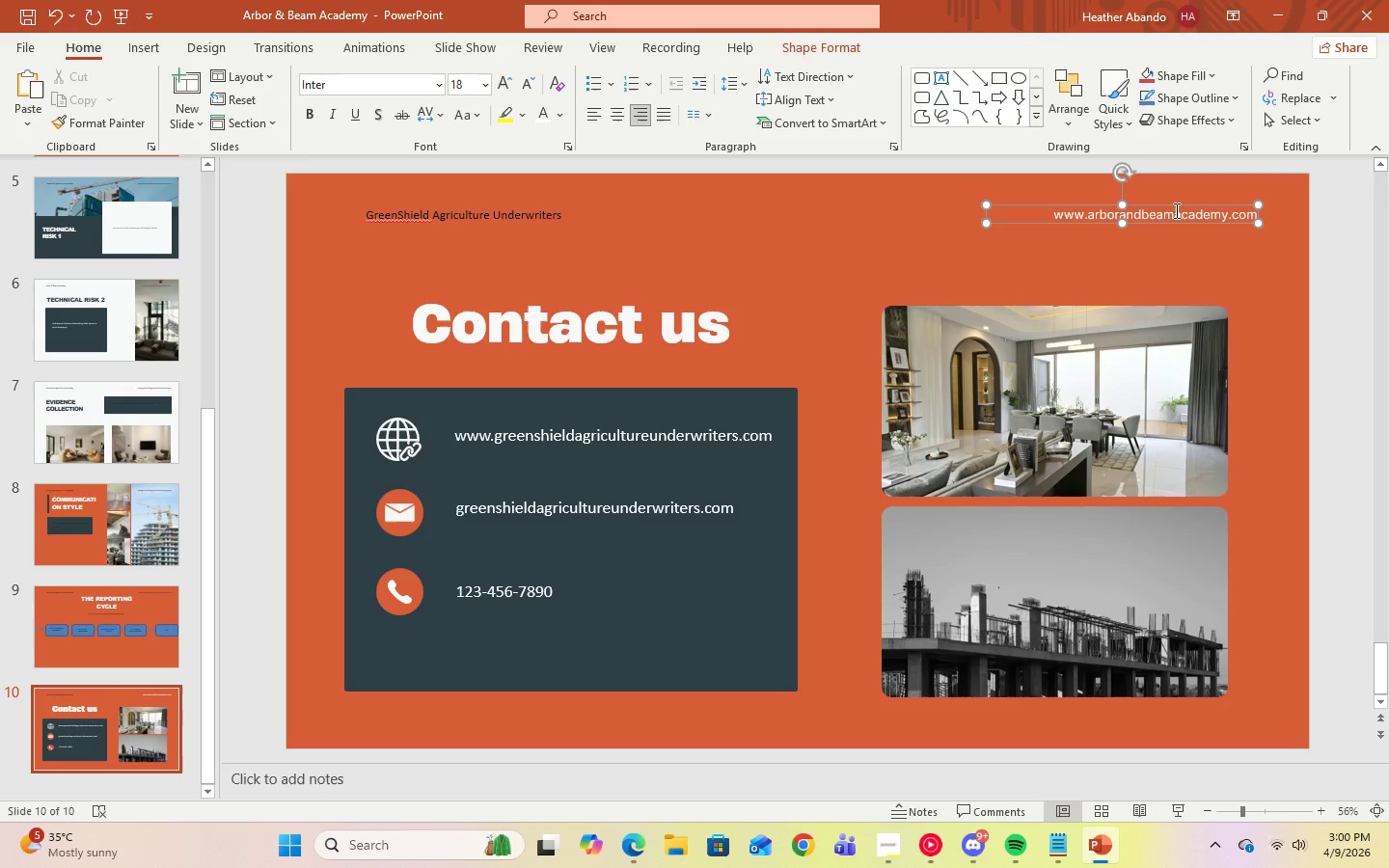 
key(Control+A)
 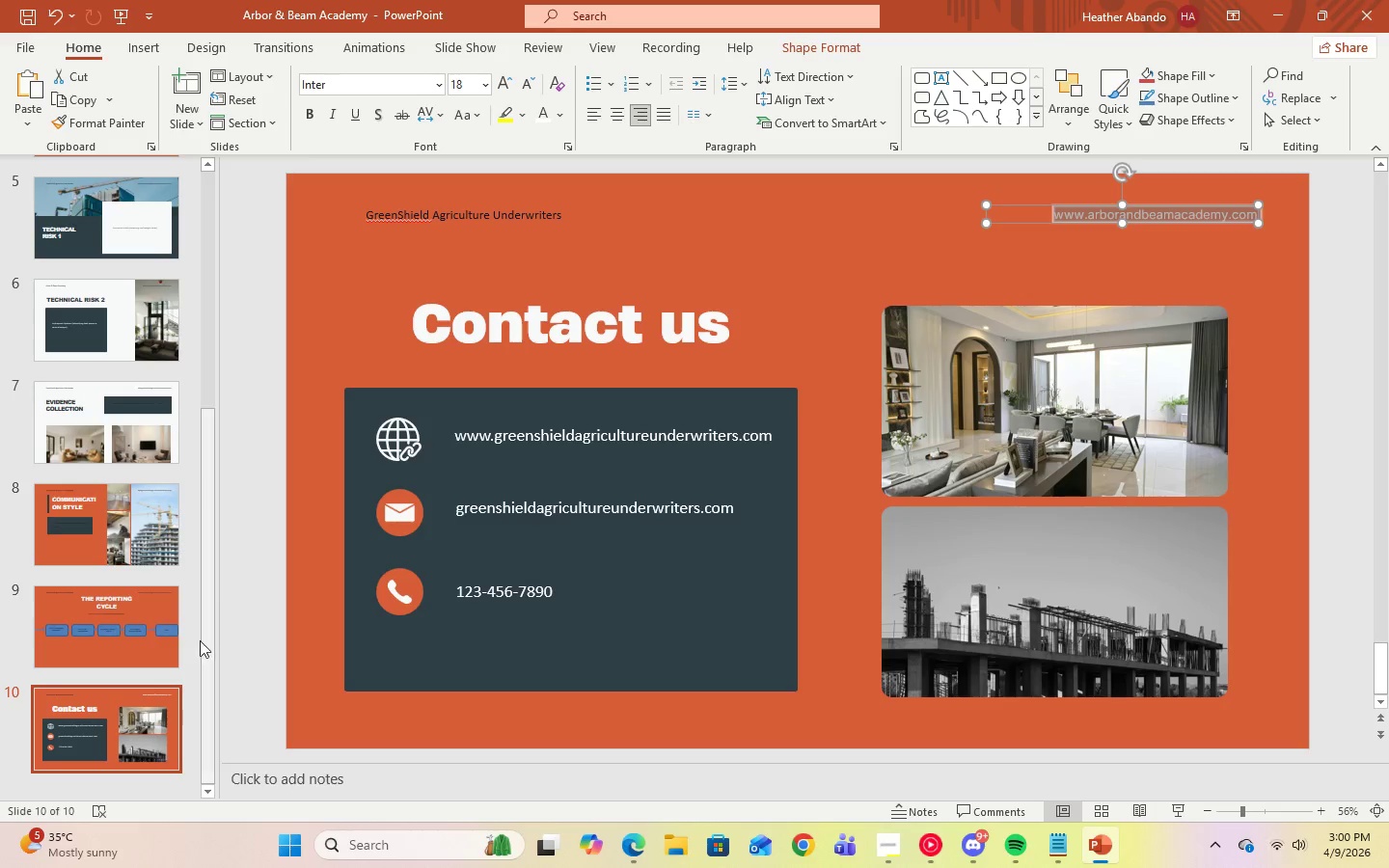 
left_click([101, 636])
 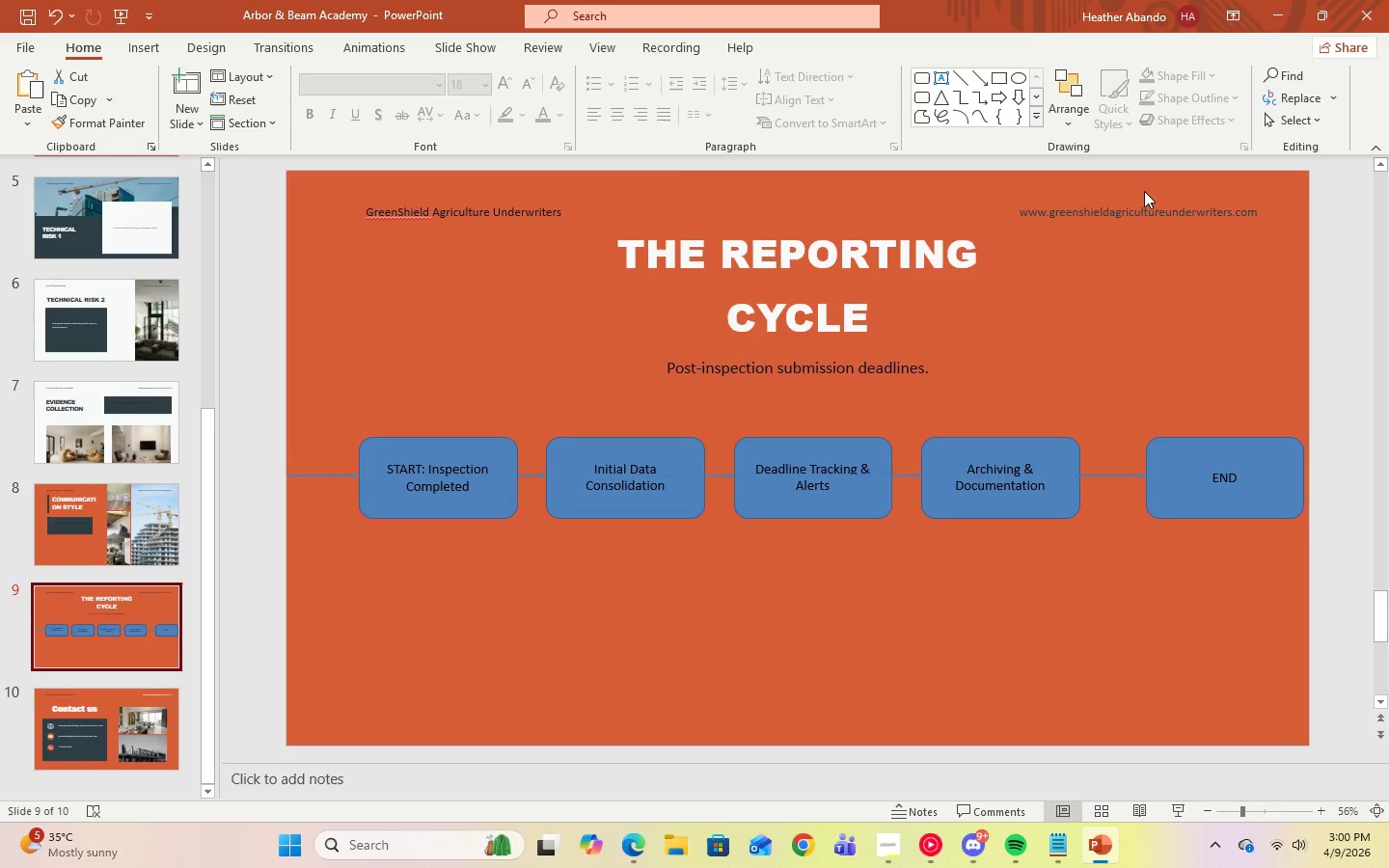 
left_click([1107, 208])
 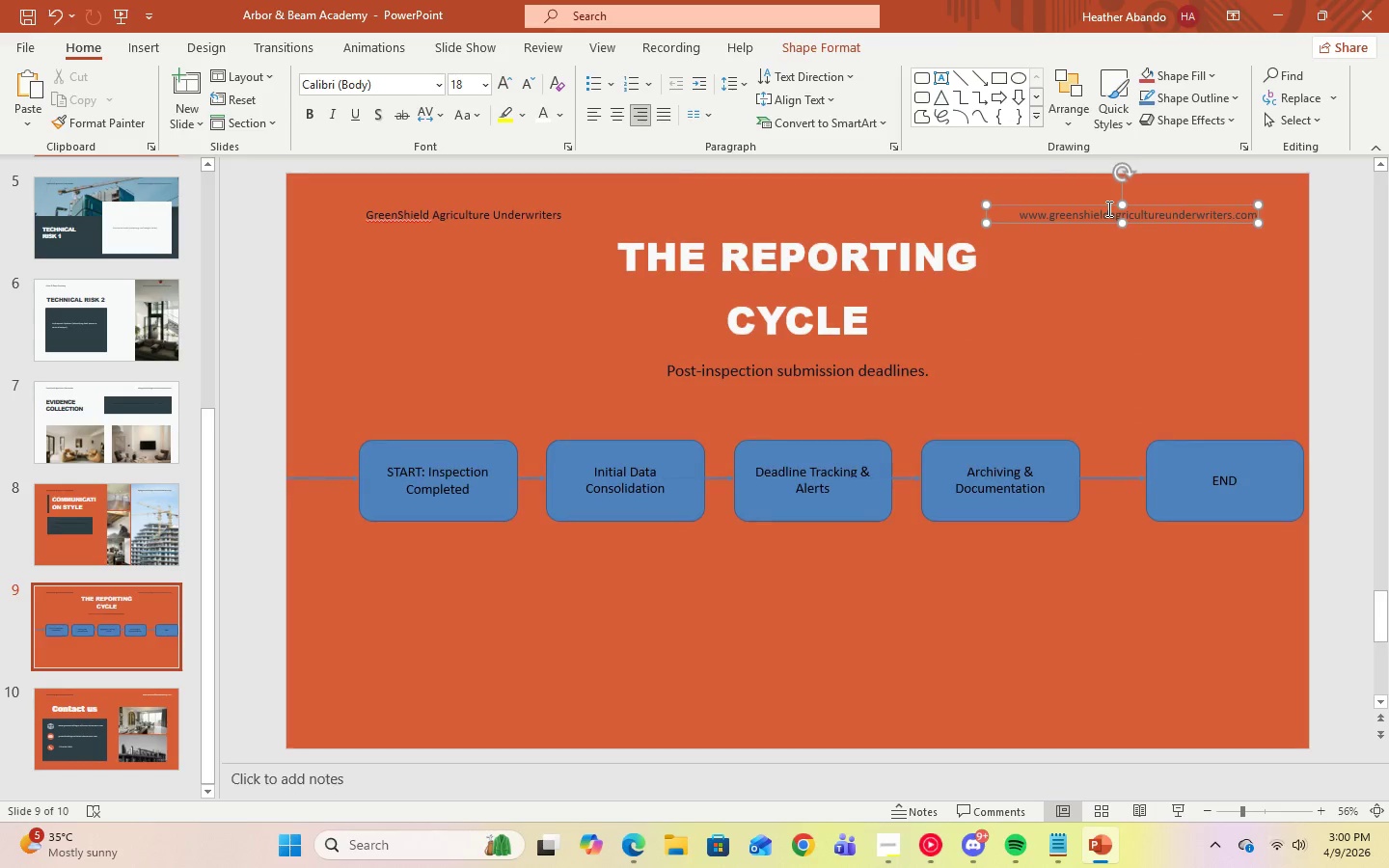 
key(Control+A)
 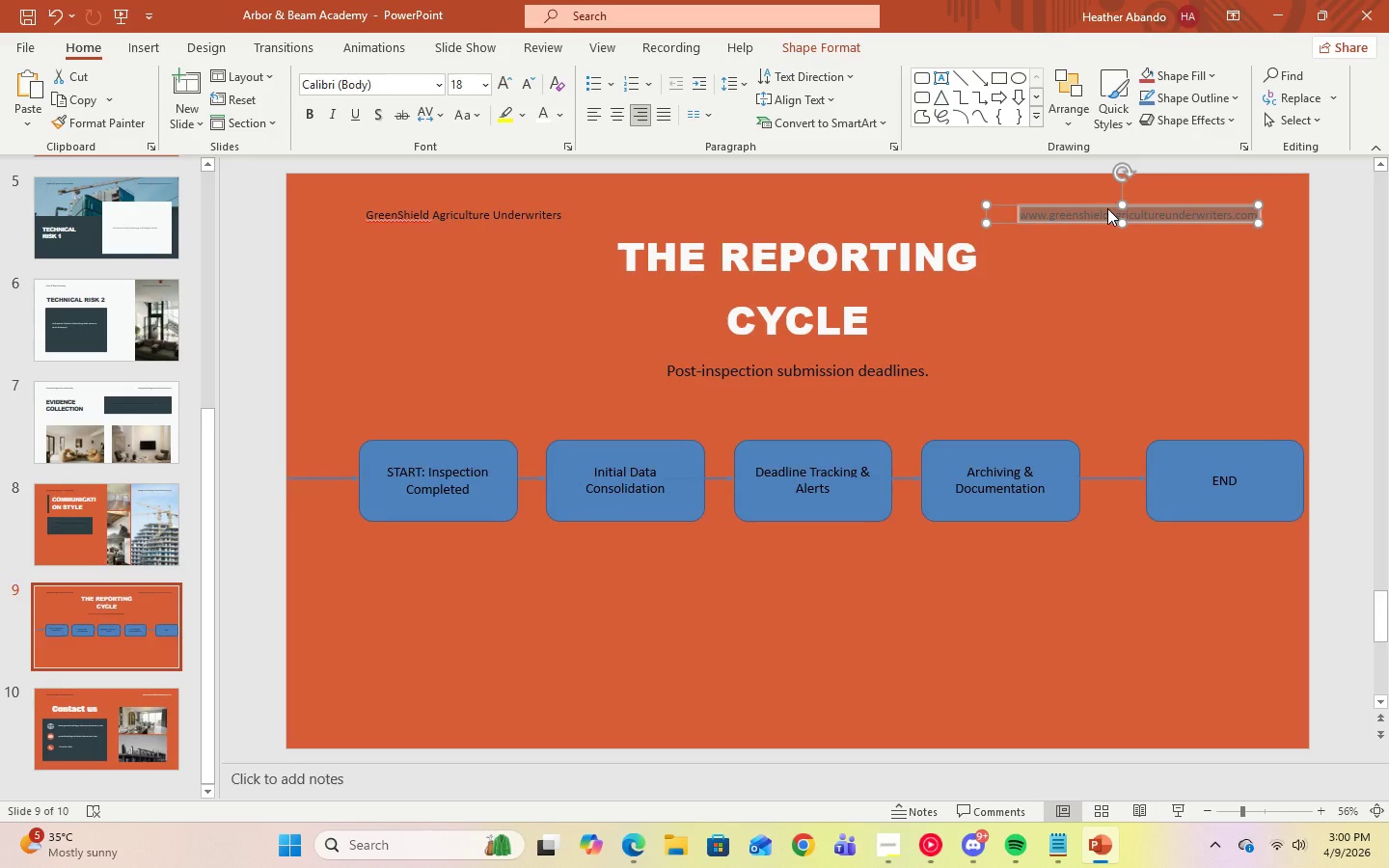 
key(Control+C)
 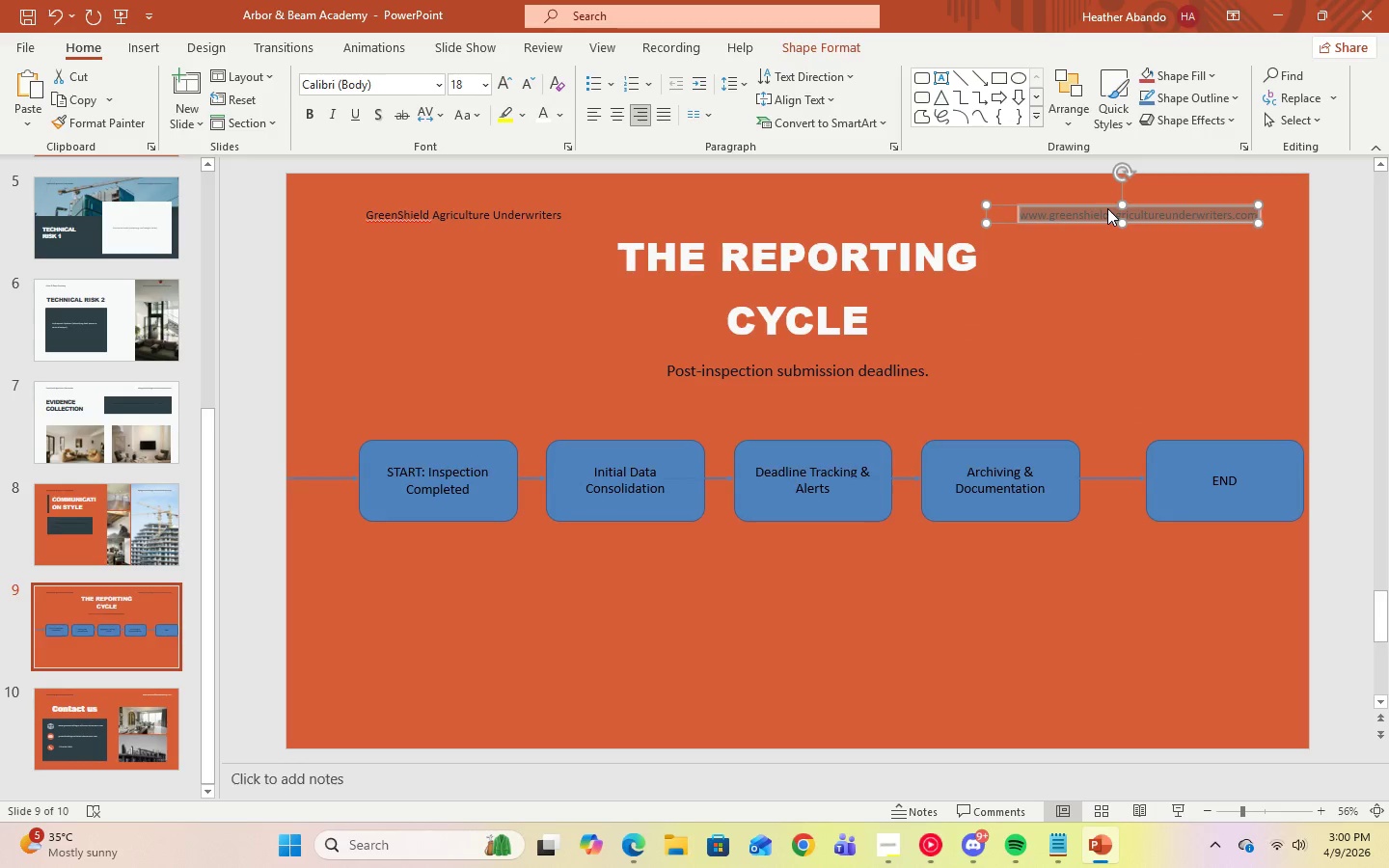 
key(Control+C)
 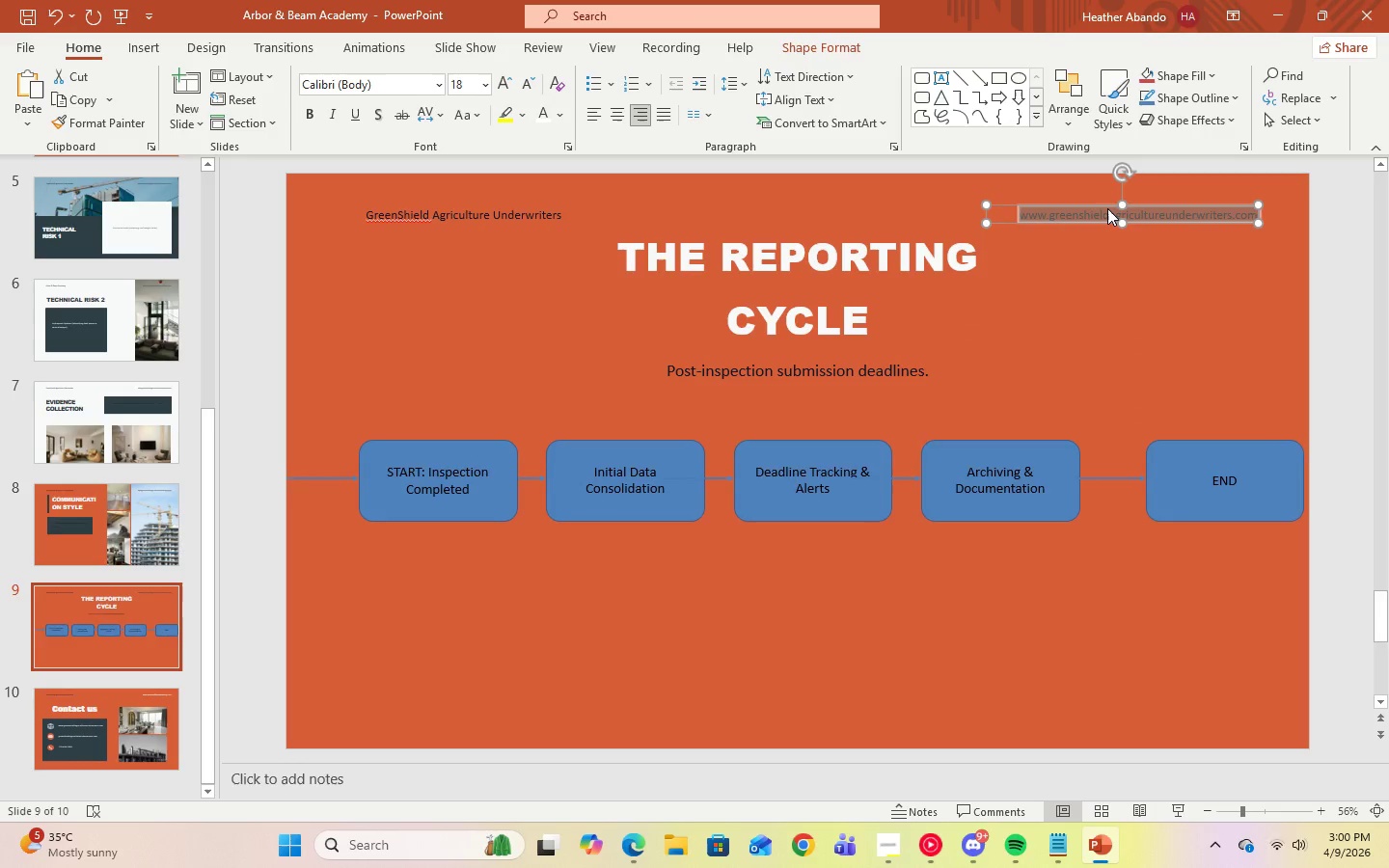 
key(Control+C)
 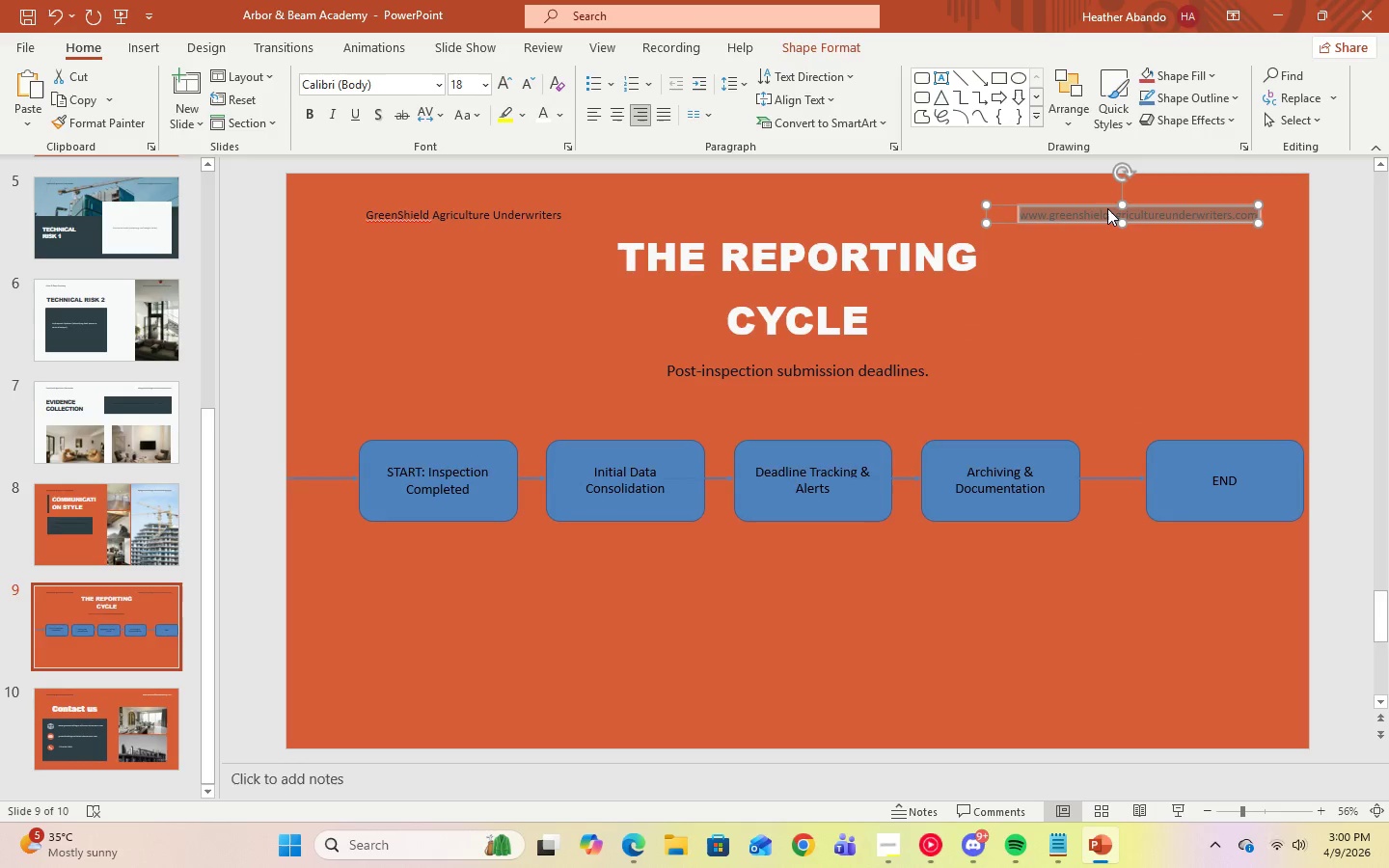 
key(Control+C)
 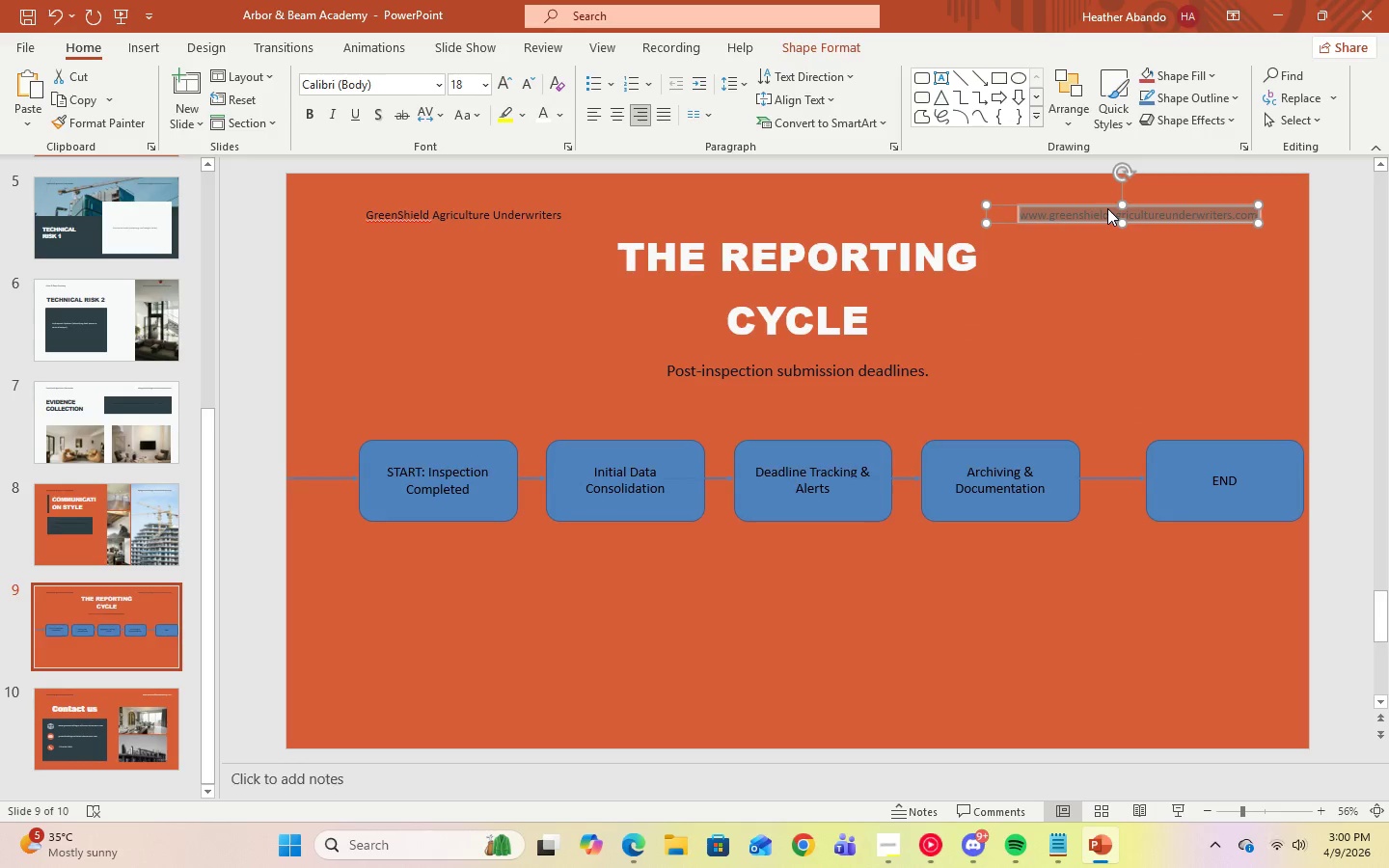 
key(Control+C)
 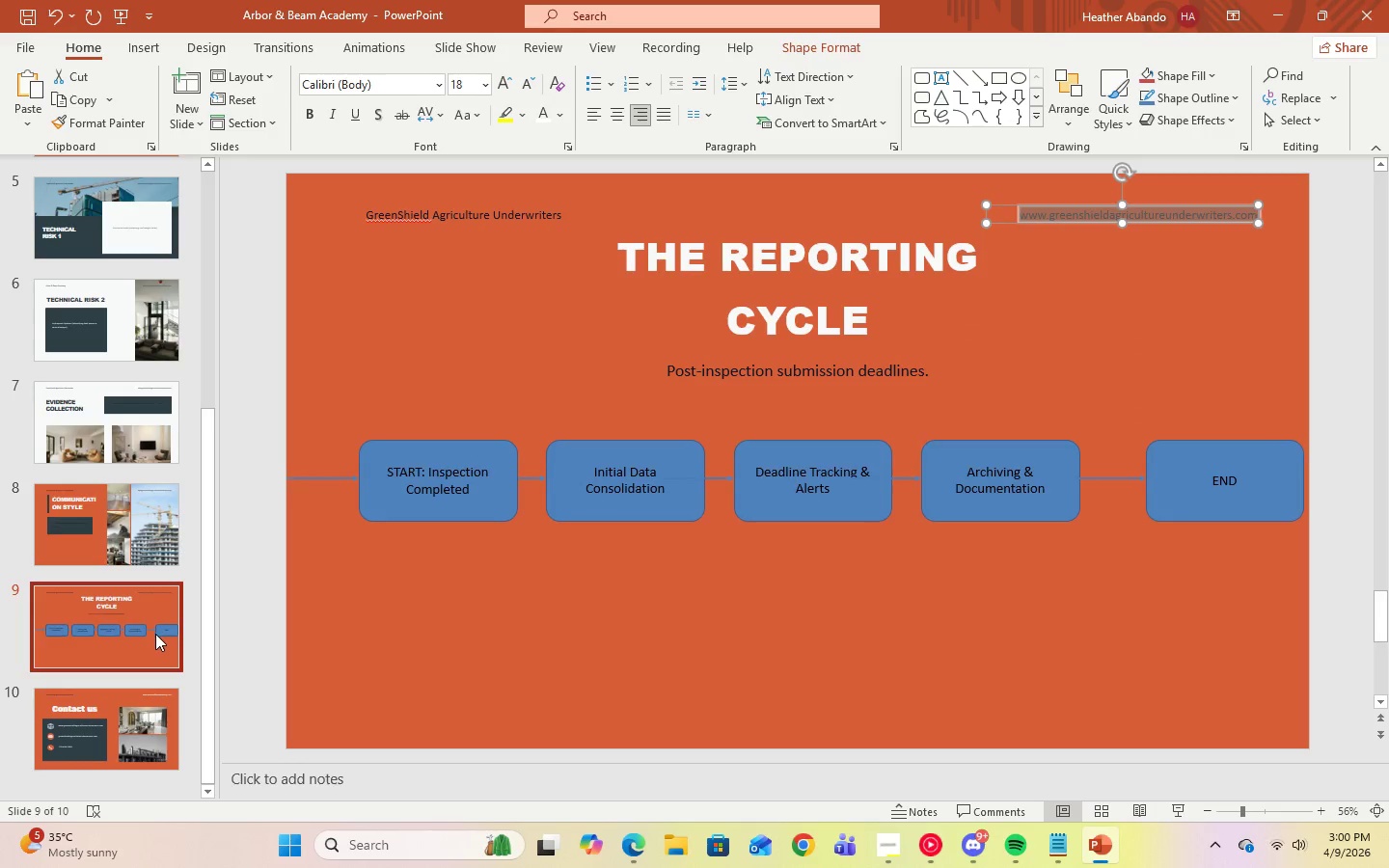 
left_click([114, 717])
 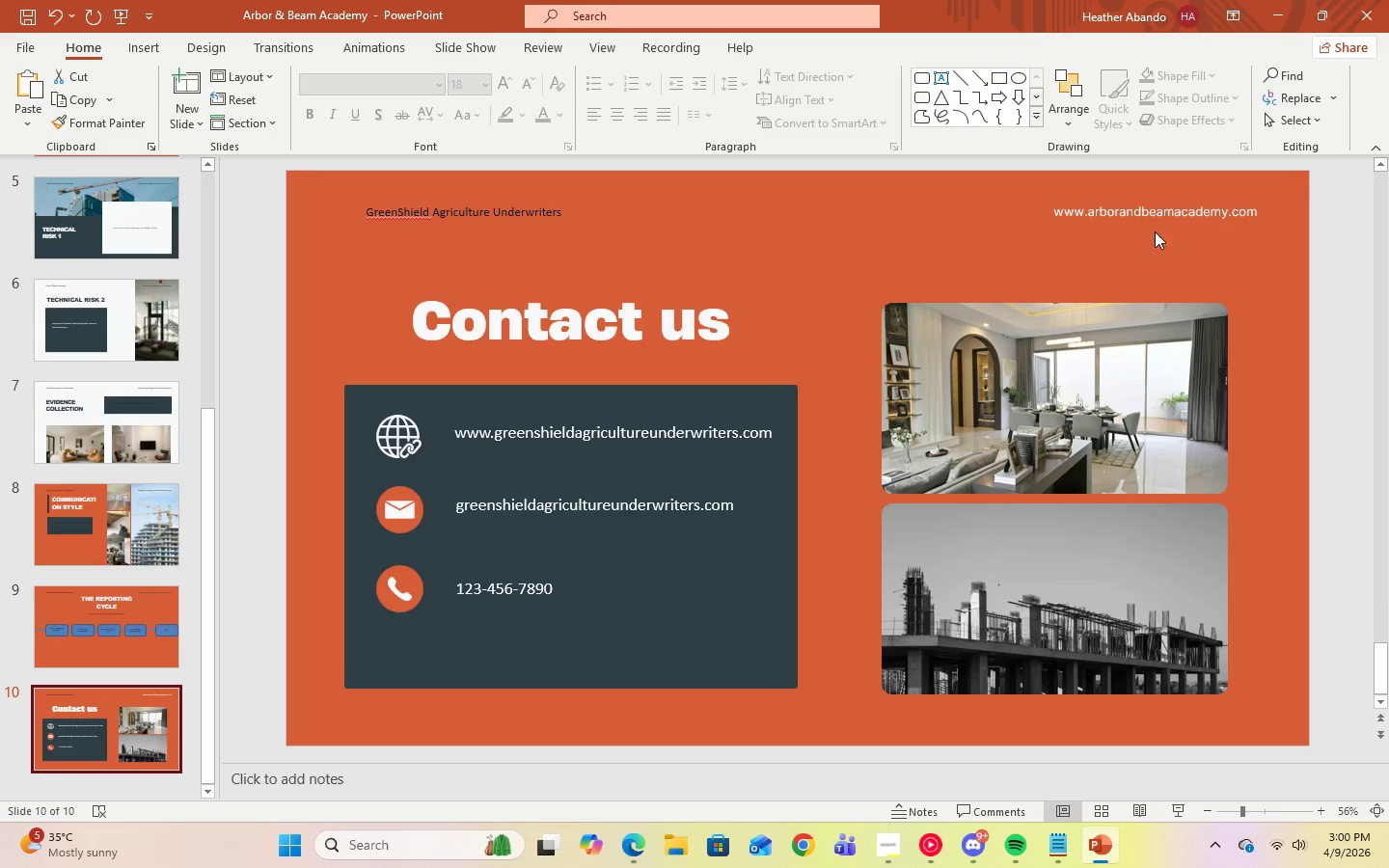 
left_click([1148, 213])
 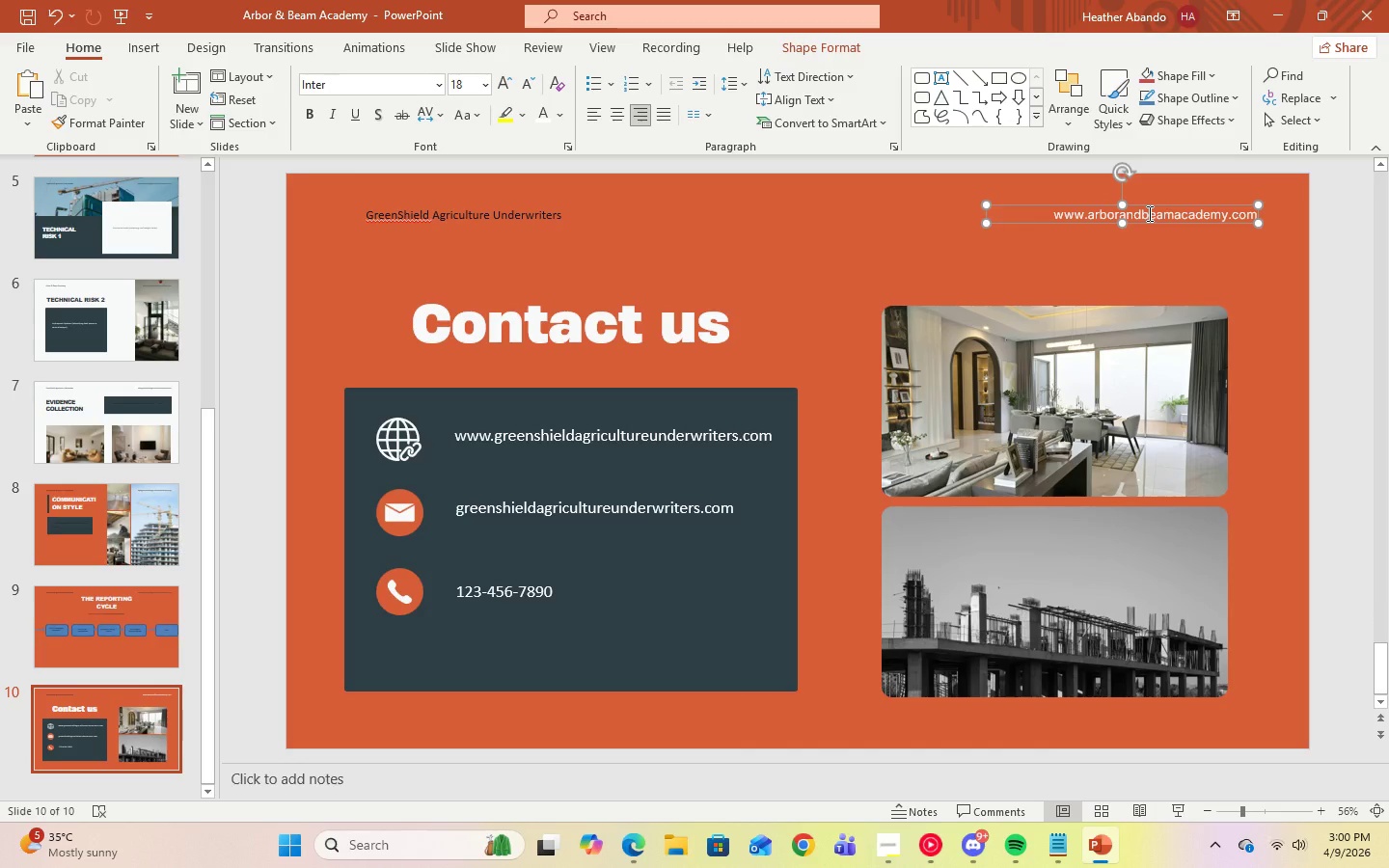 
key(Control+A)
 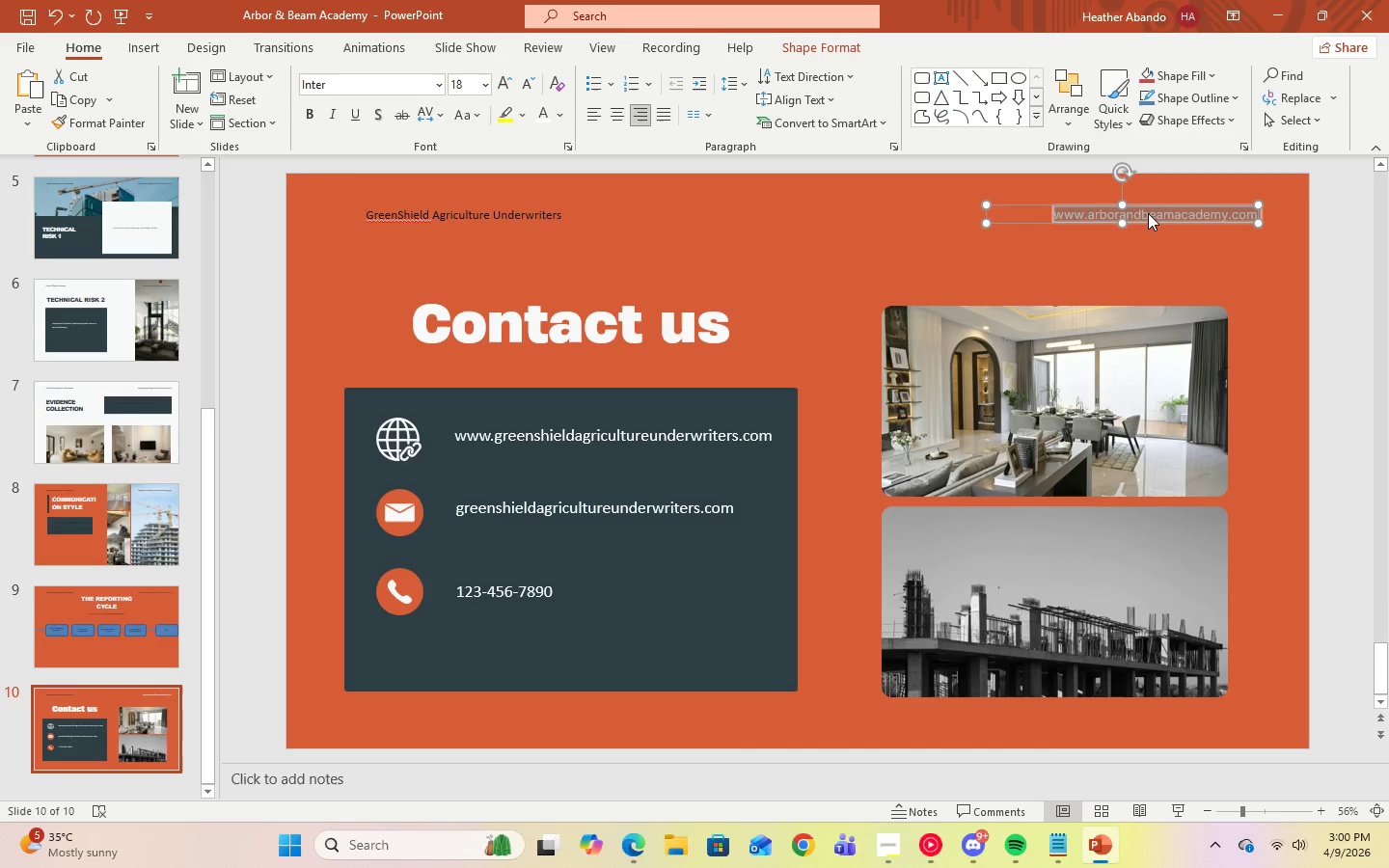 
key(Control+V)
 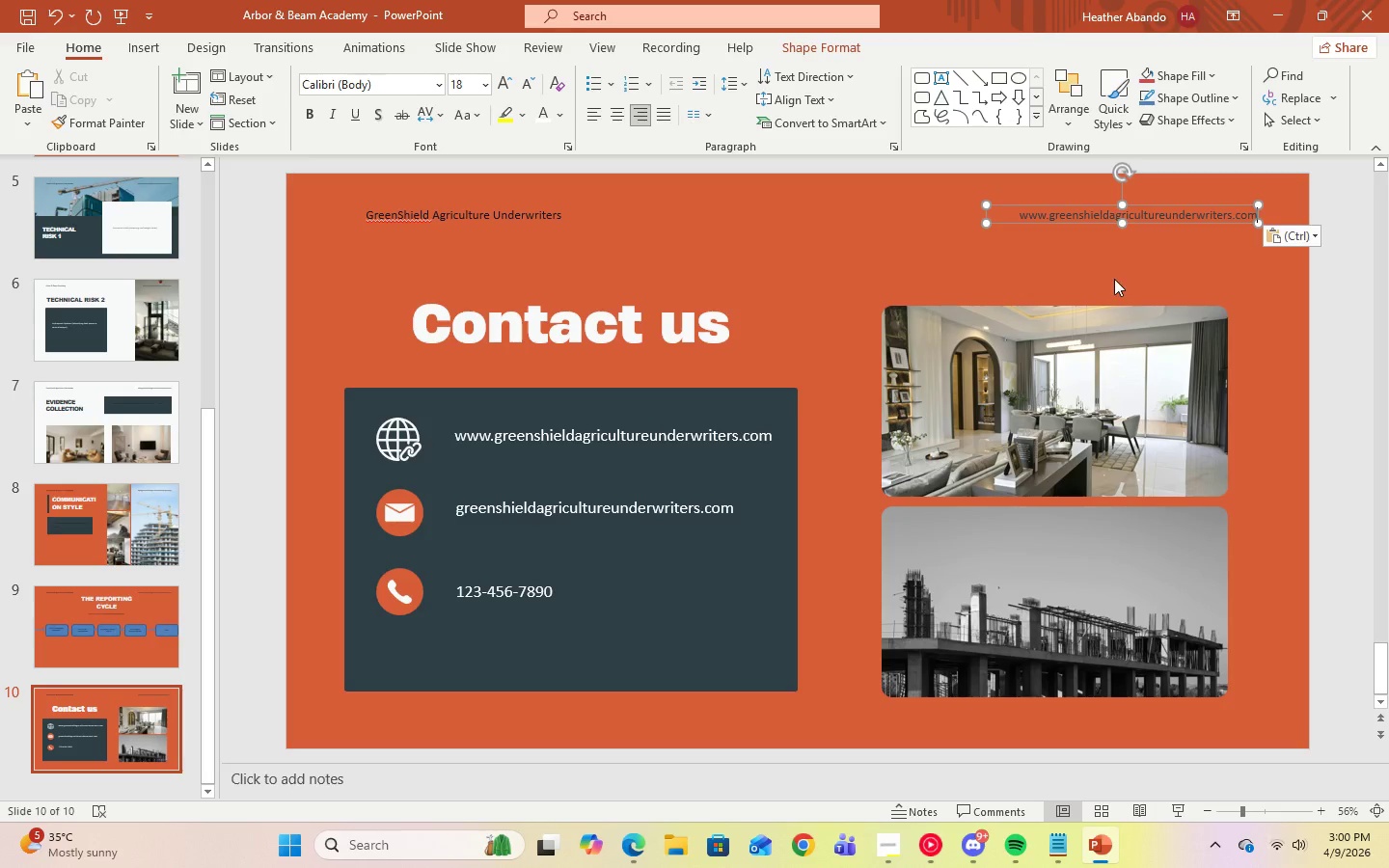 
left_click([1114, 279])
 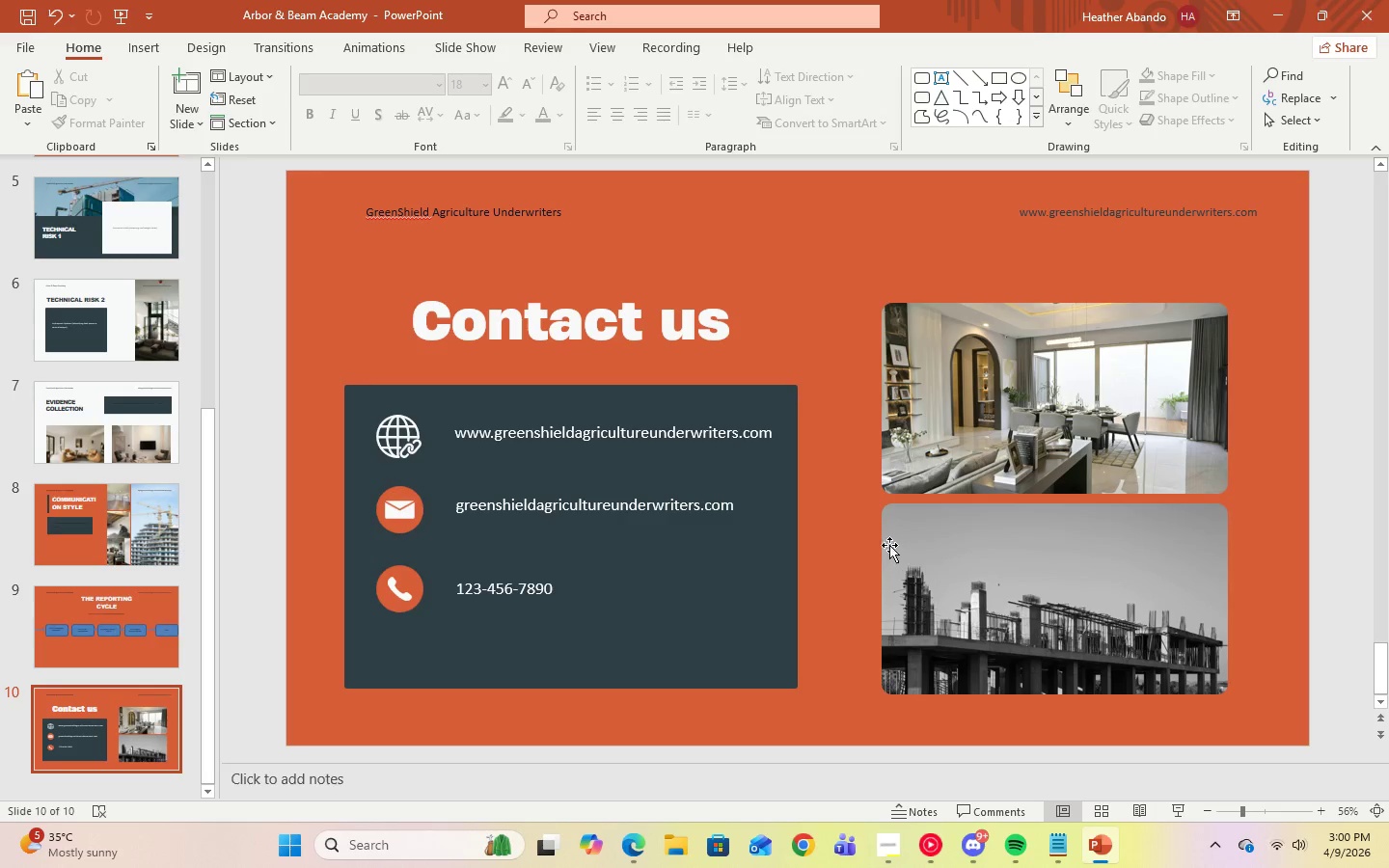 
left_click([1023, 396])
 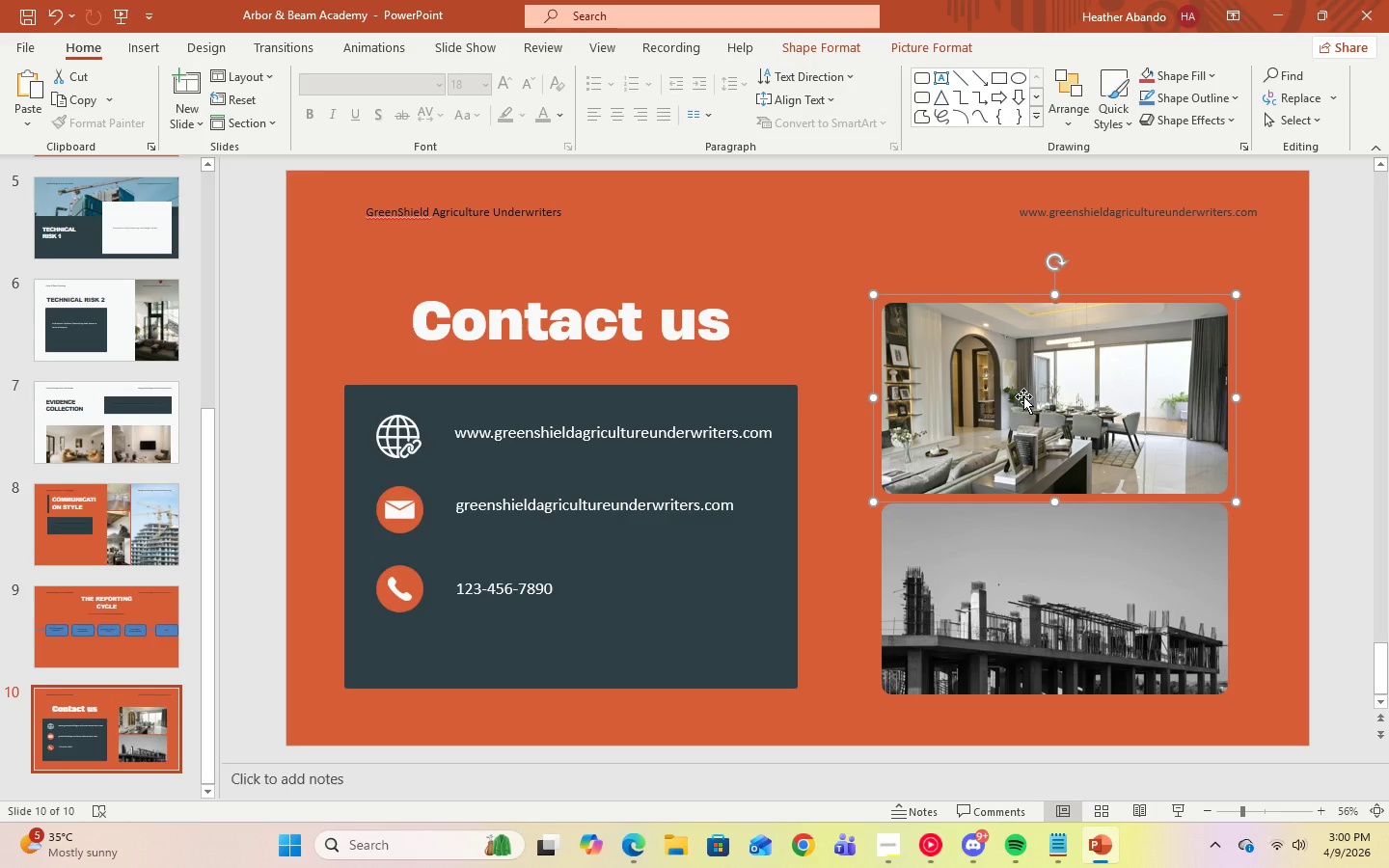 
right_click([1023, 396])
 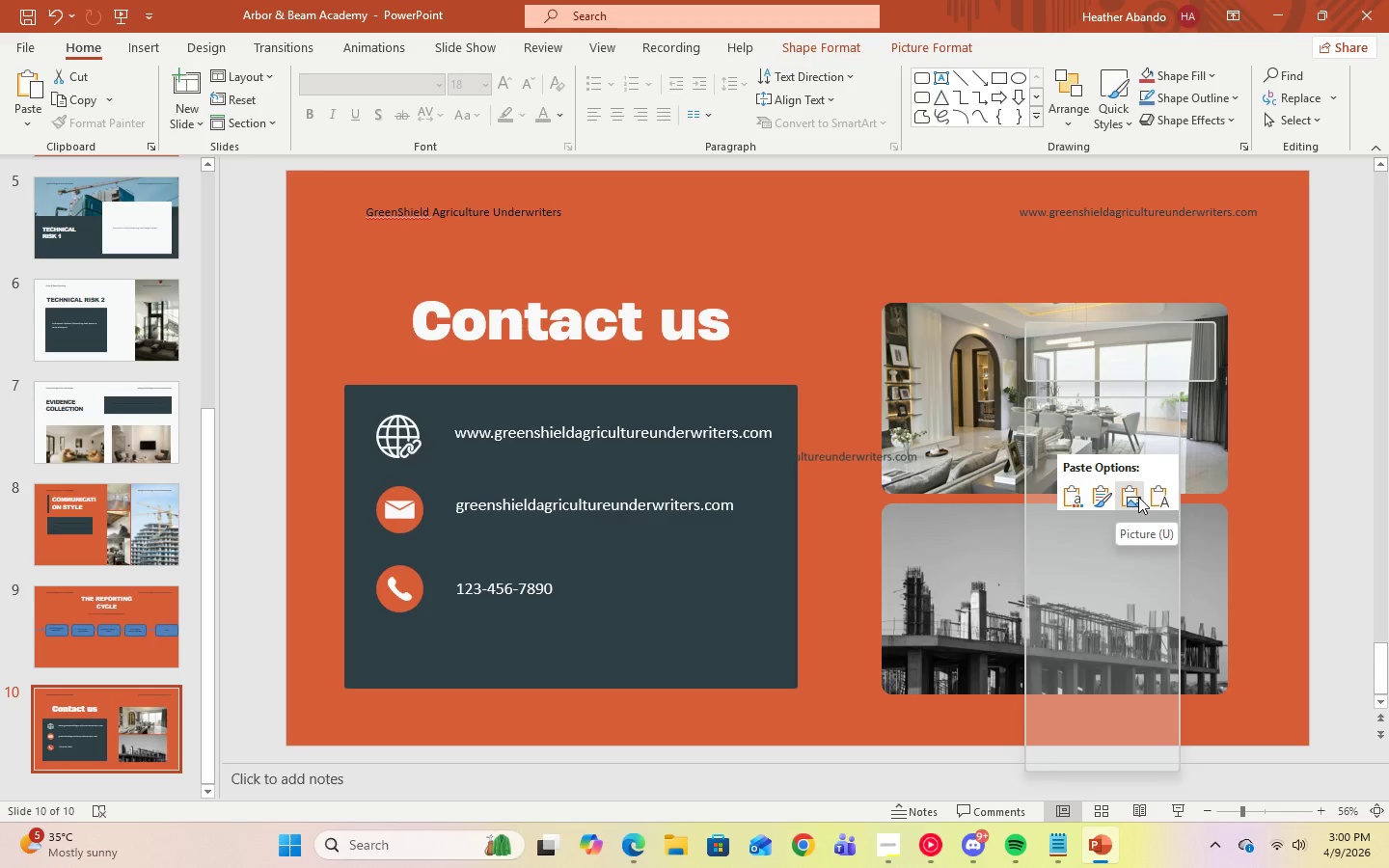 
left_click([813, 279])
 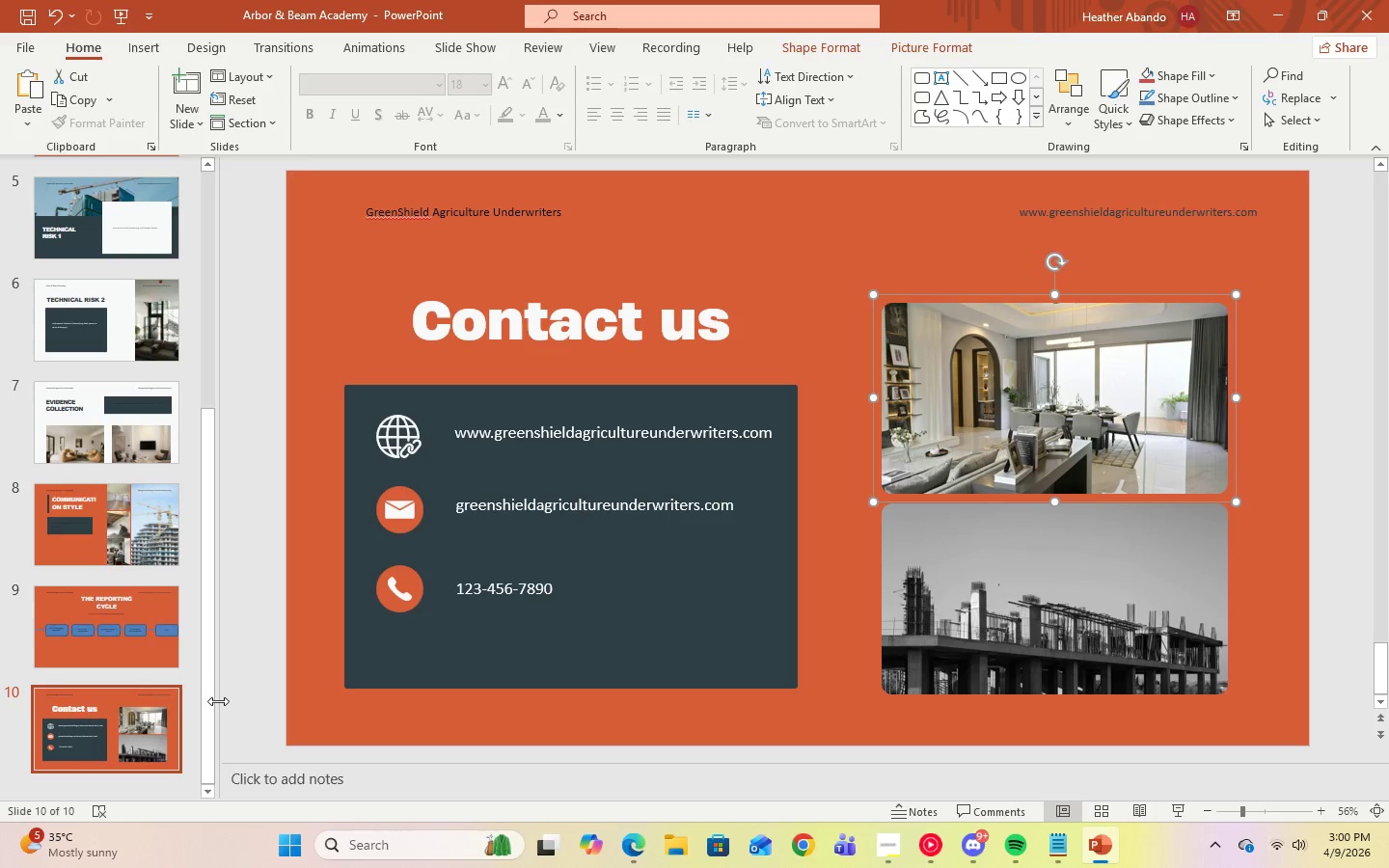 
left_click_drag(start_coordinate=[206, 703], to_coordinate=[205, 257])
 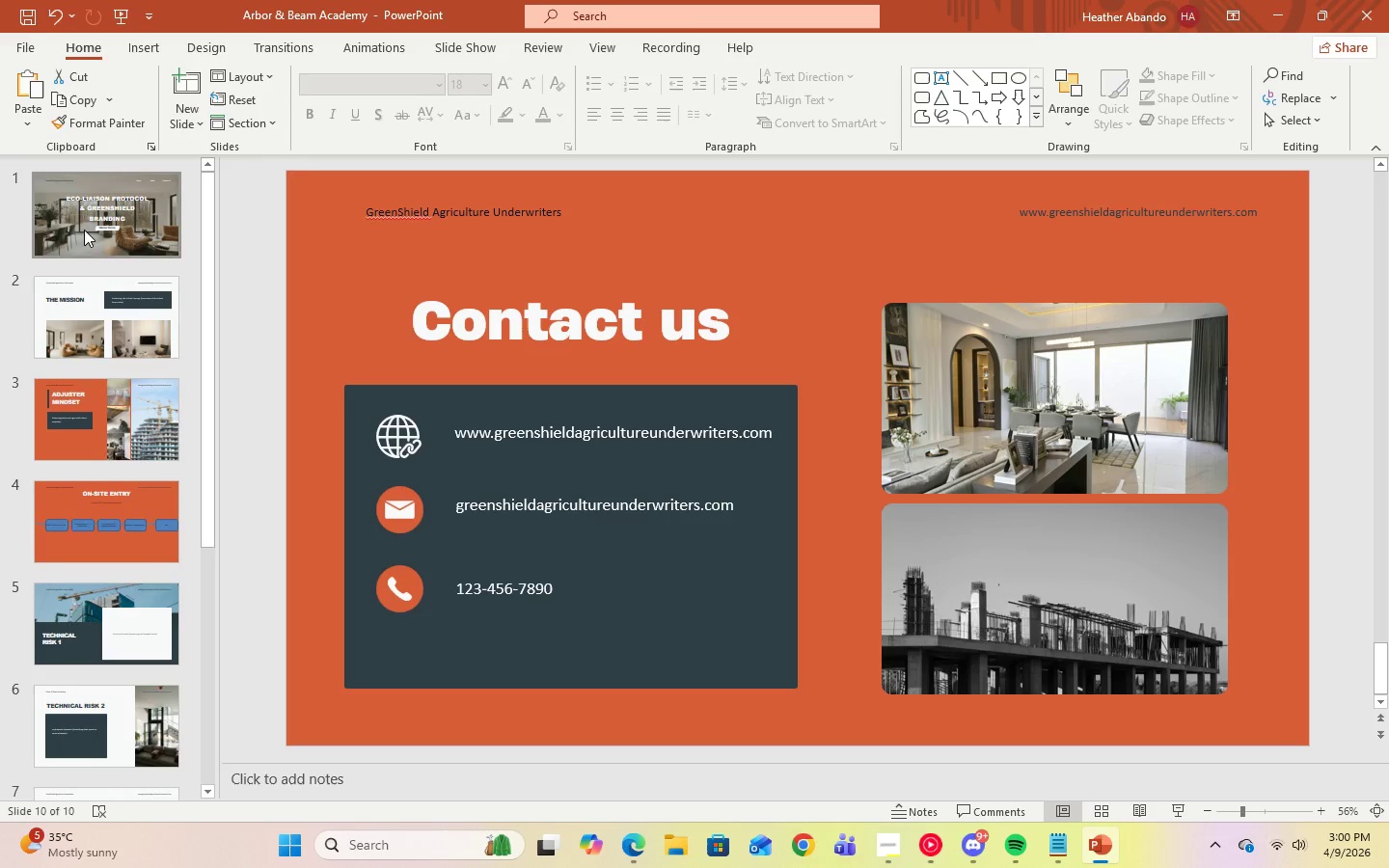 
left_click([84, 230])
 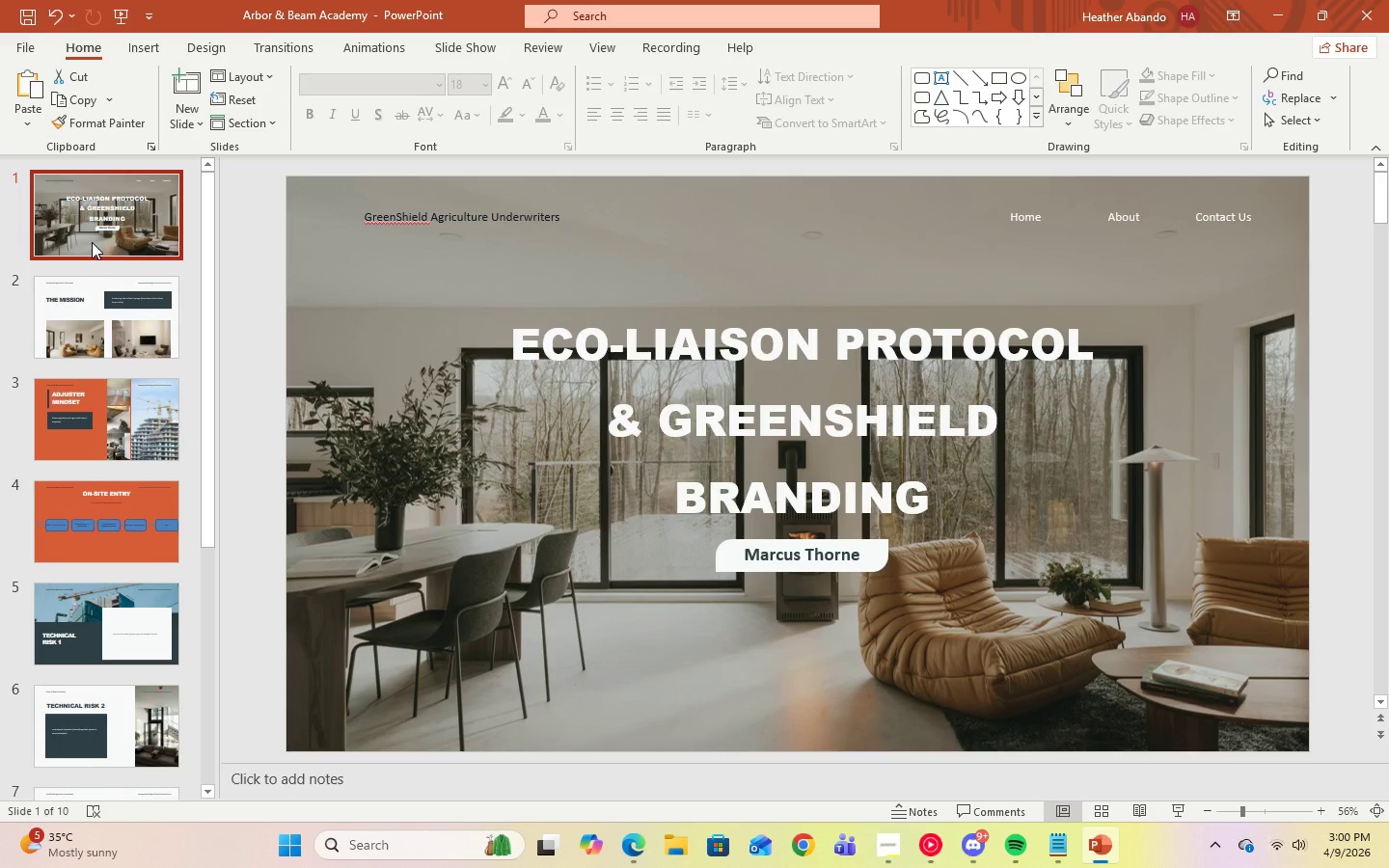 
wait(5.12)
 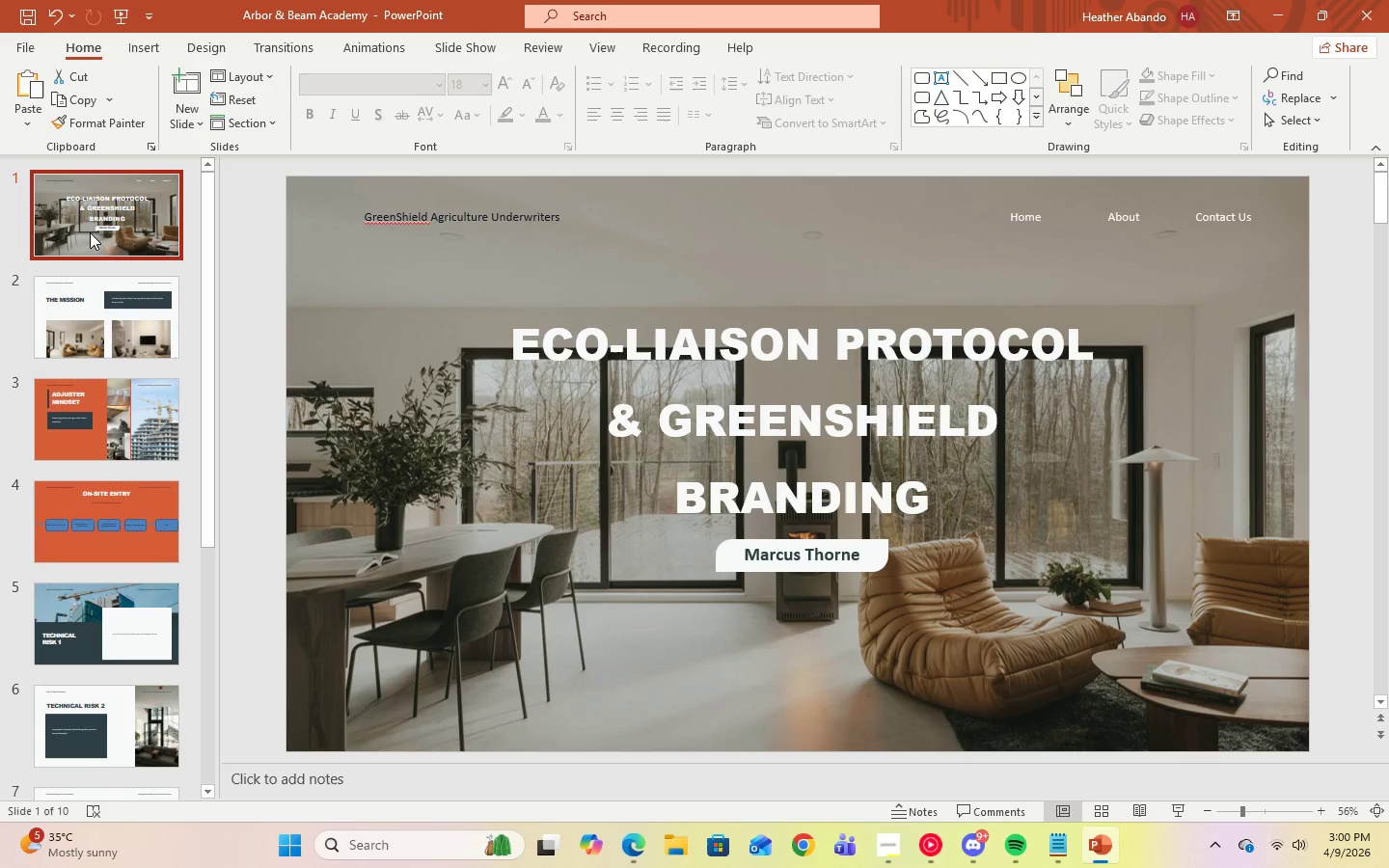 
left_click([921, 845])
 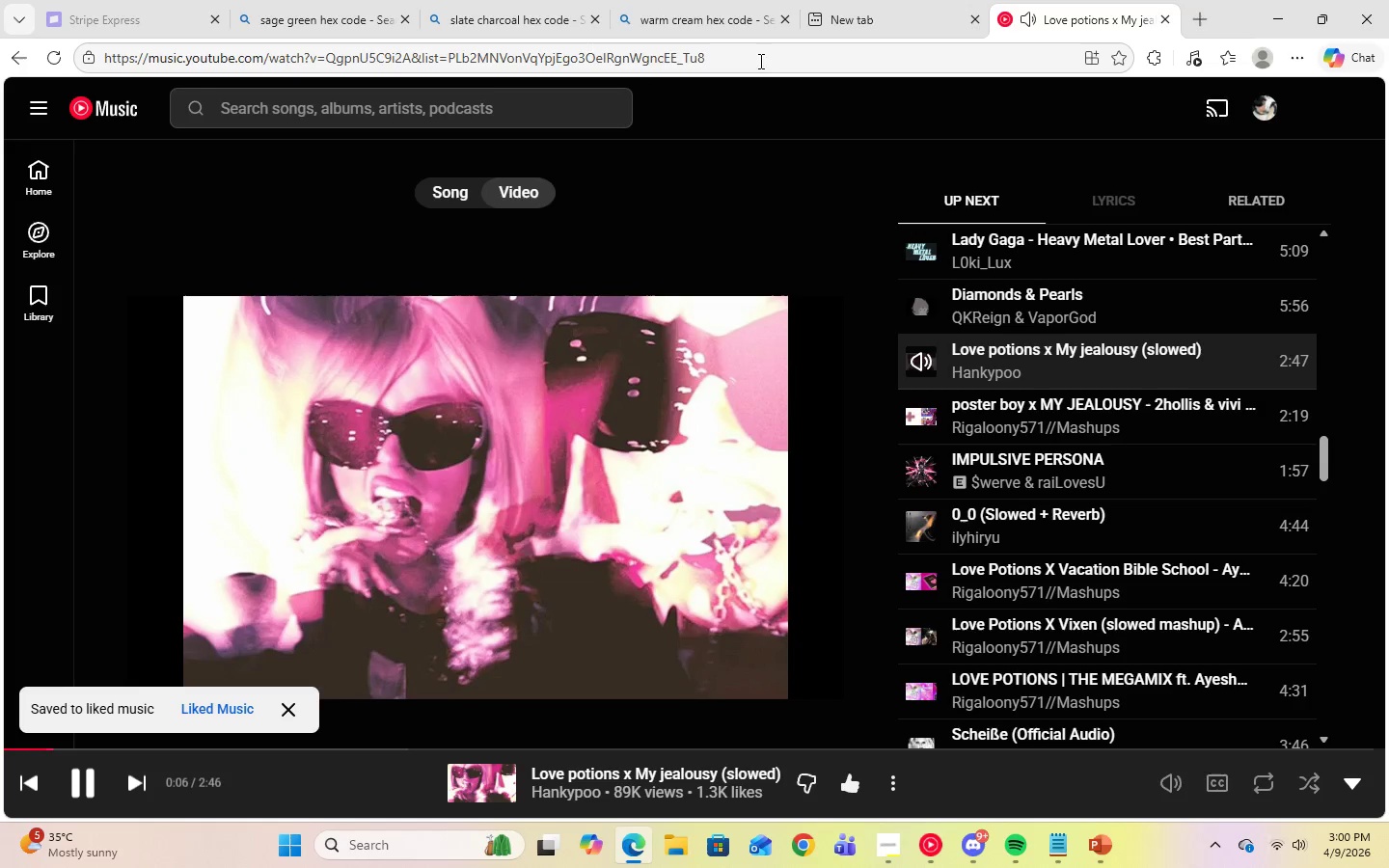 
wait(5.31)
 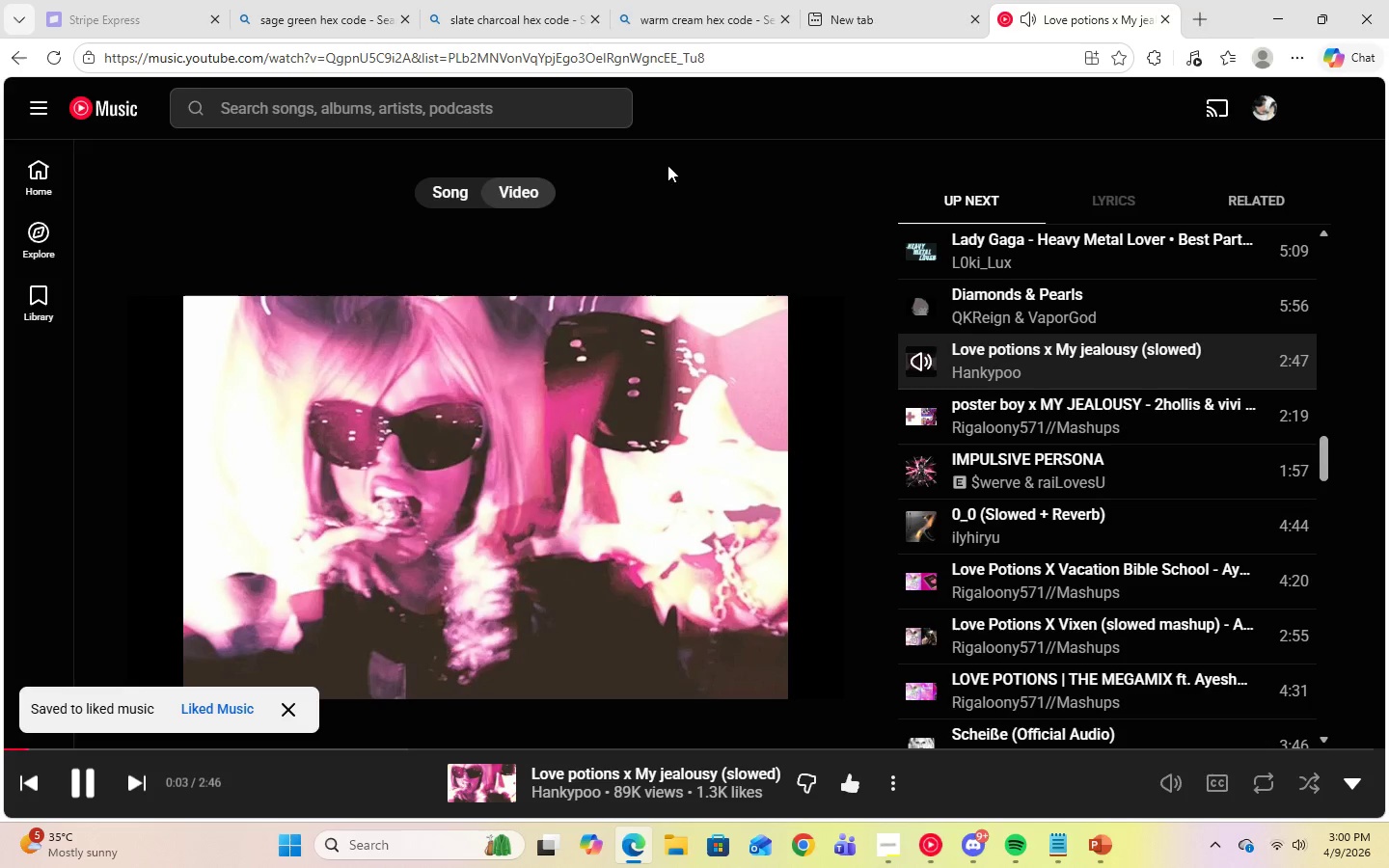 
left_click([314, 10])
 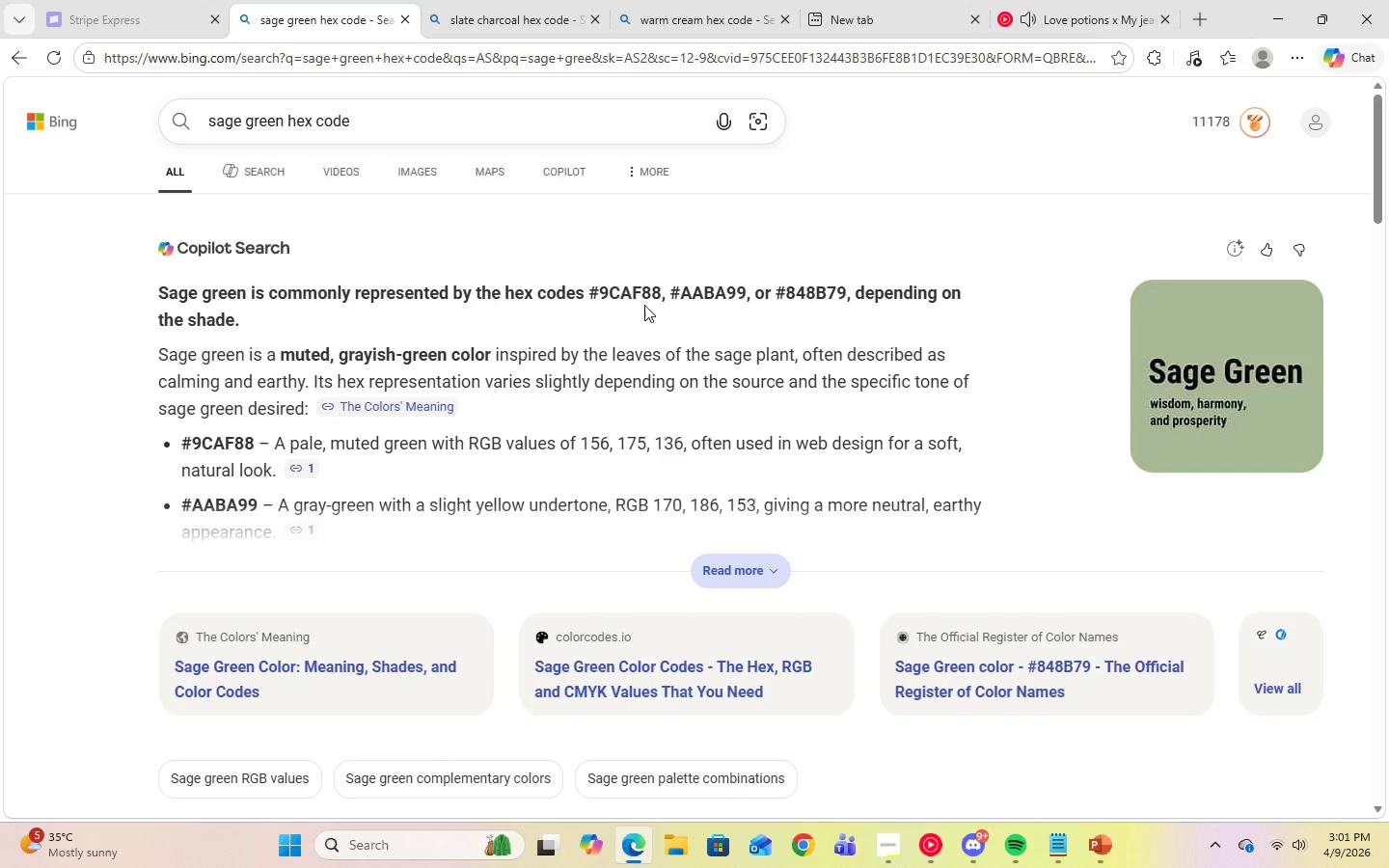 
wait(5.16)
 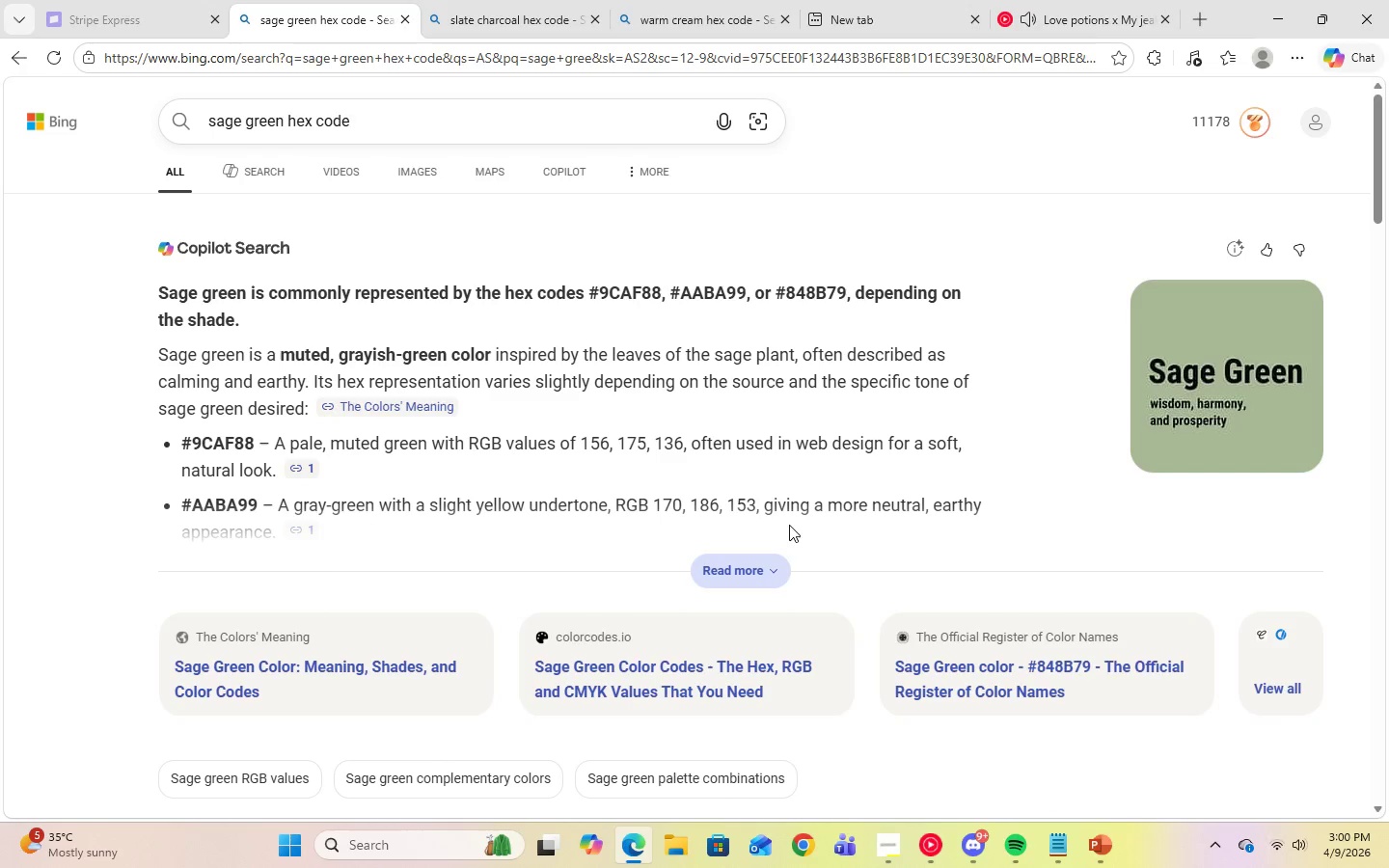 
left_click_drag(start_coordinate=[592, 295], to_coordinate=[658, 298])
 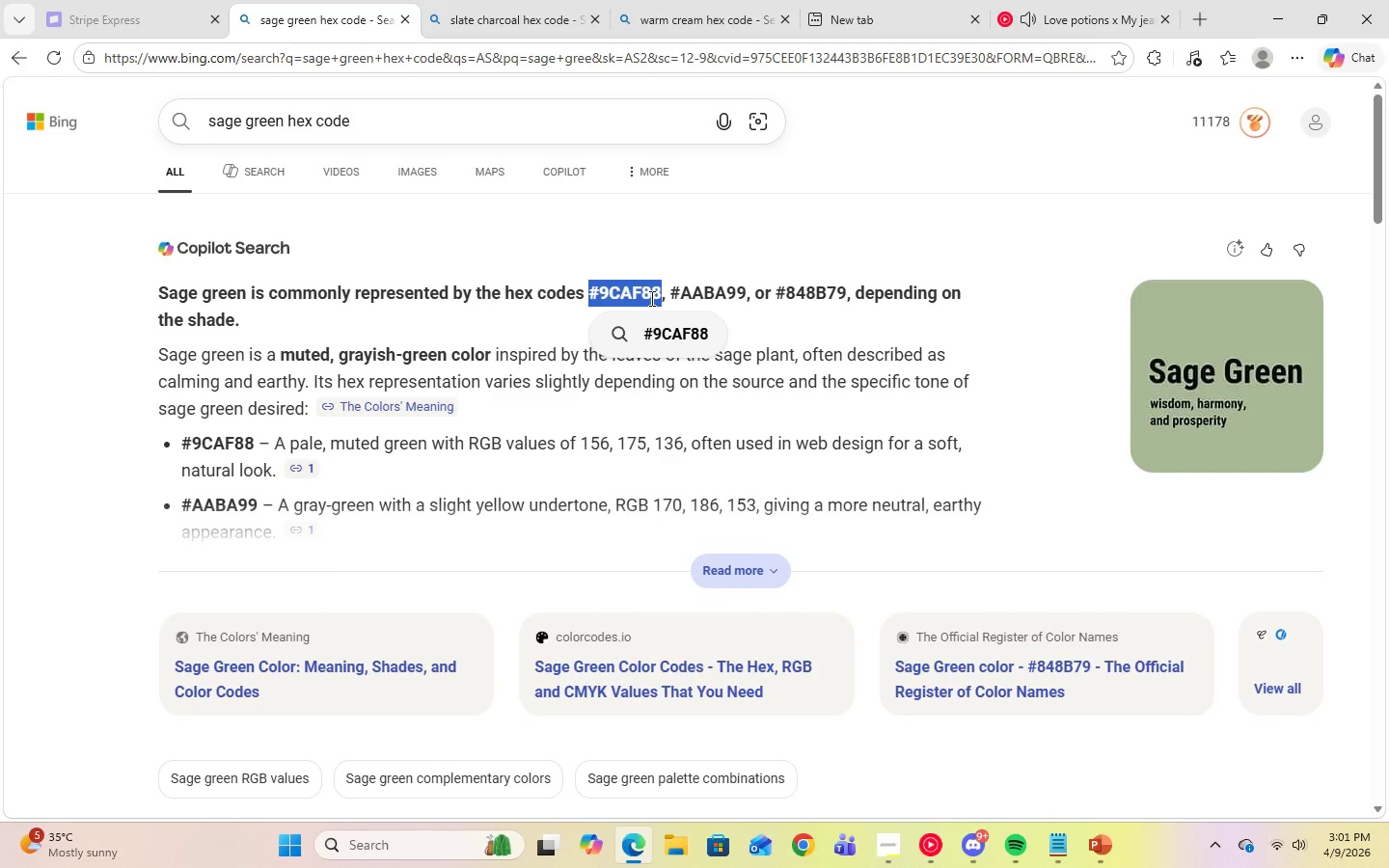 
right_click([650, 298])
 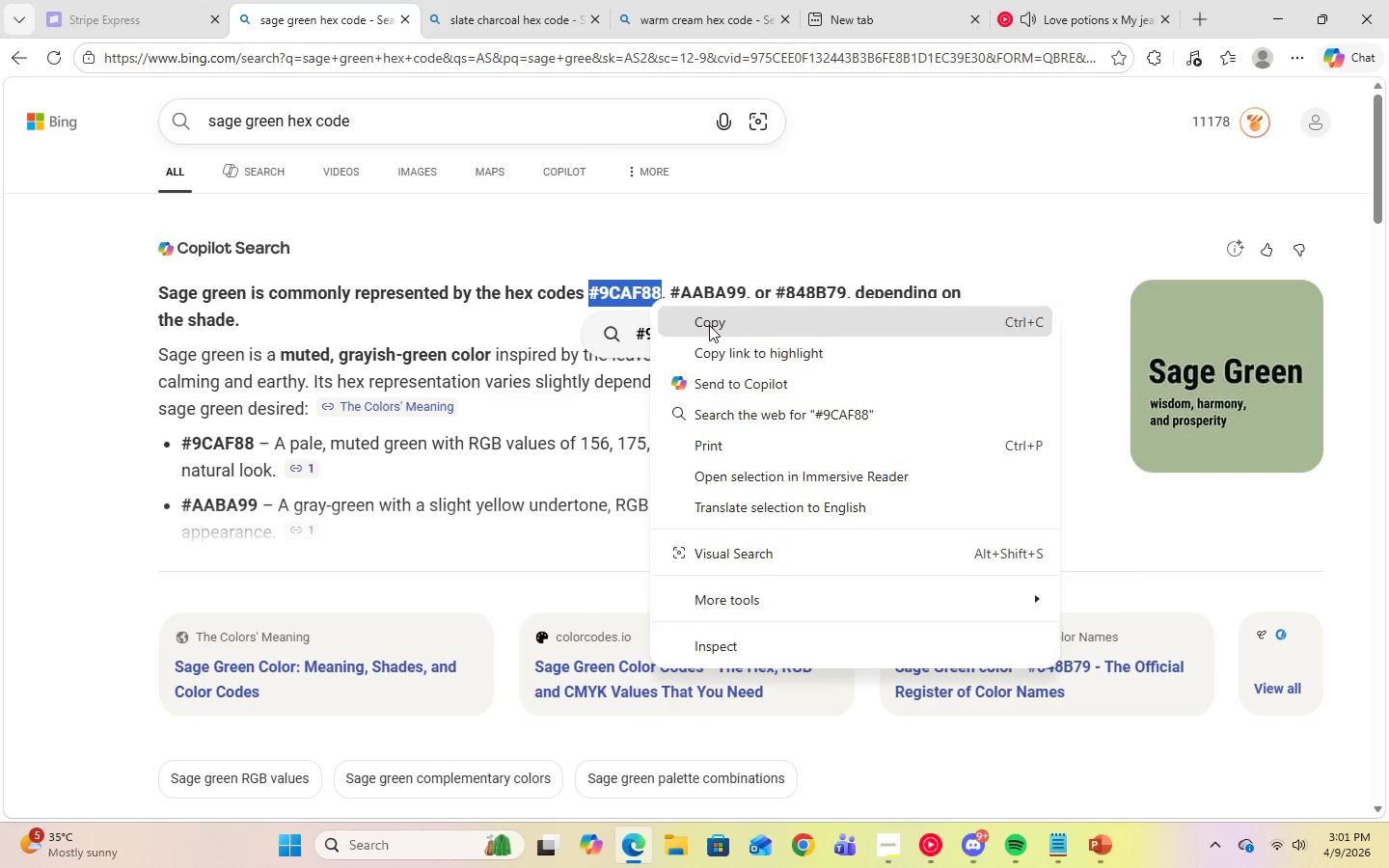 
left_click([709, 325])
 